 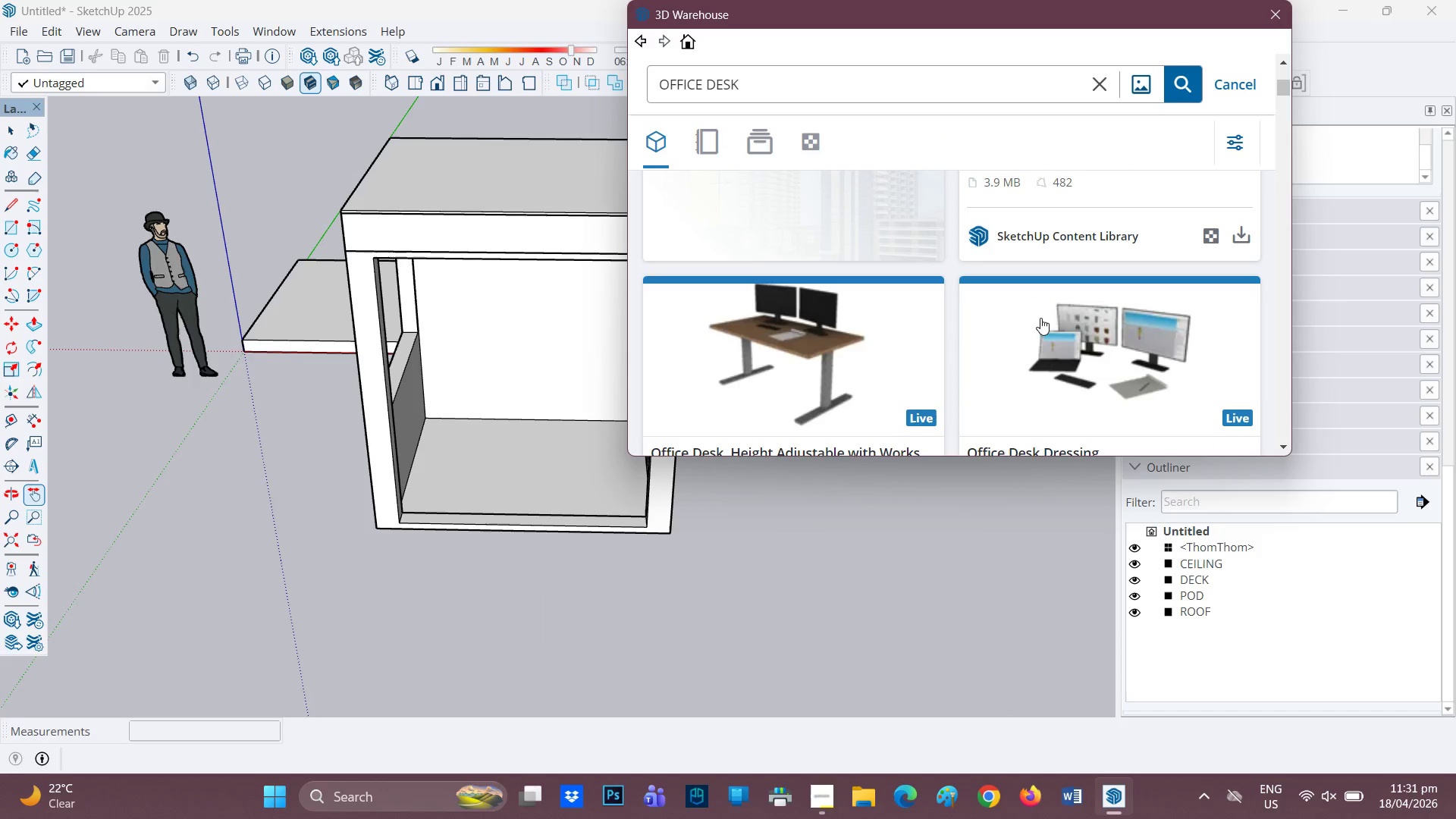 
scroll: coordinate [1040, 321], scroll_direction: down, amount: 16.0
 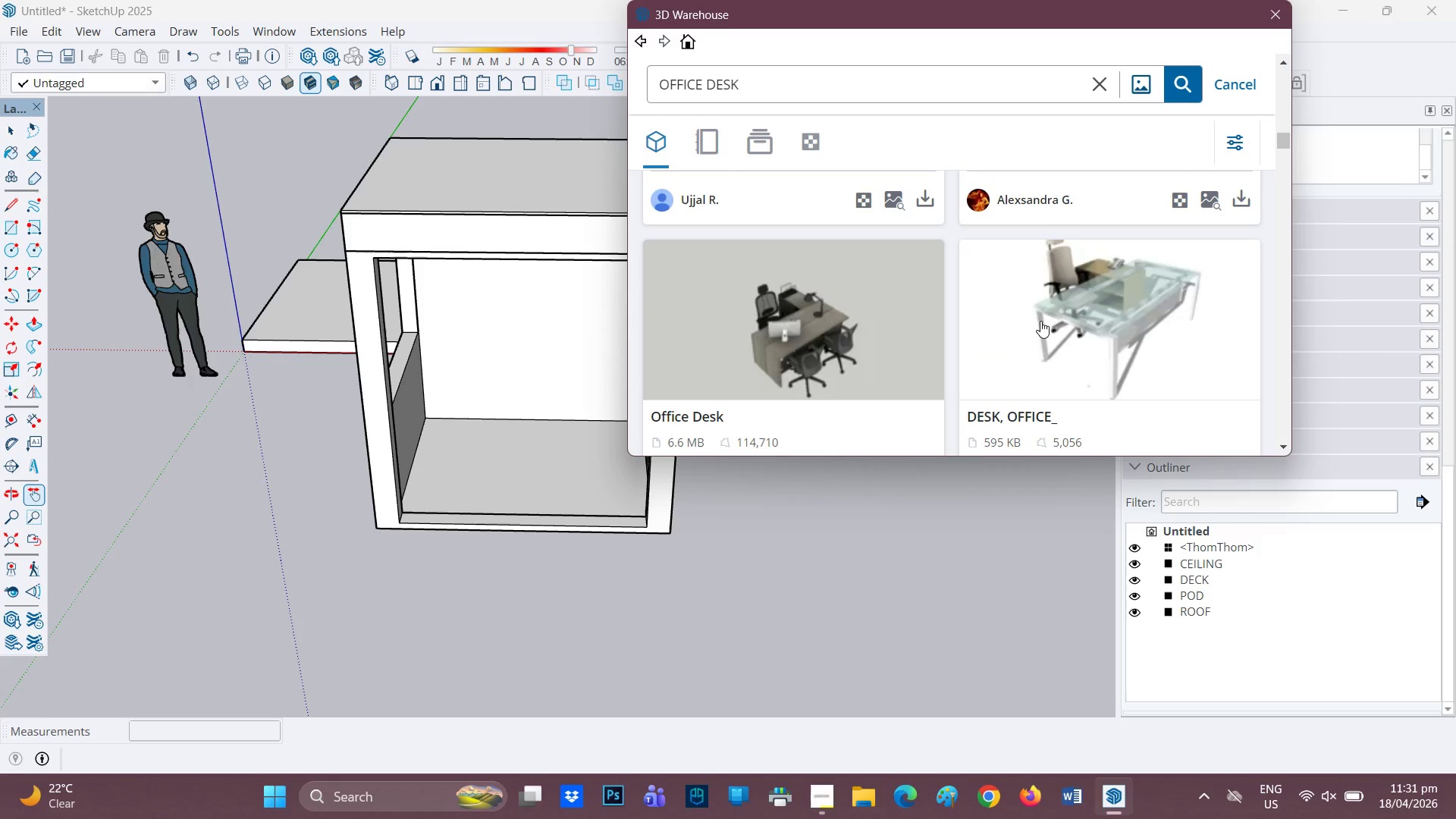 
scroll: coordinate [1040, 321], scroll_direction: up, amount: 13.0
 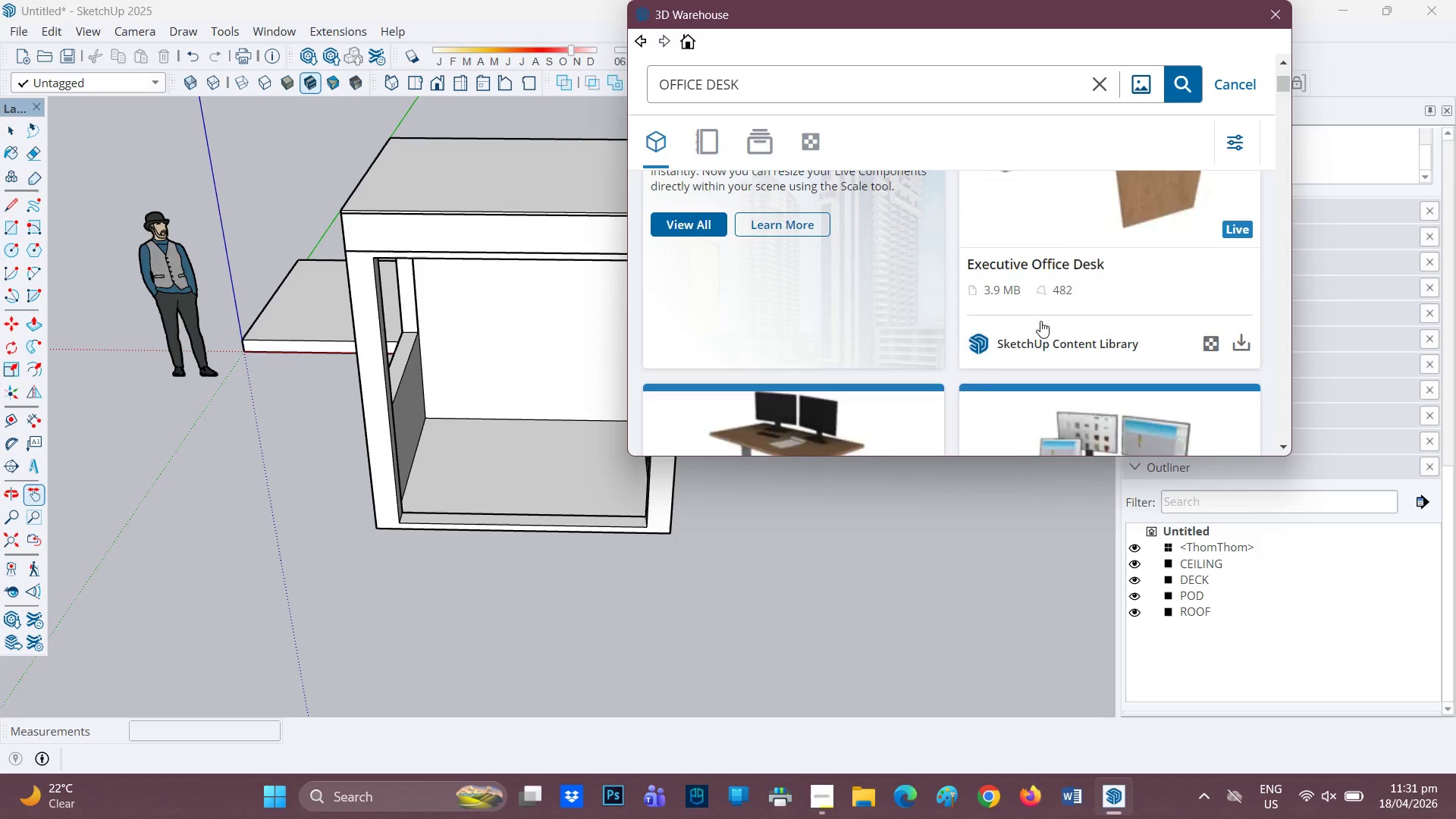 
scroll: coordinate [1040, 321], scroll_direction: down, amount: 5.0
 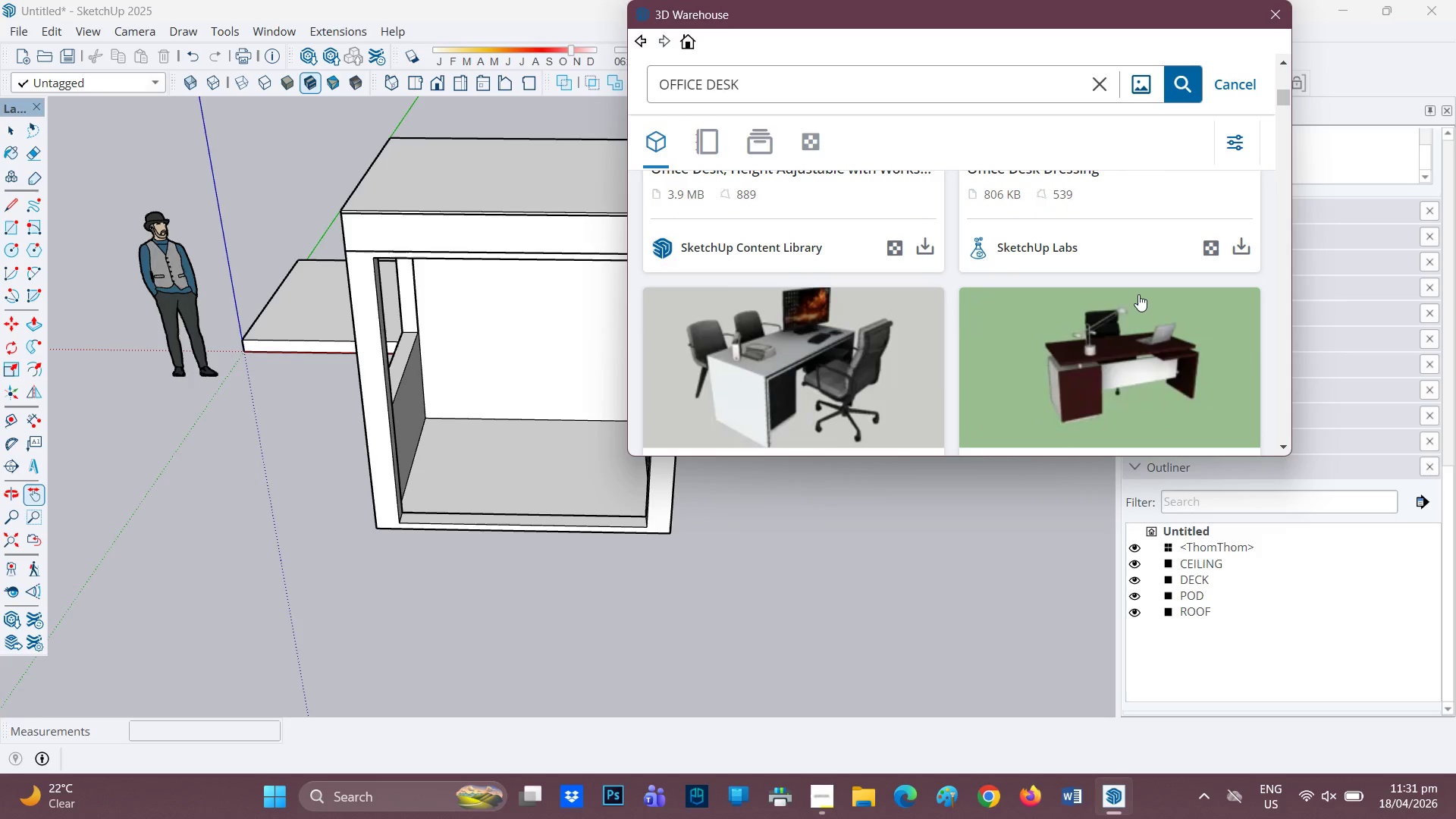 
scroll: coordinate [1142, 292], scroll_direction: up, amount: 1.0
 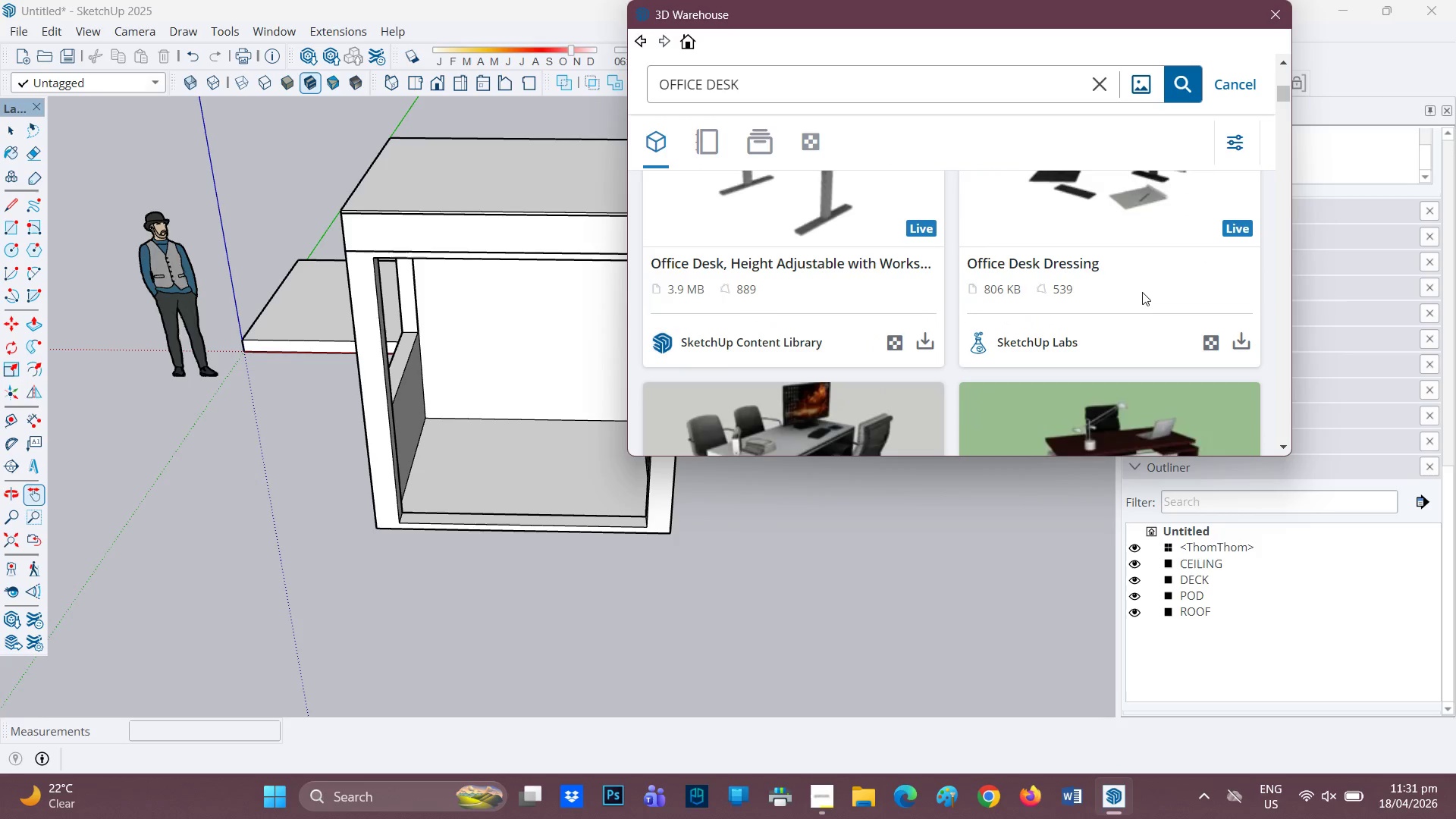 
scroll: coordinate [1142, 292], scroll_direction: down, amount: 1.0
 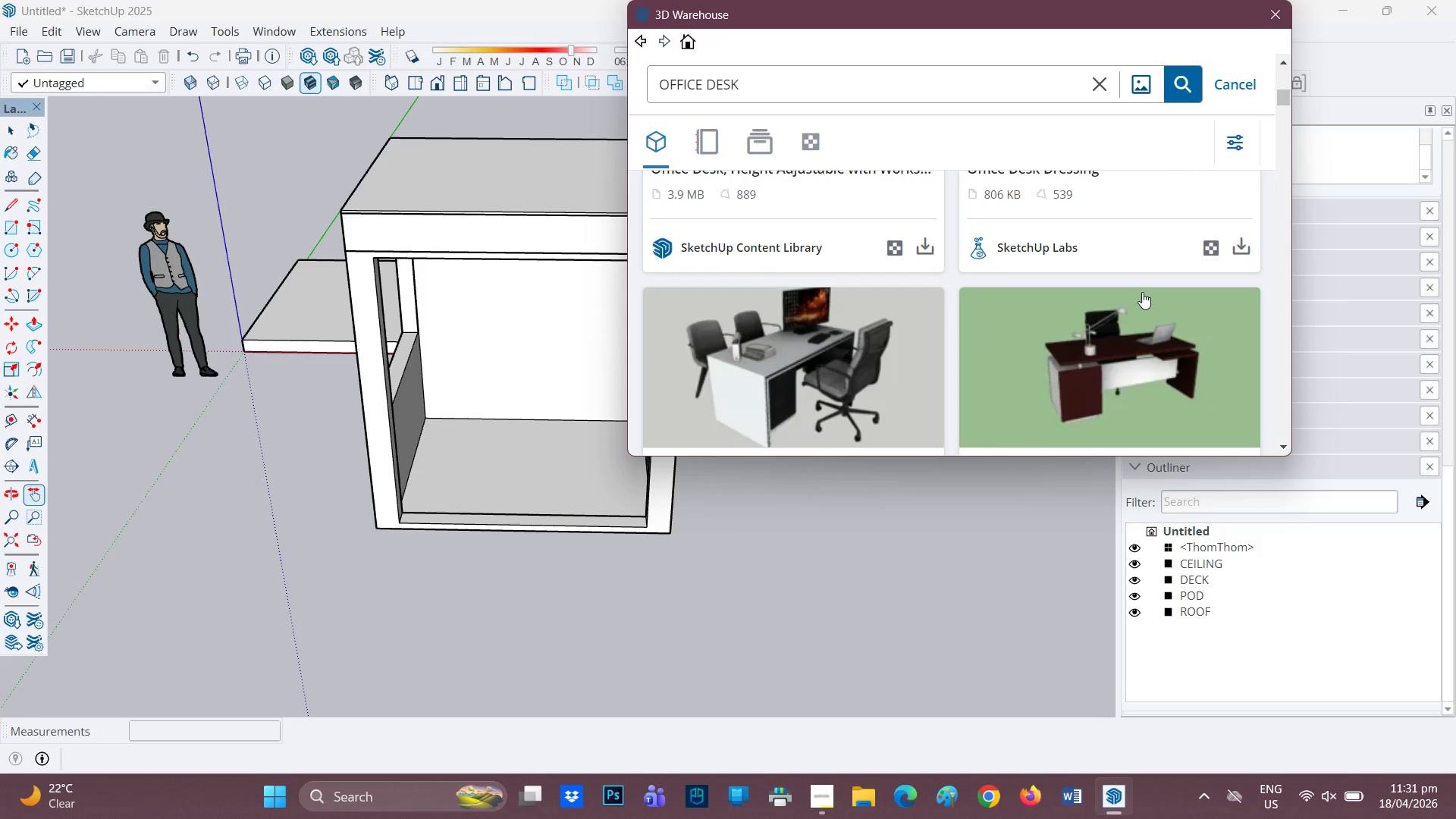 
scroll: coordinate [1003, 315], scroll_direction: up, amount: 2.0
 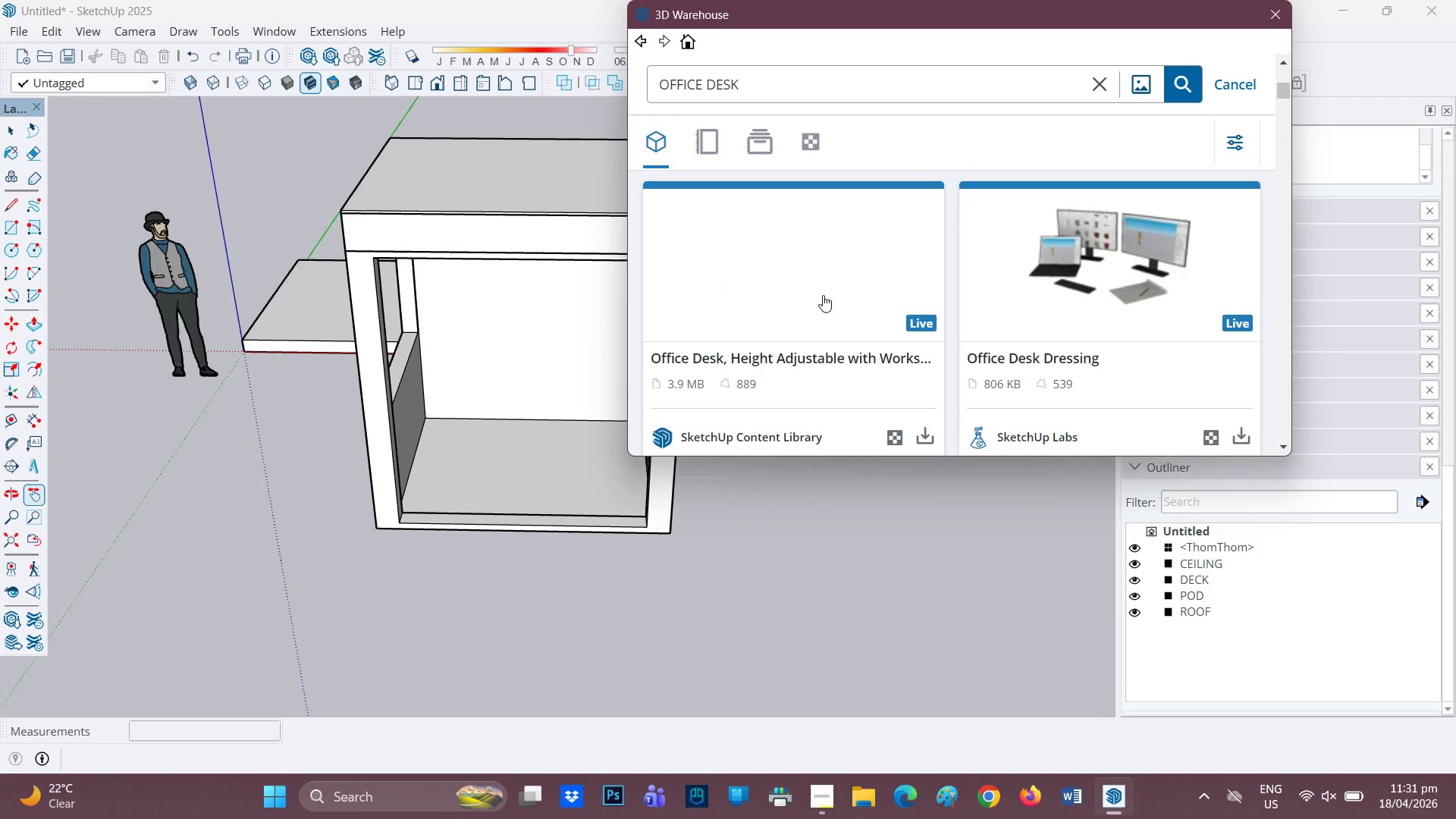 
scroll: coordinate [822, 298], scroll_direction: down, amount: 1.0
 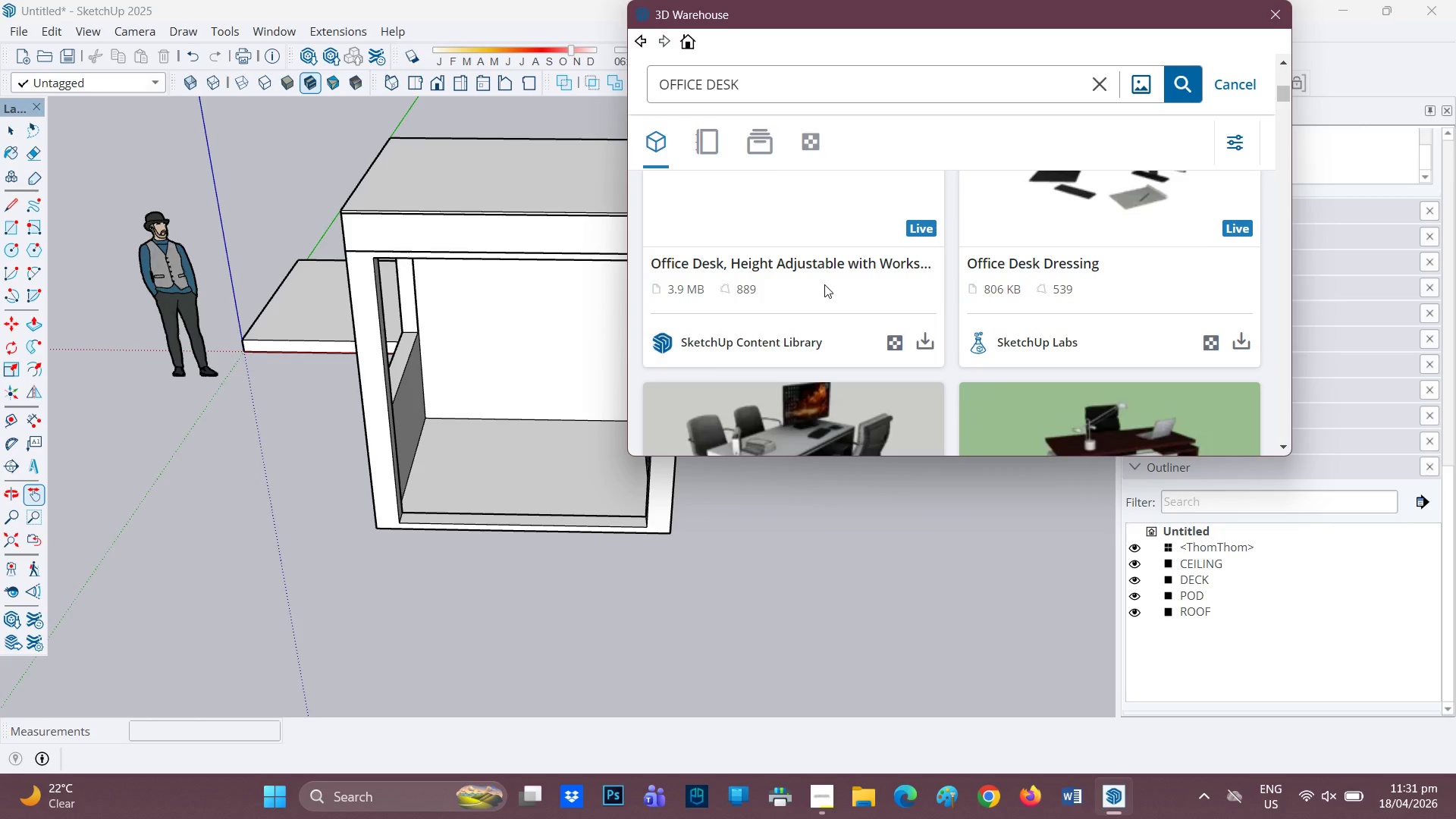 
scroll: coordinate [821, 288], scroll_direction: up, amount: 1.0
 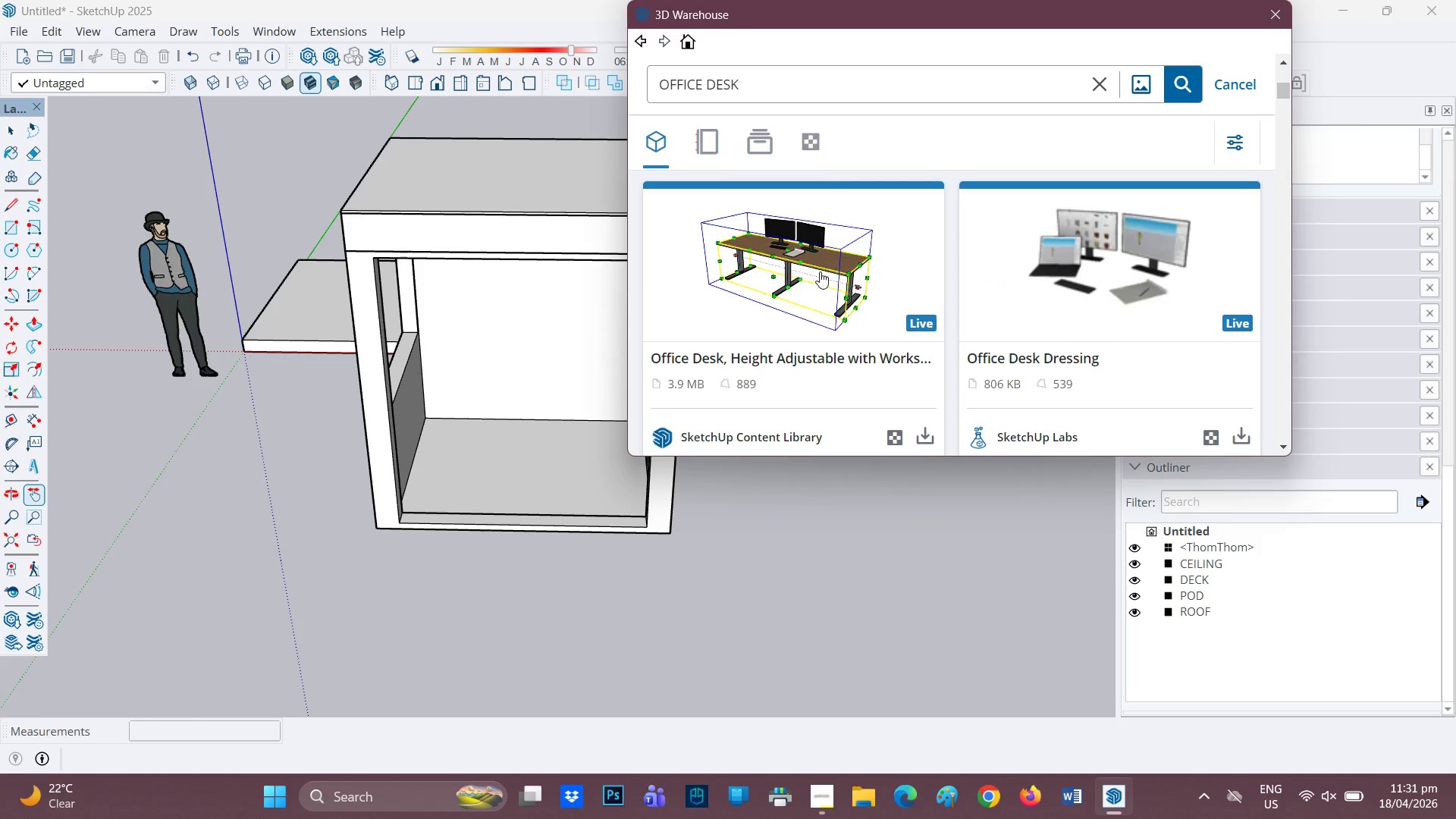 
scroll: coordinate [827, 318], scroll_direction: down, amount: 18.0
 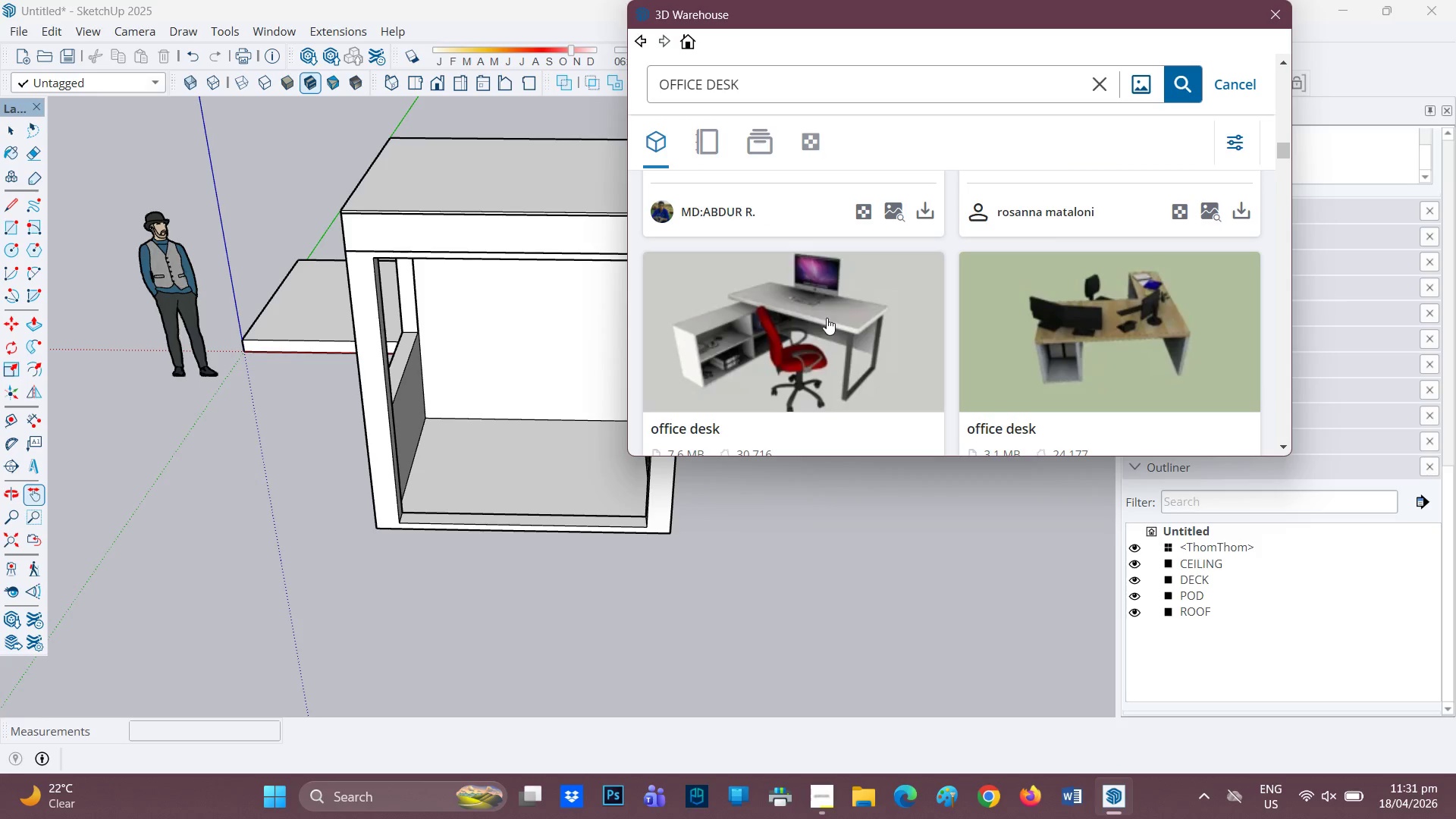 
scroll: coordinate [827, 318], scroll_direction: up, amount: 2.0
 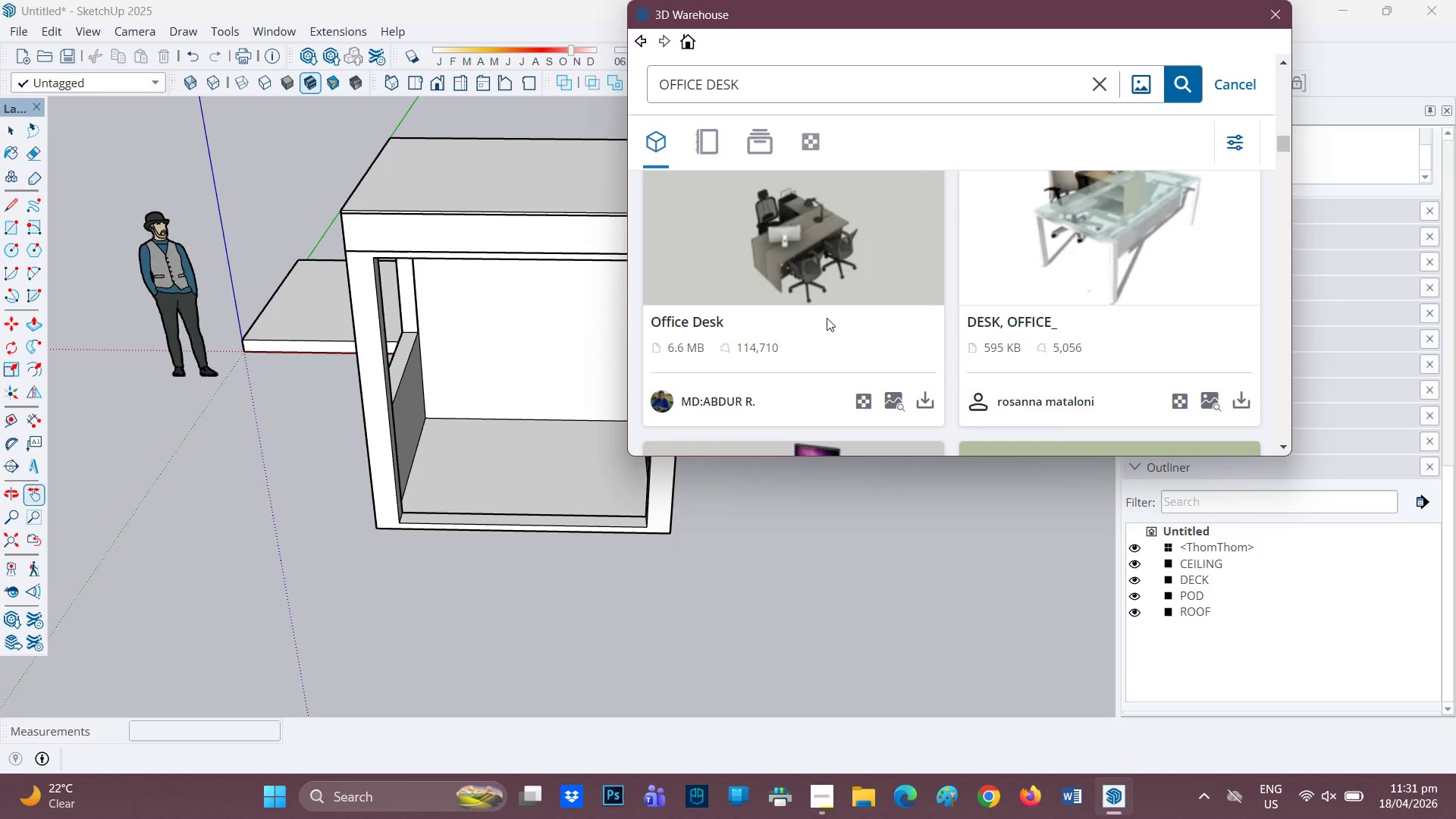 
scroll: coordinate [1064, 346], scroll_direction: down, amount: 11.0
 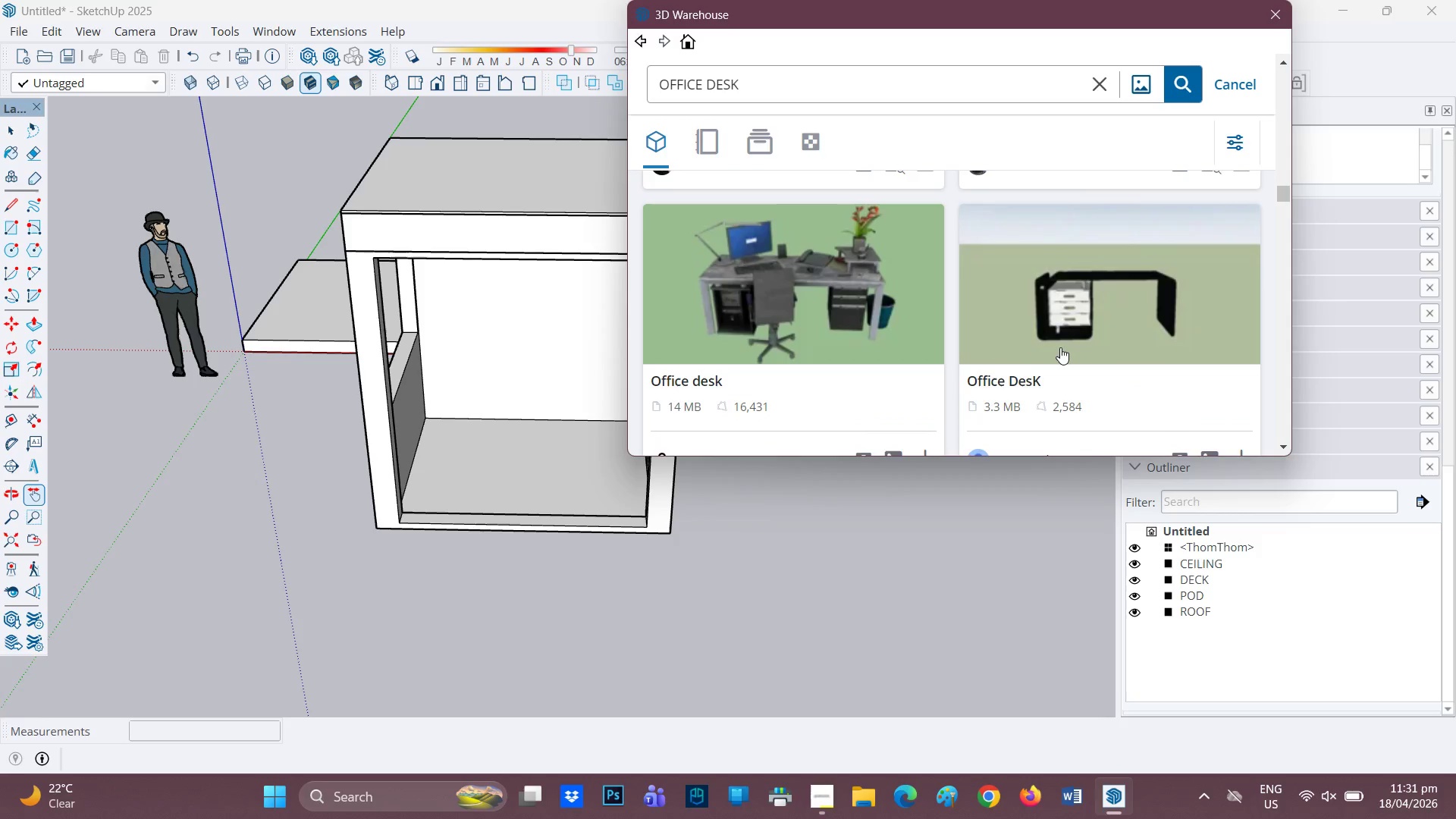 
scroll: coordinate [1023, 350], scroll_direction: down, amount: 1.0
 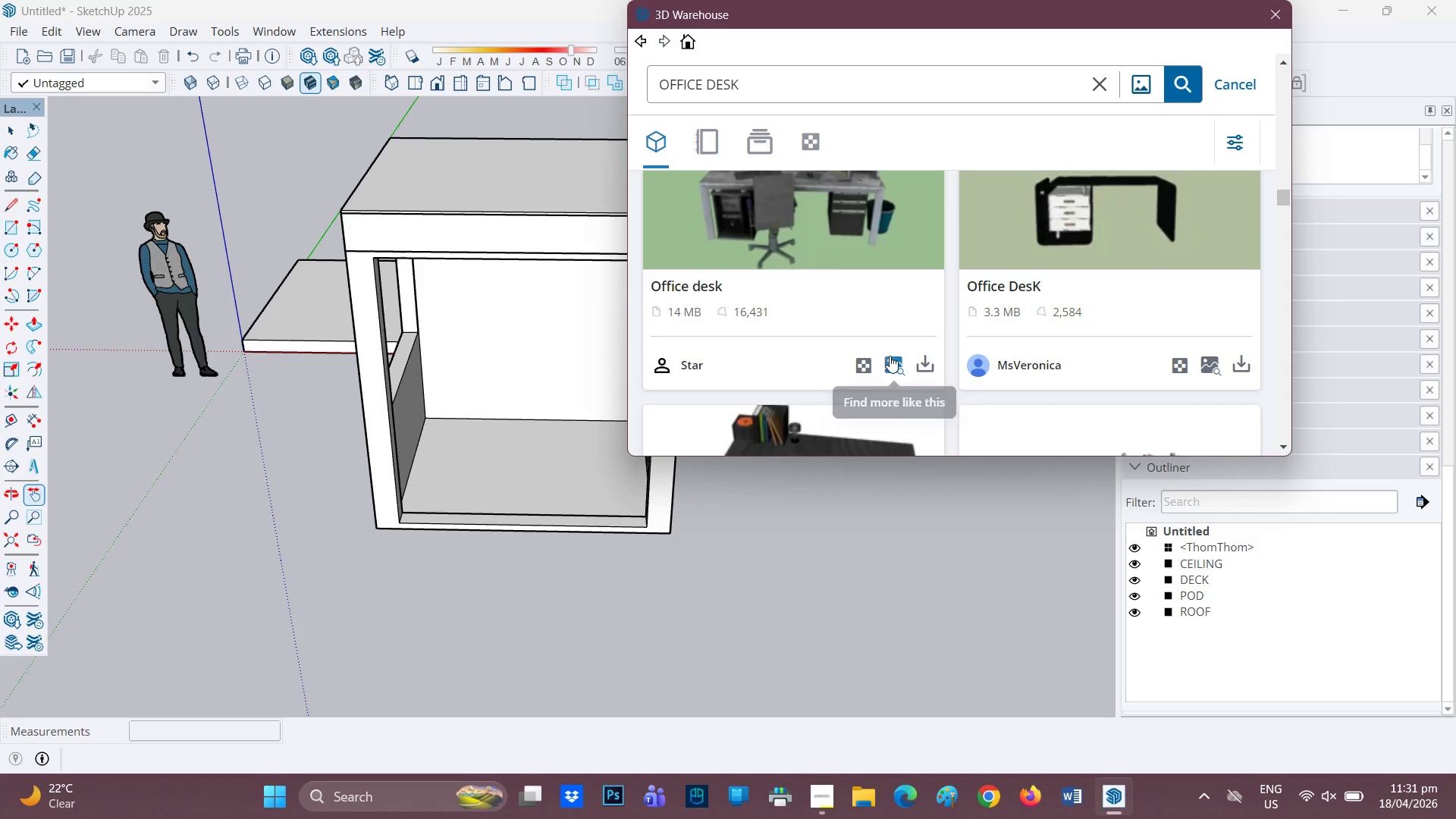 
left_click([892, 361])
 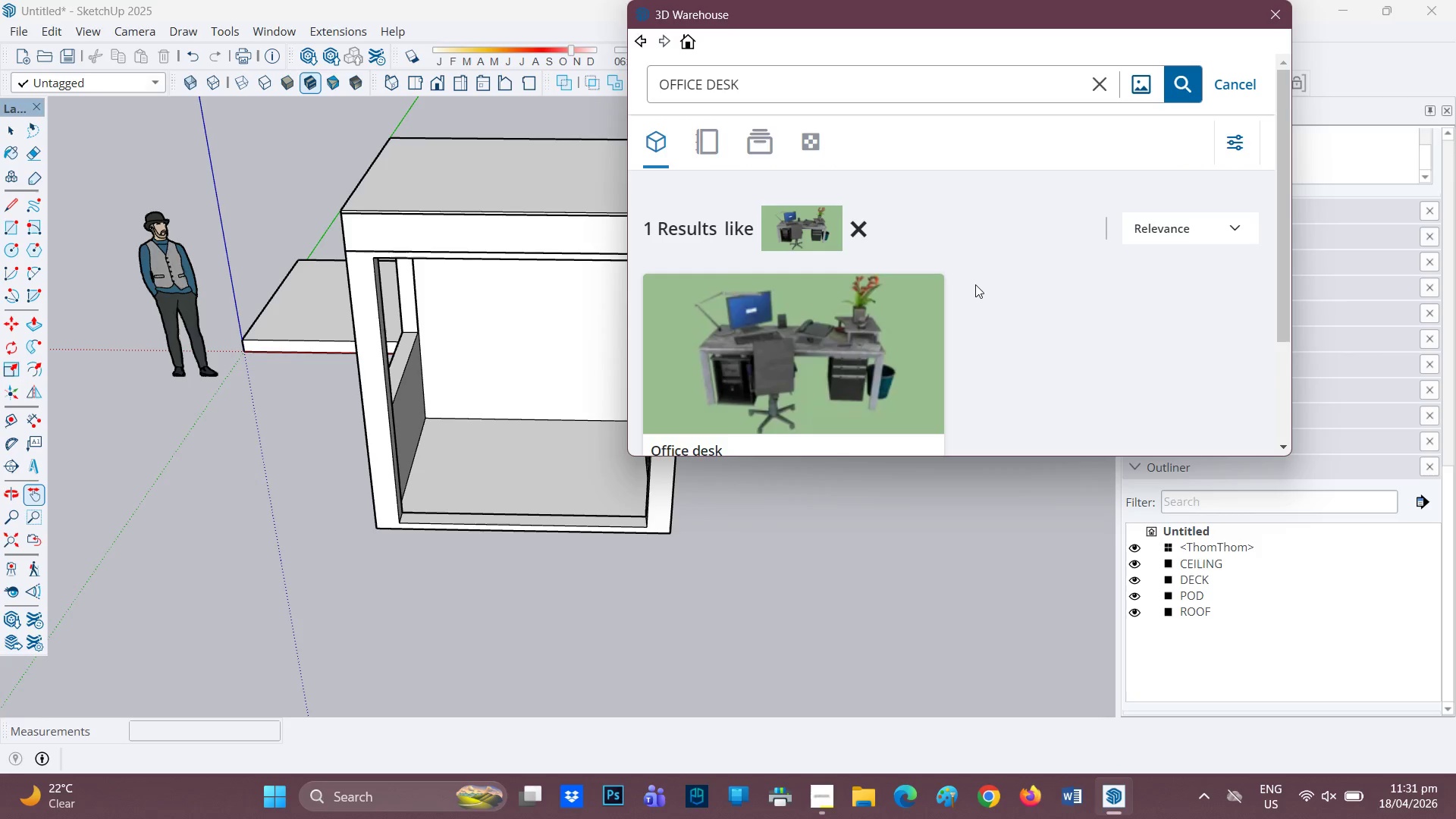 
scroll: coordinate [960, 291], scroll_direction: down, amount: 3.0
 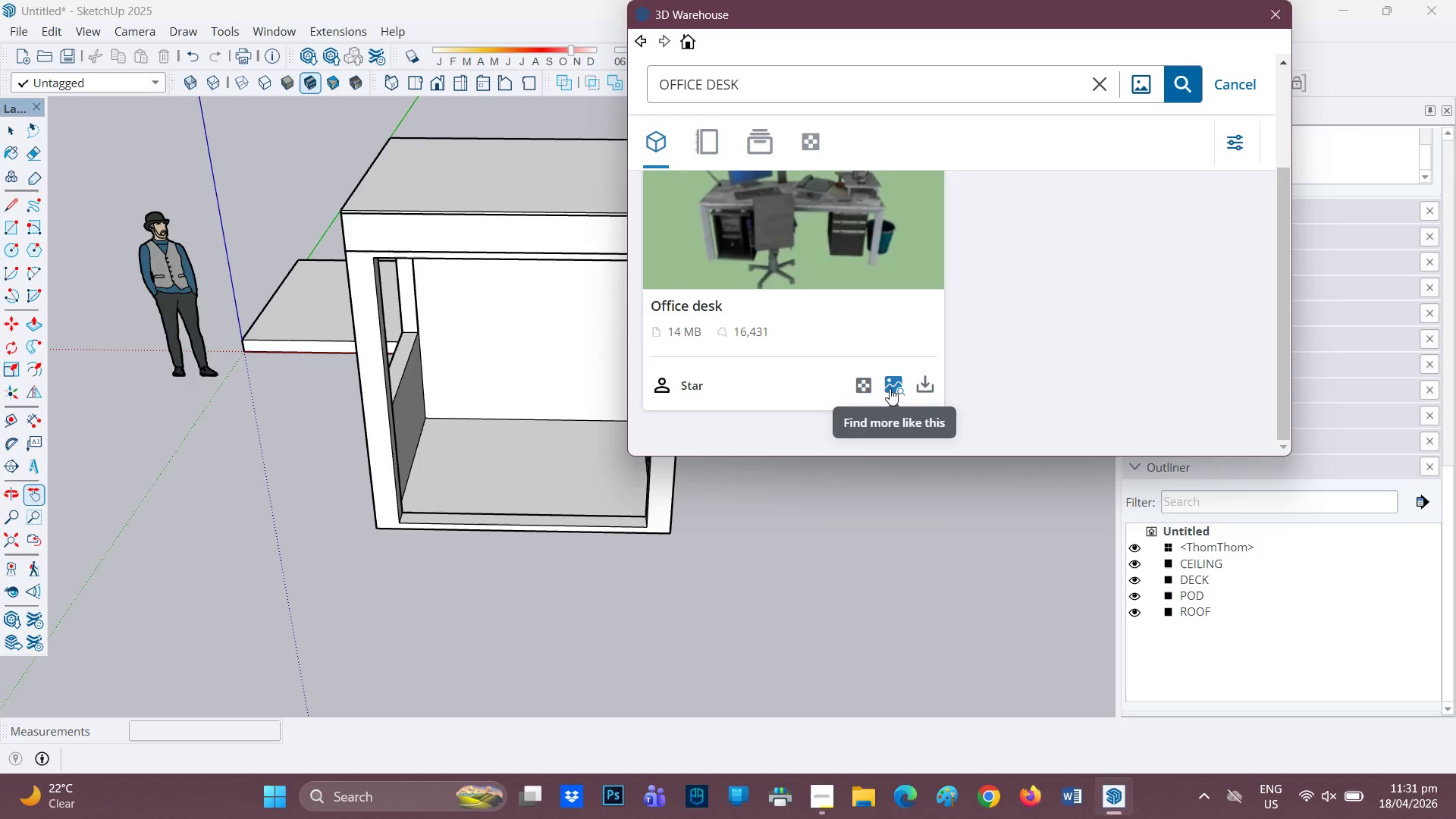 
left_click([890, 388])
 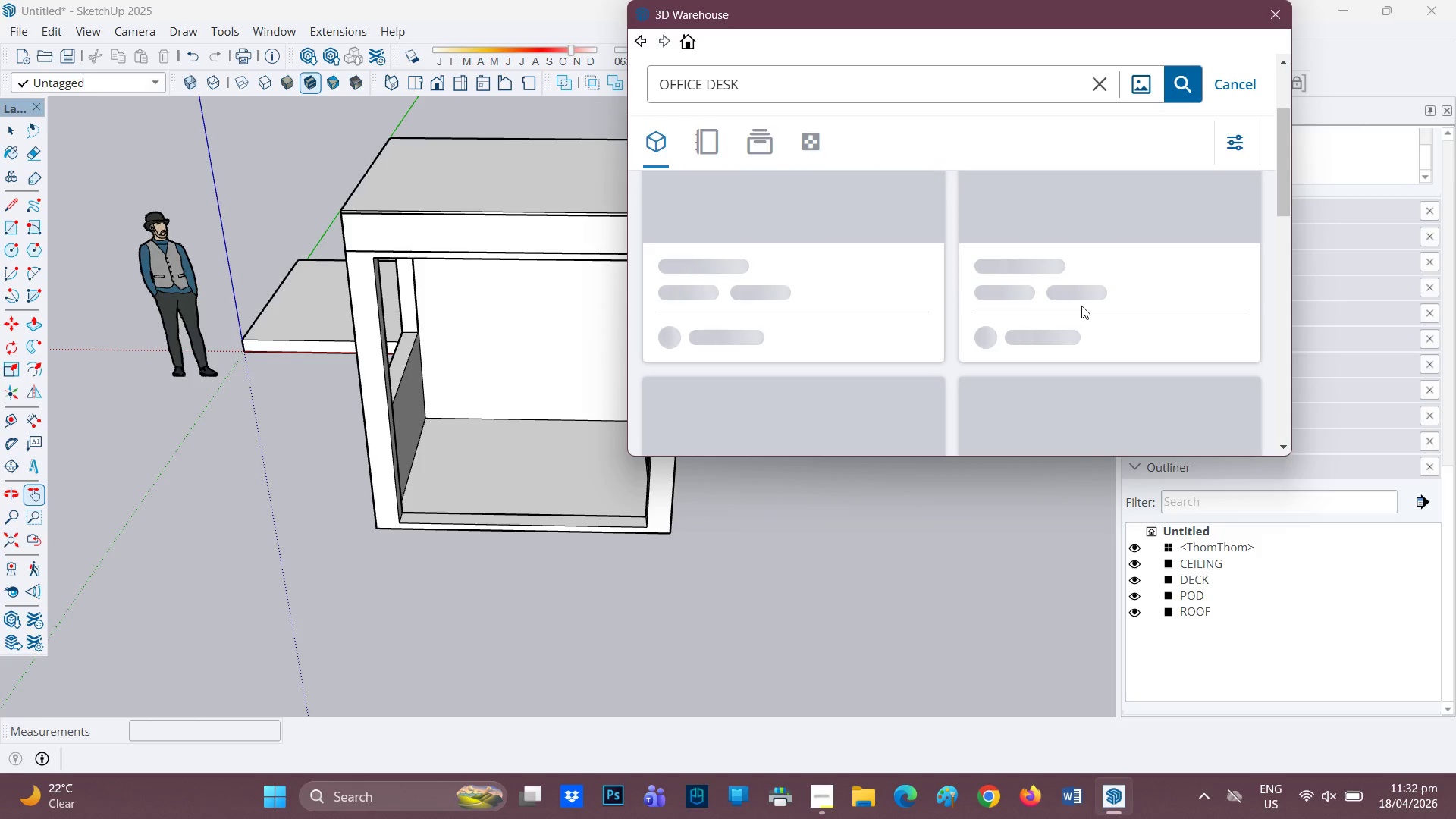 
wait(7.33)
 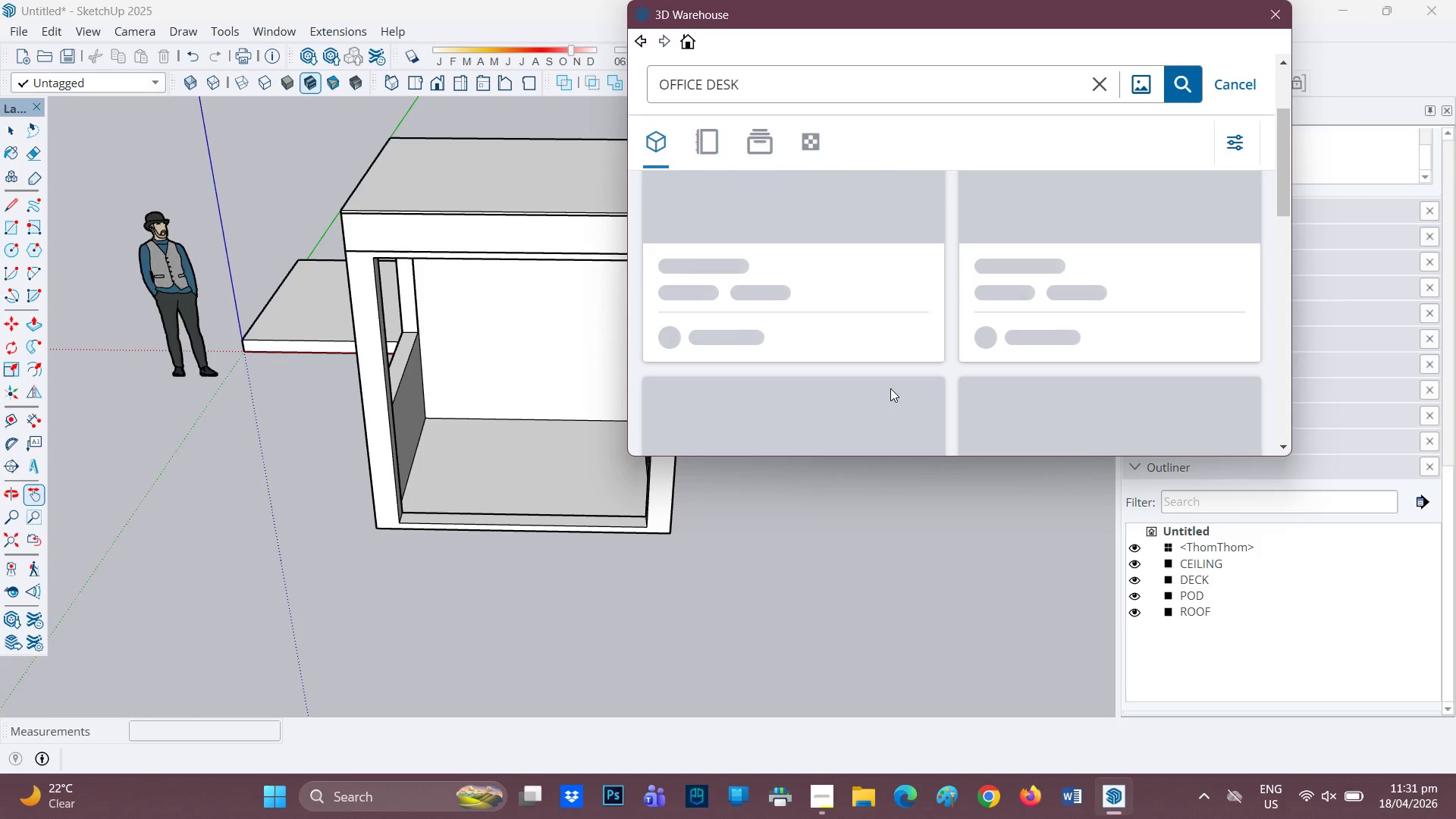 
scroll: coordinate [969, 321], scroll_direction: down, amount: 10.0
 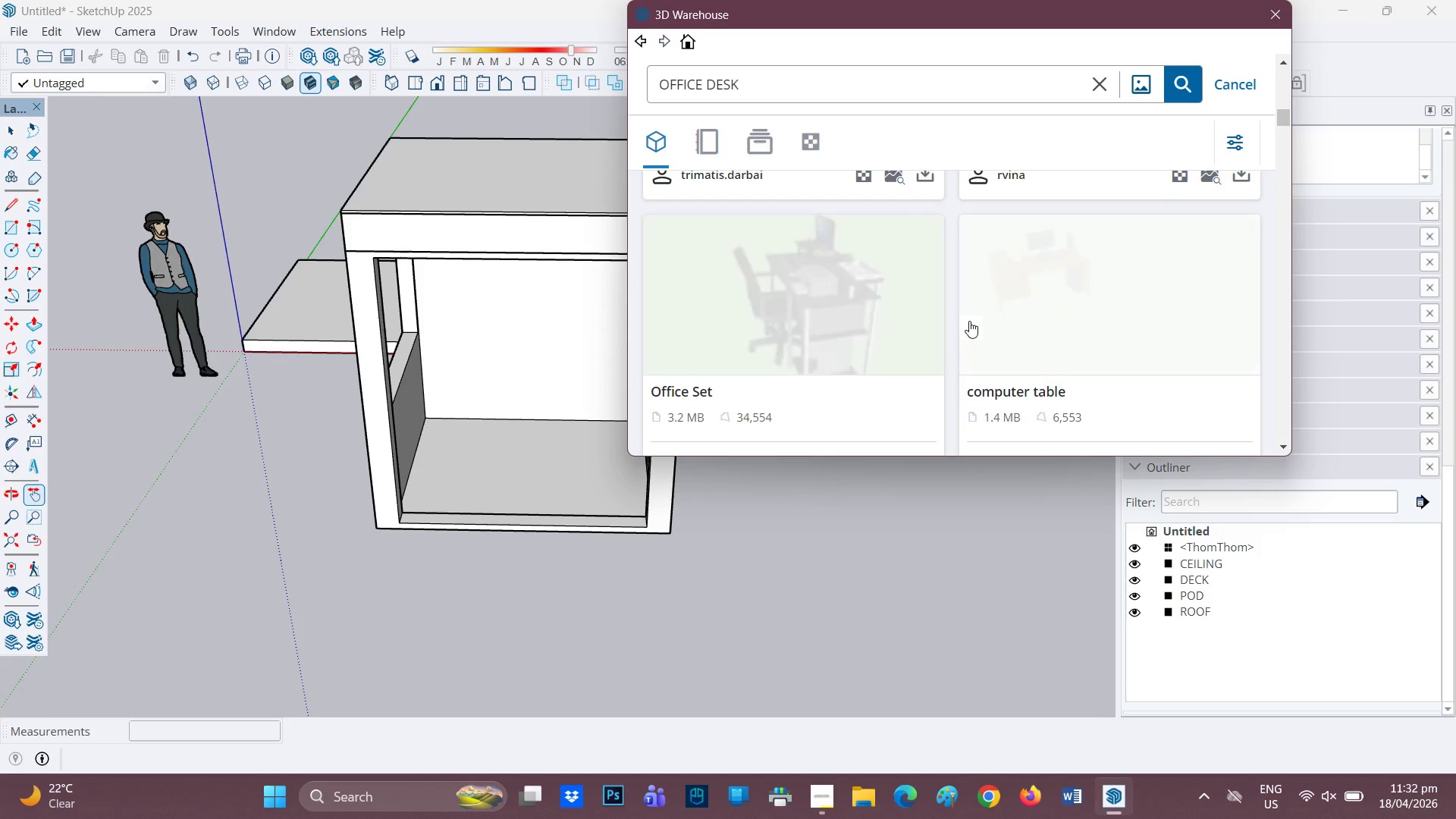 
scroll: coordinate [969, 321], scroll_direction: none, amount: 0.0
 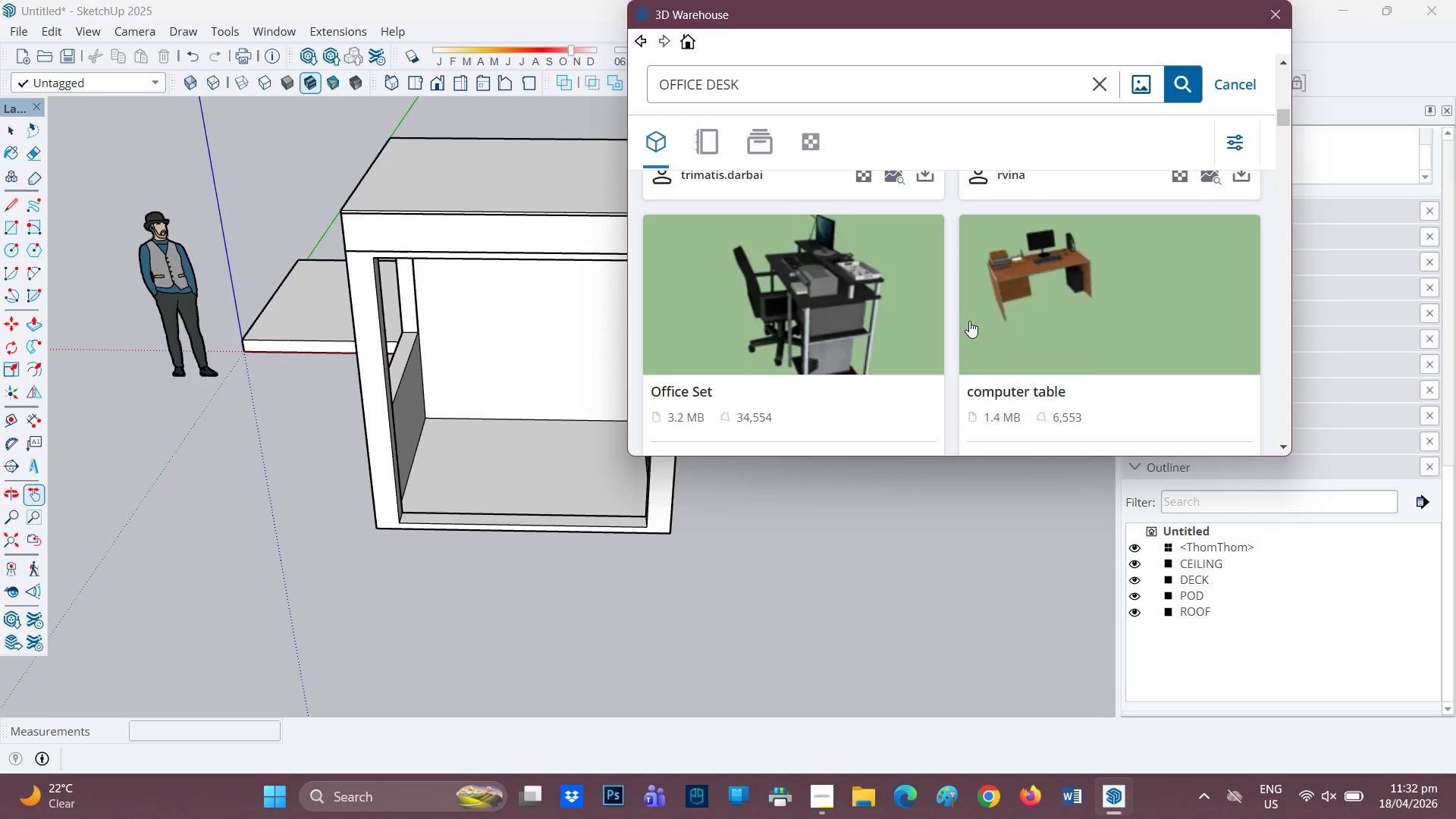 
scroll: coordinate [969, 321], scroll_direction: down, amount: 15.0
 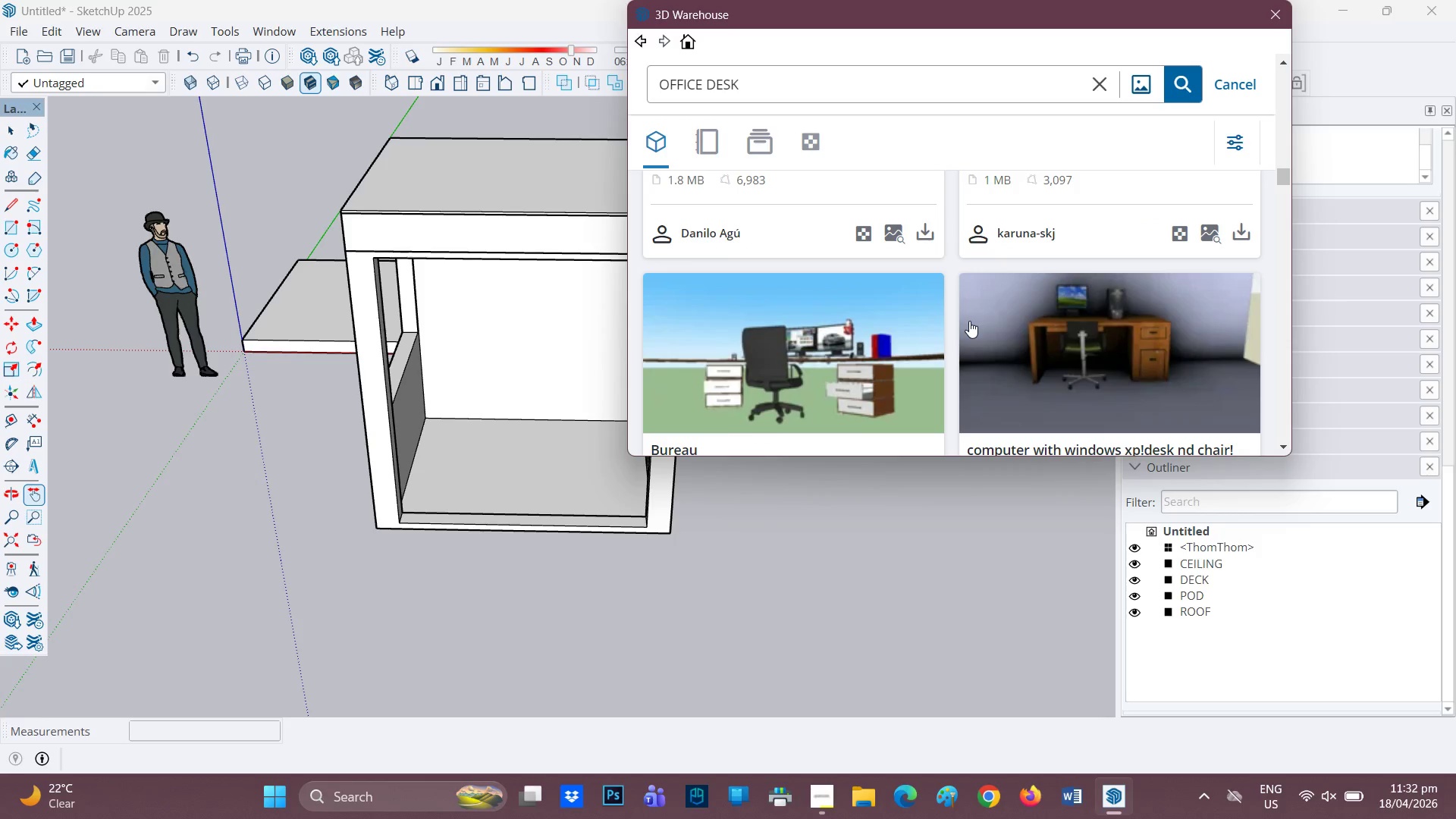 
scroll: coordinate [969, 321], scroll_direction: down, amount: 7.0
 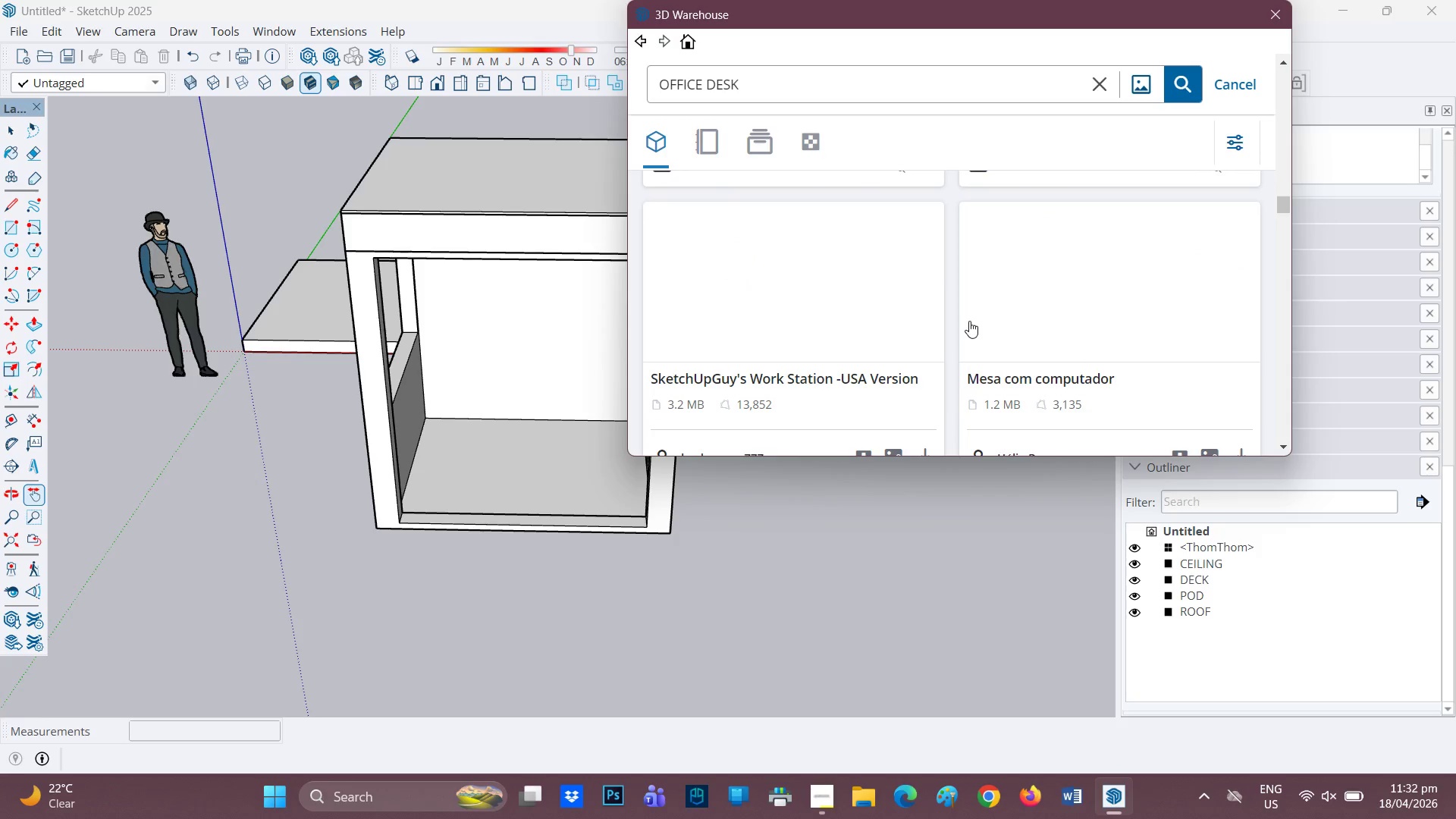 
scroll: coordinate [969, 321], scroll_direction: up, amount: 1.0
 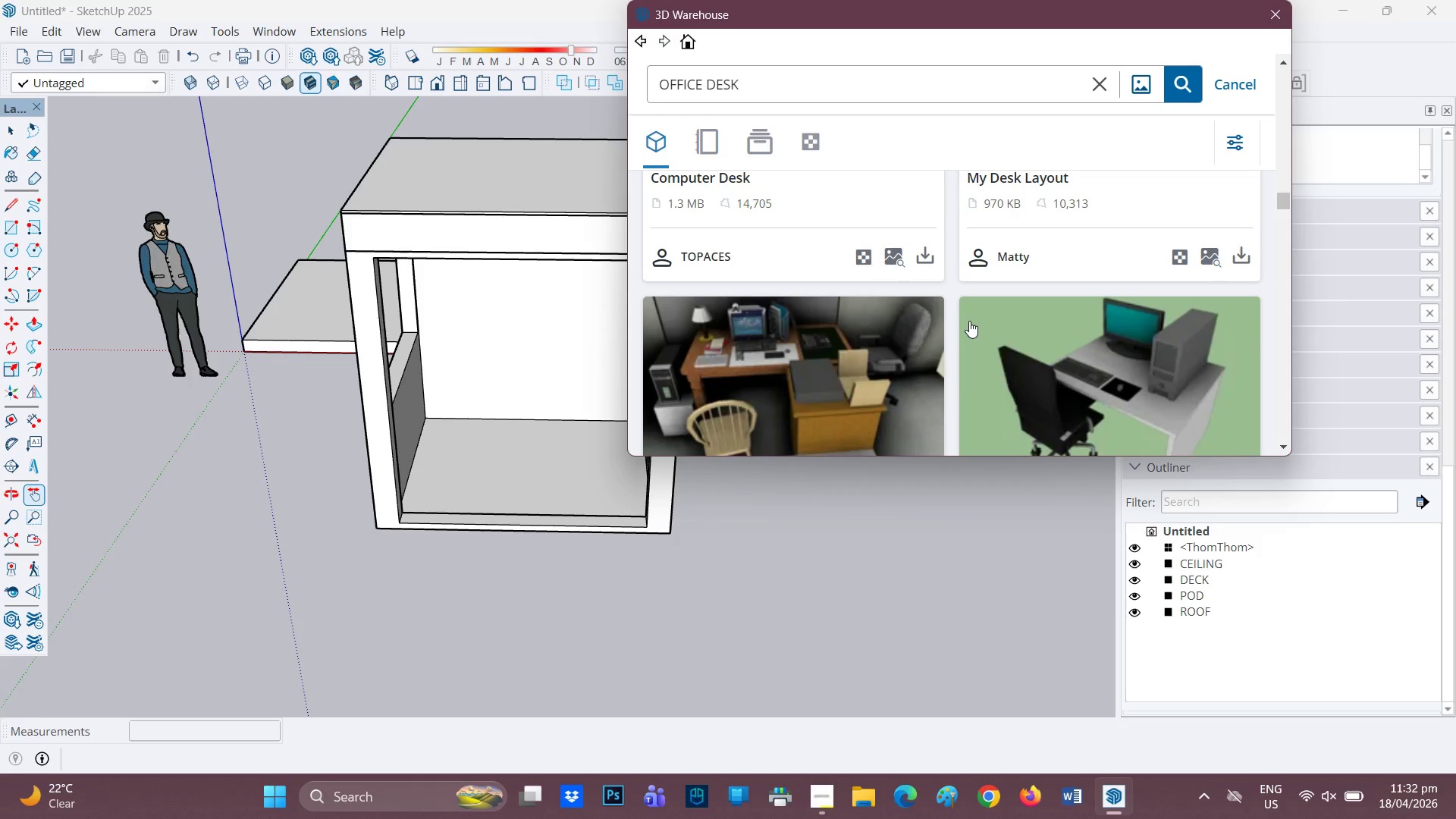 
scroll: coordinate [969, 321], scroll_direction: down, amount: 3.0
 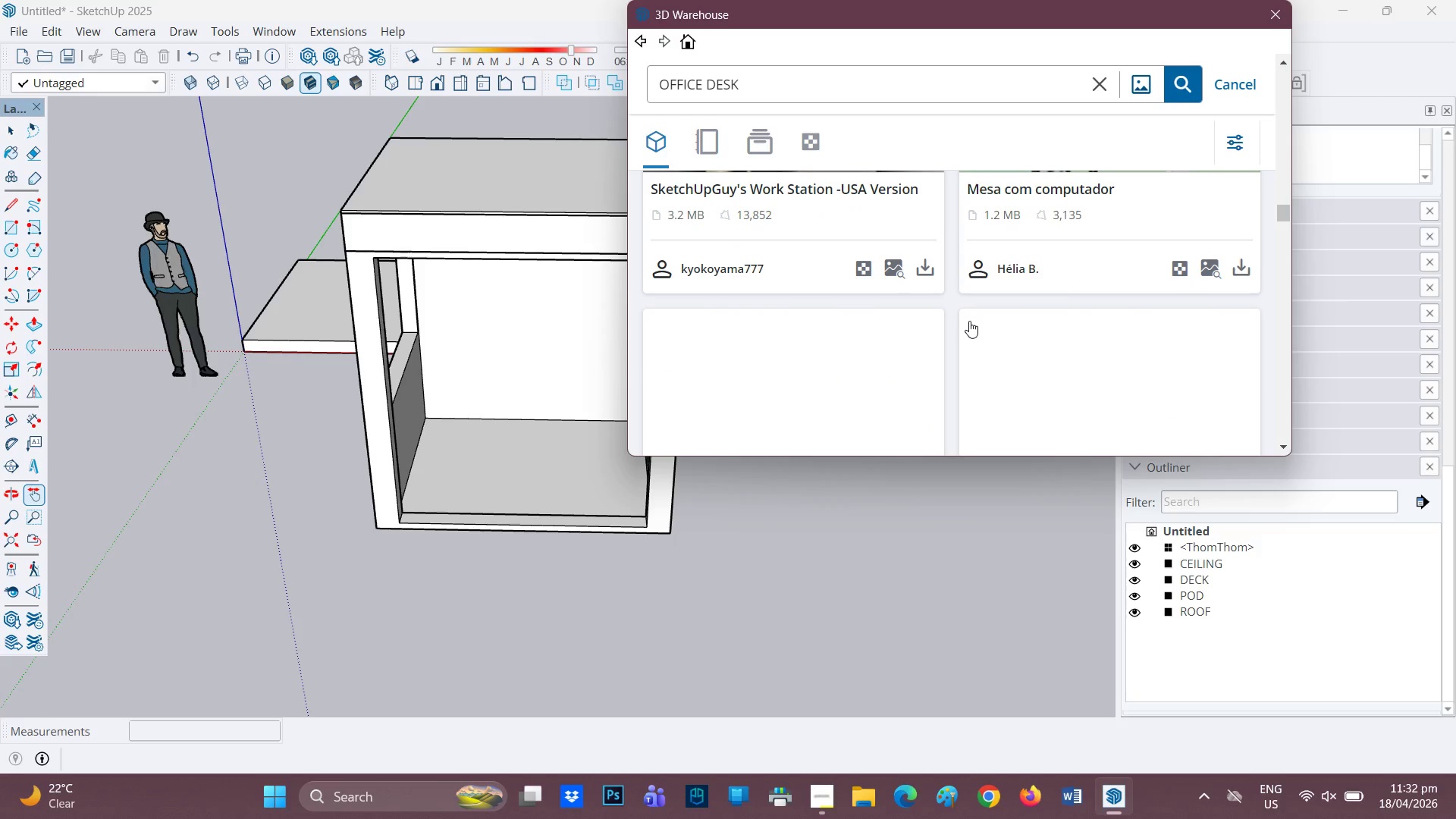 
scroll: coordinate [969, 321], scroll_direction: up, amount: 1.0
 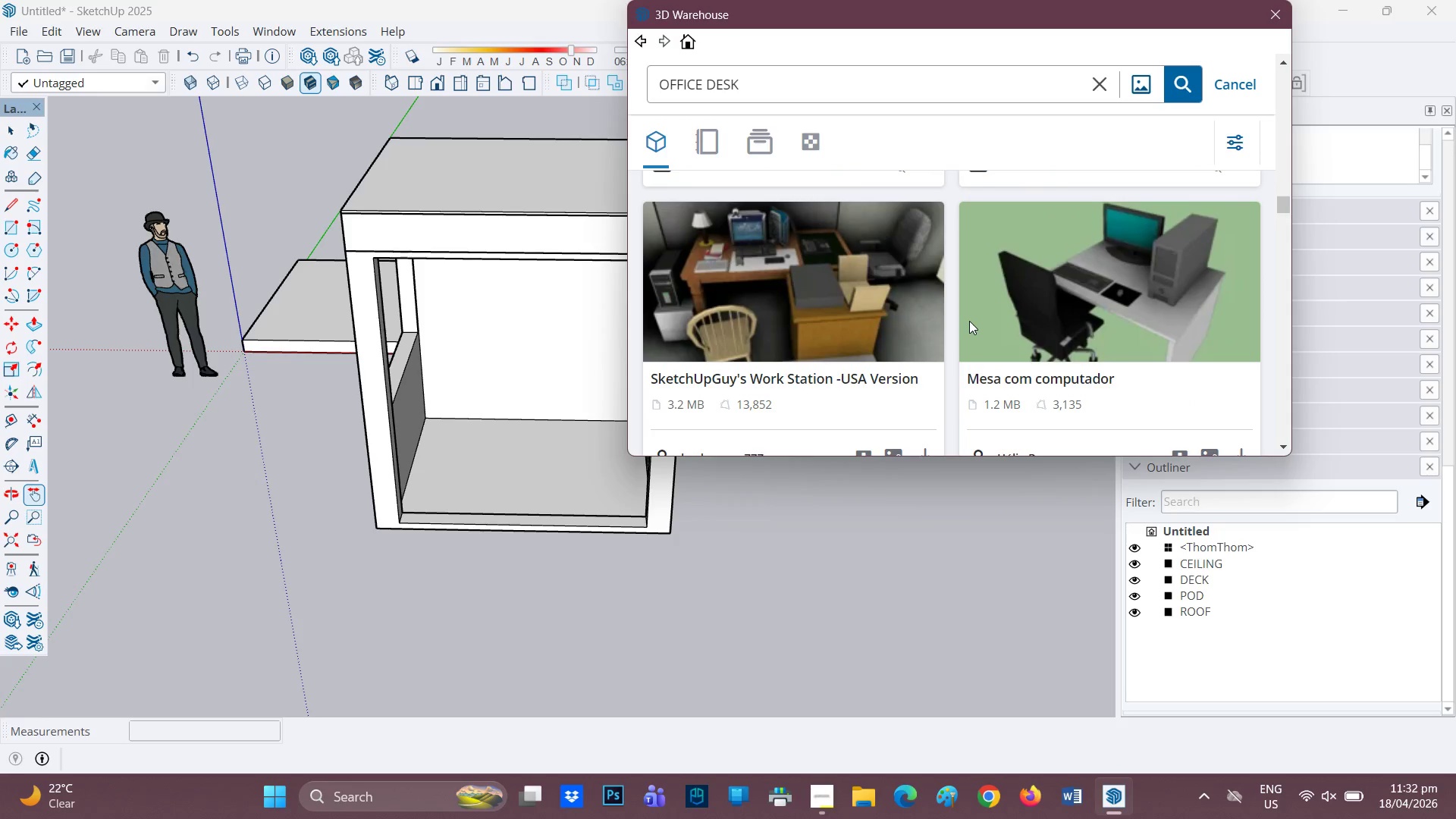 
scroll: coordinate [969, 321], scroll_direction: down, amount: 6.0
 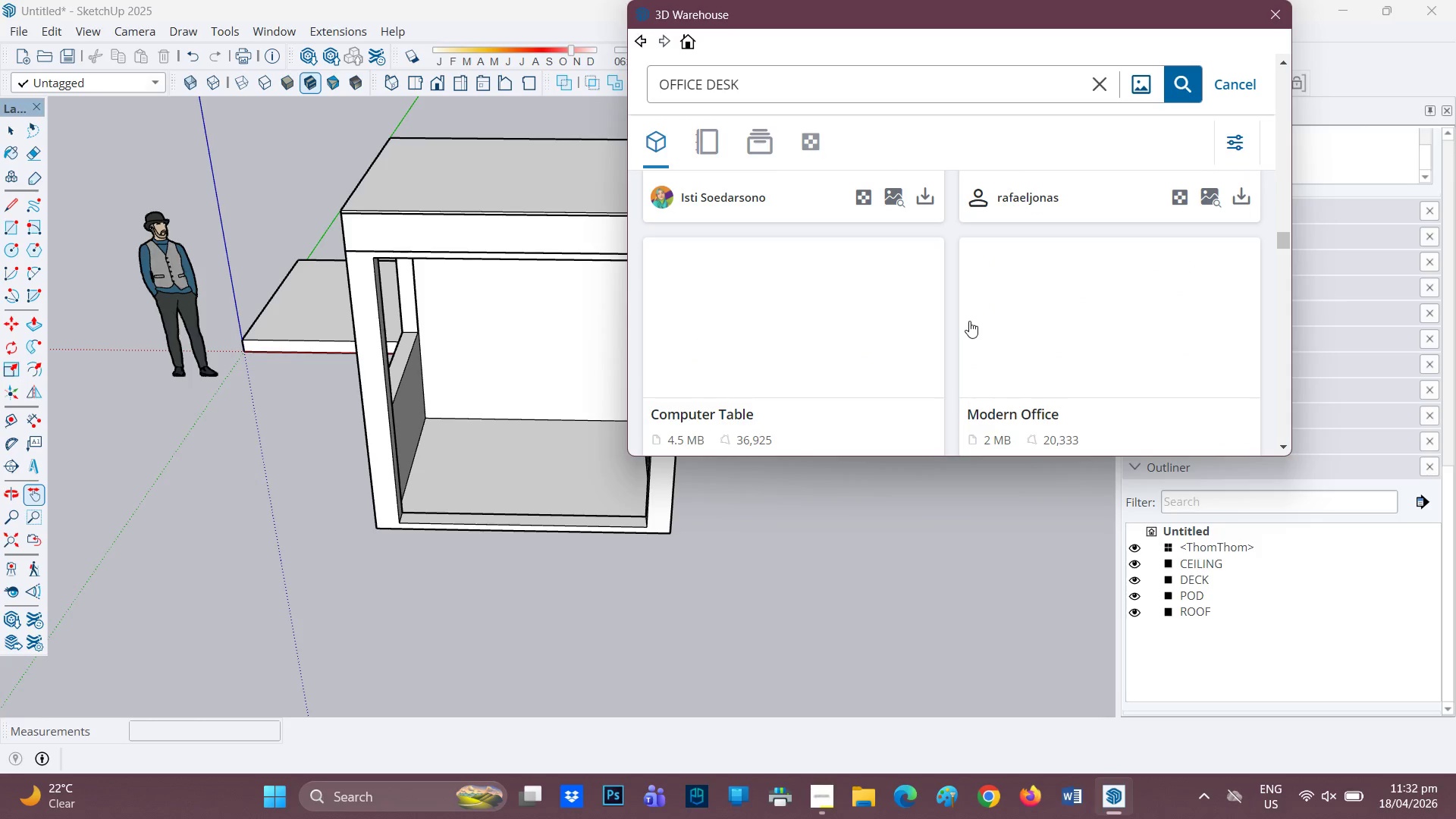 
scroll: coordinate [969, 321], scroll_direction: up, amount: 1.0
 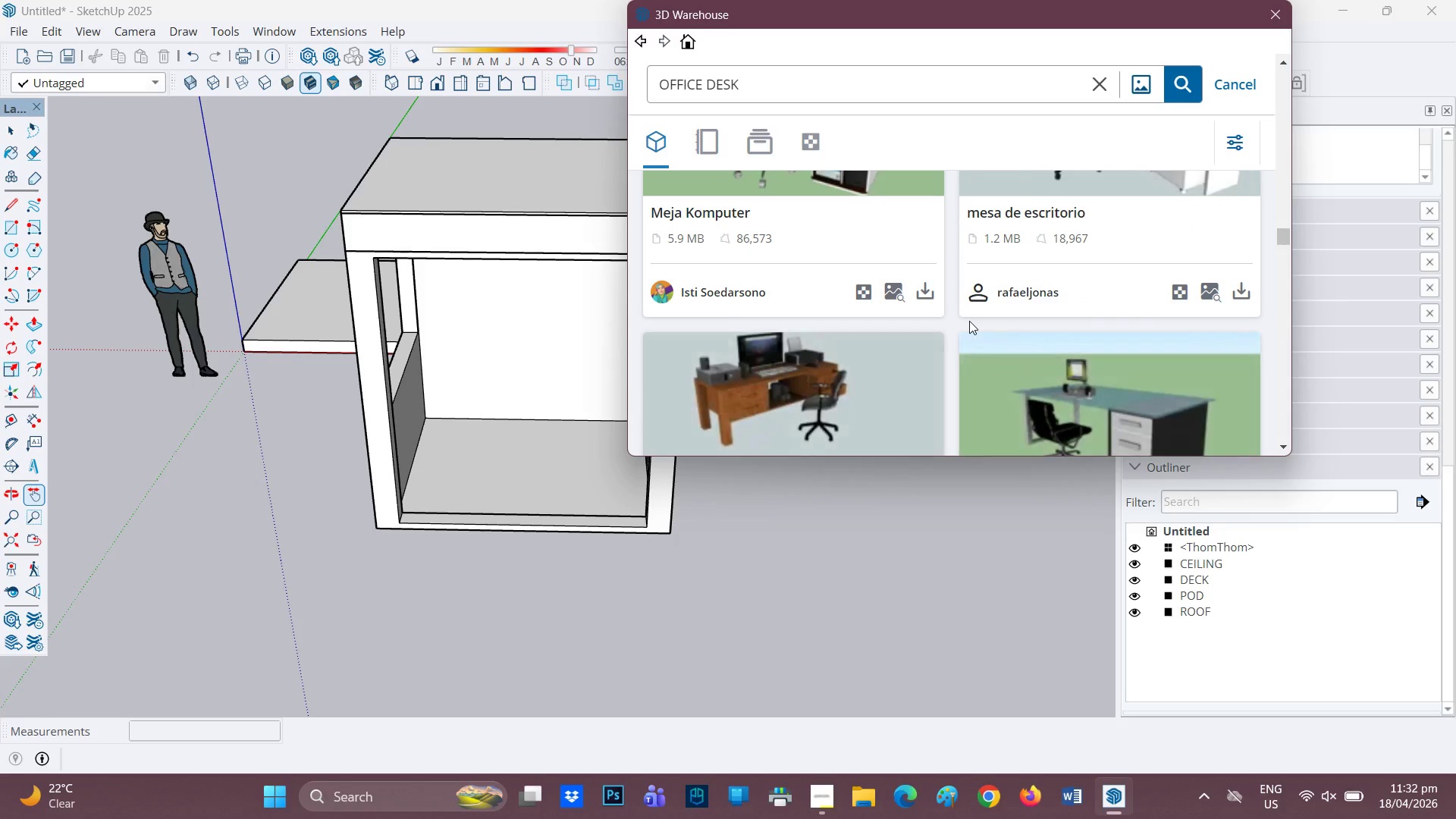 
scroll: coordinate [945, 327], scroll_direction: down, amount: 10.0
 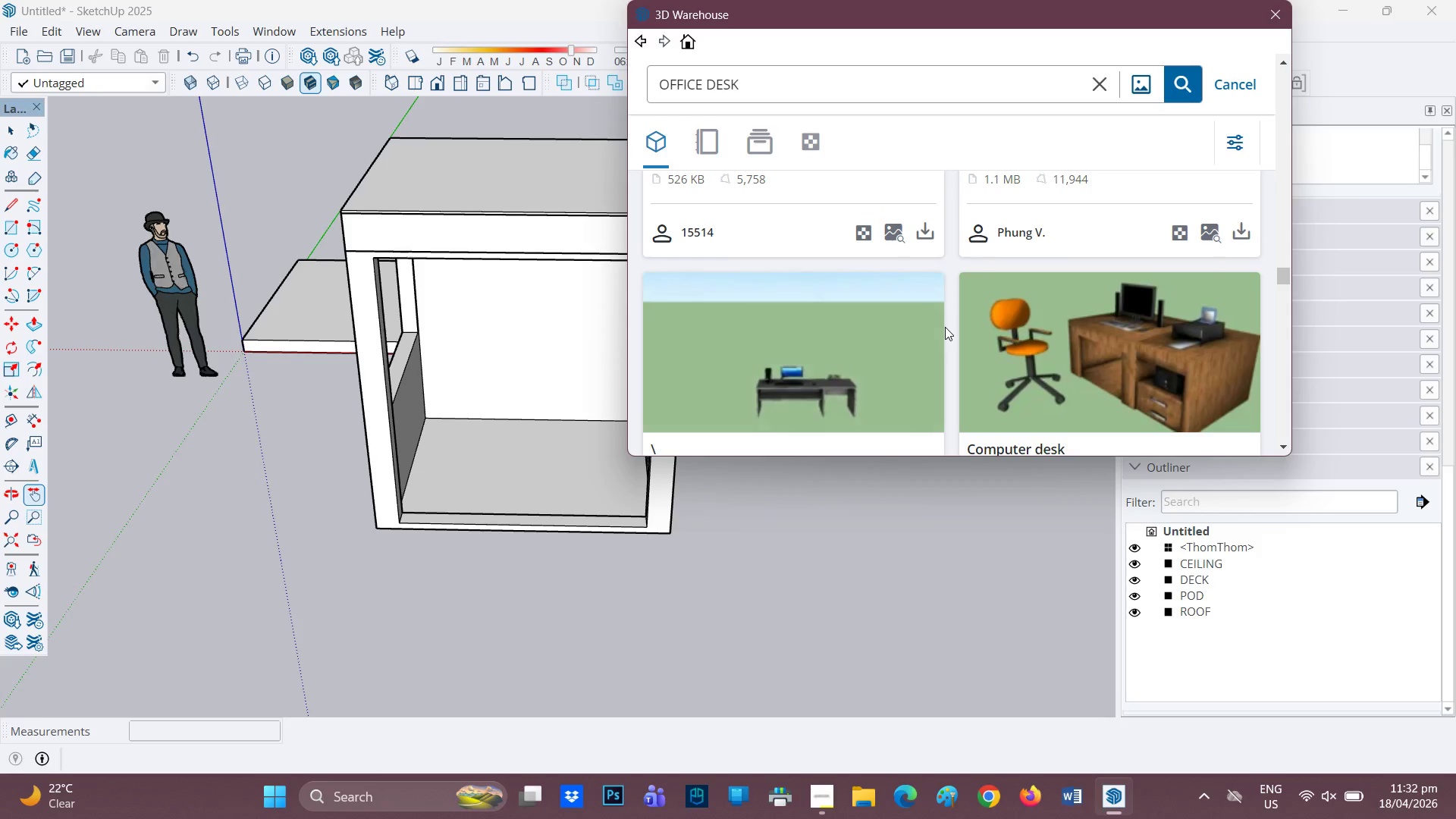 
scroll: coordinate [945, 327], scroll_direction: down, amount: 3.0
 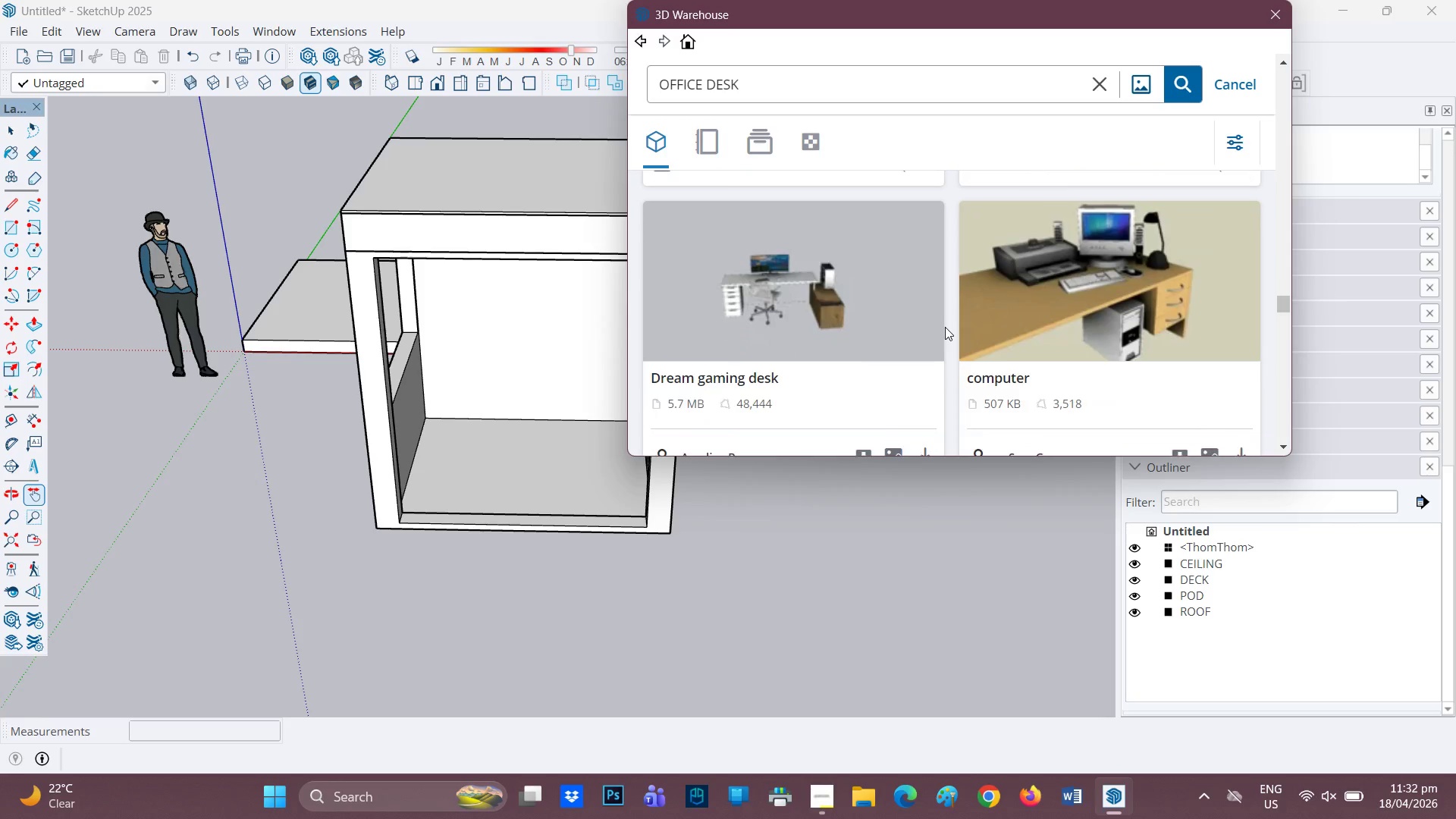 
scroll: coordinate [945, 327], scroll_direction: none, amount: 0.0
 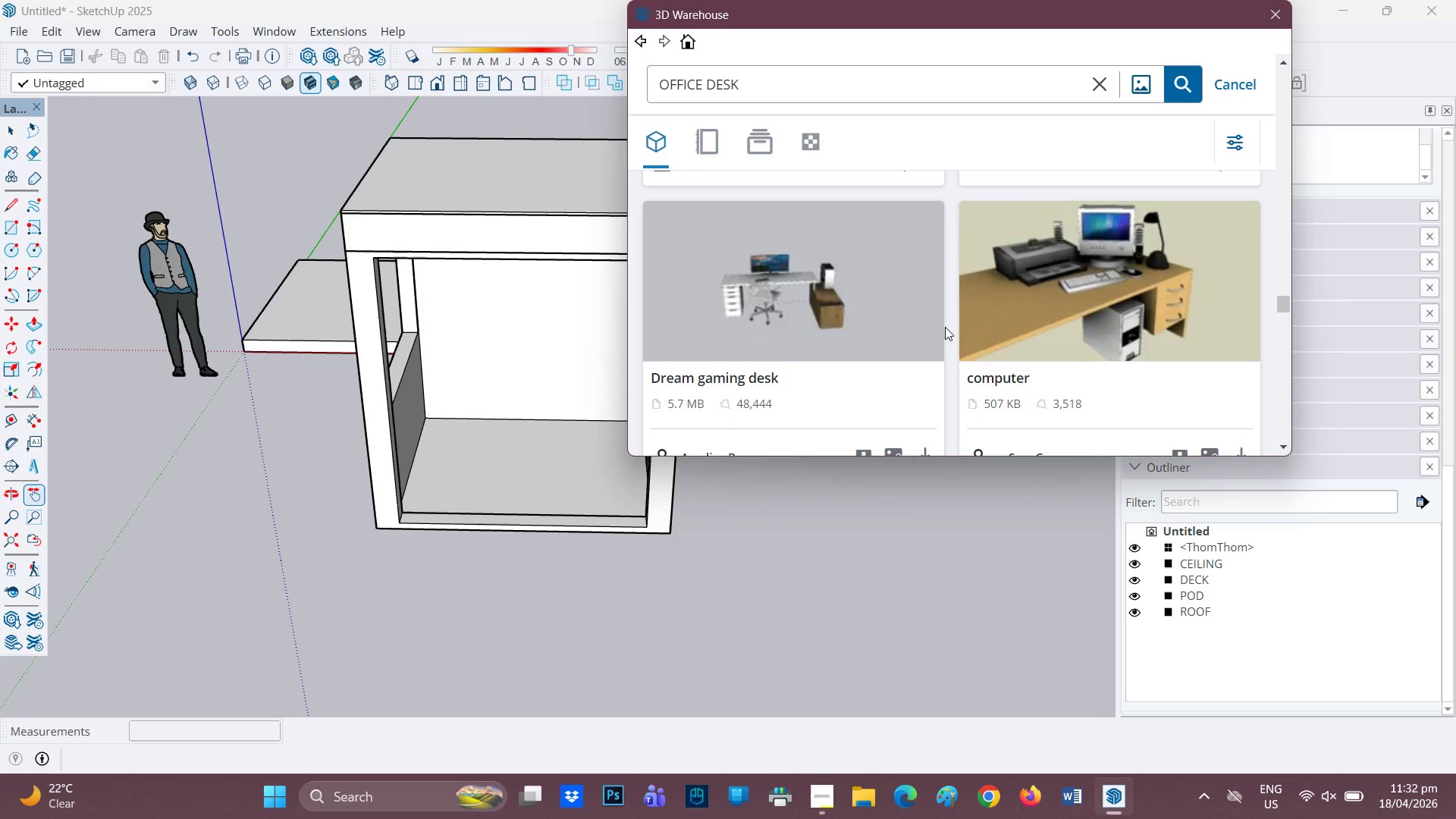 
scroll: coordinate [945, 327], scroll_direction: down, amount: 3.0
 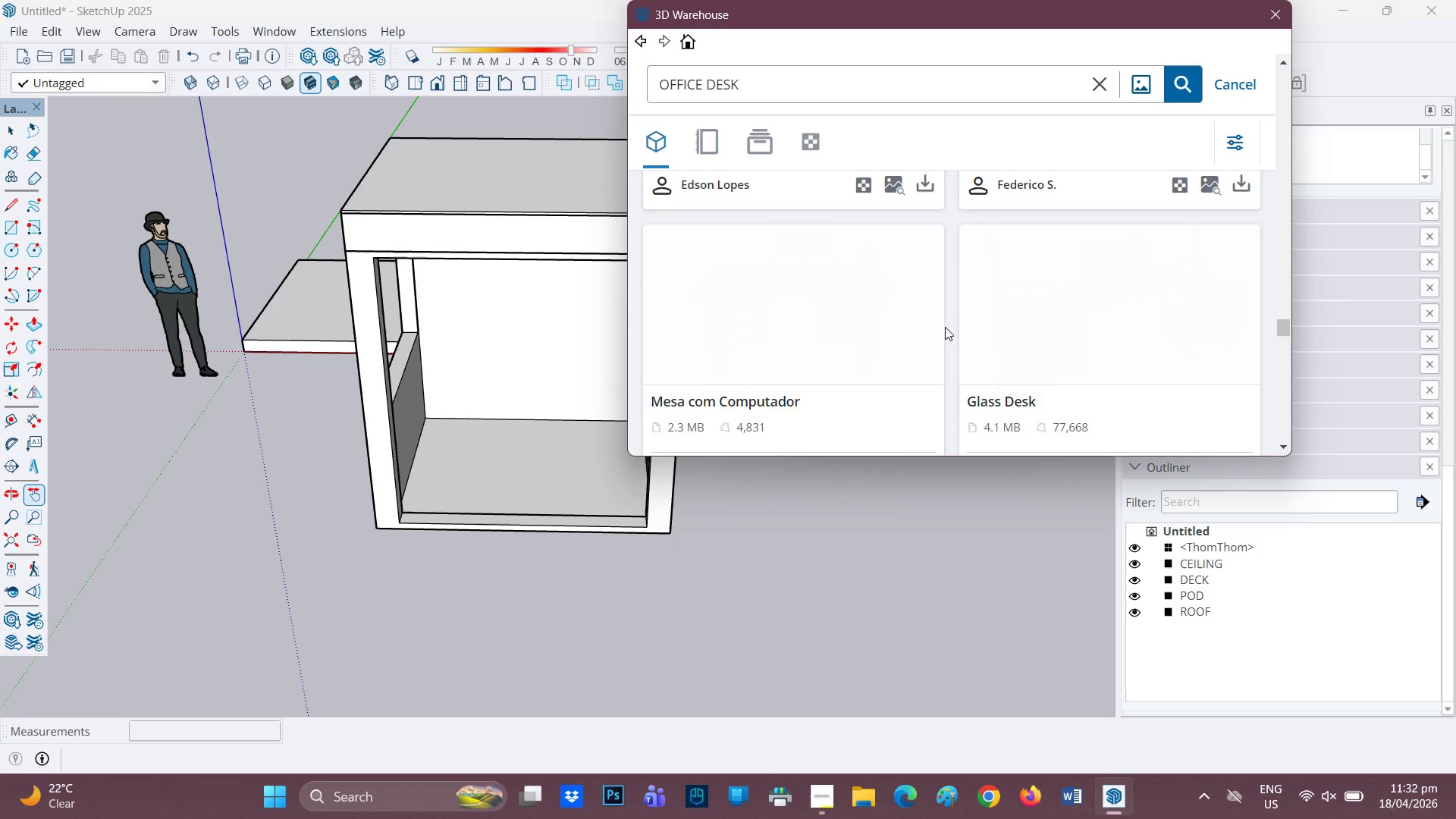 
scroll: coordinate [945, 327], scroll_direction: none, amount: 0.0
 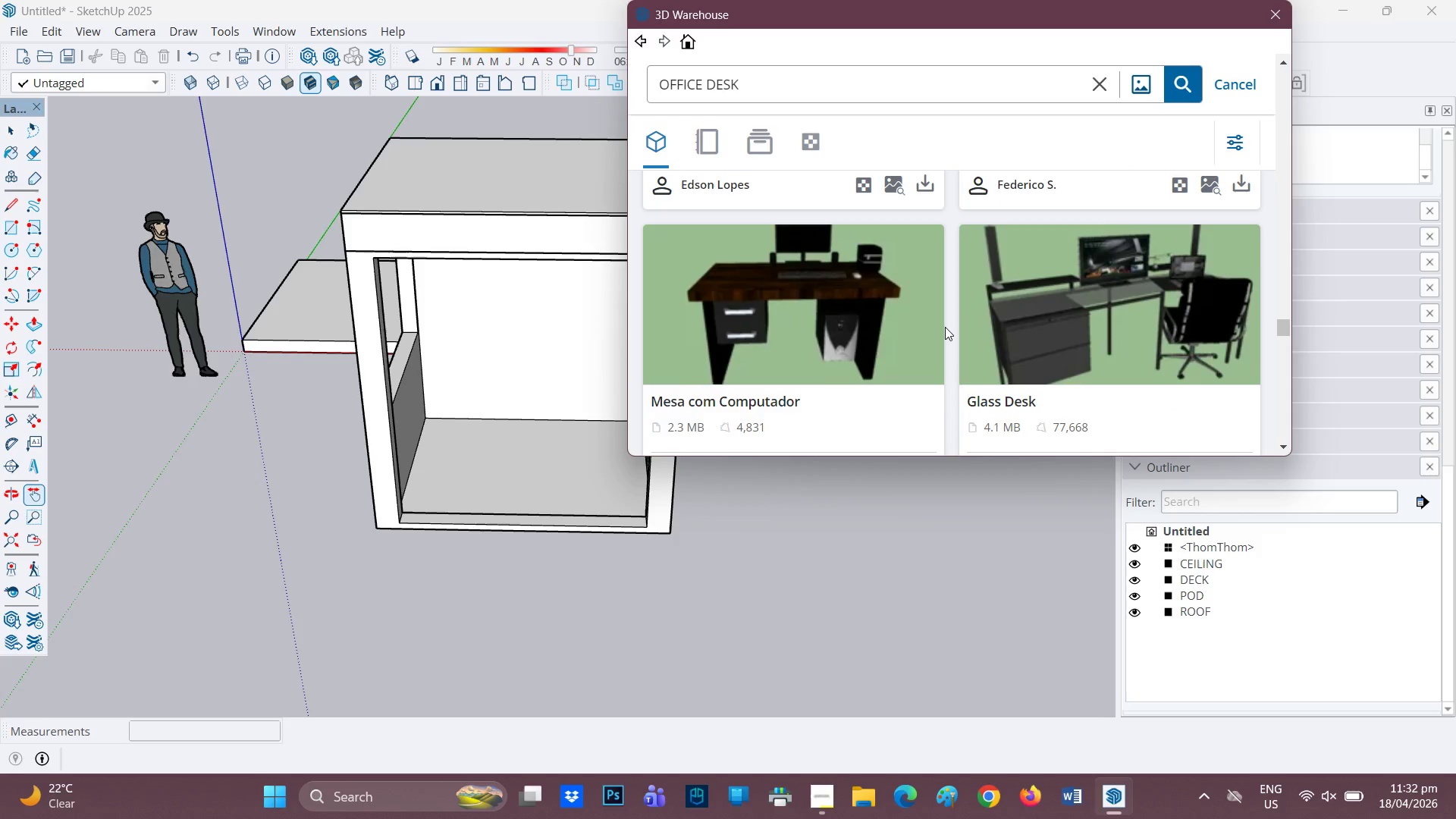 
scroll: coordinate [945, 327], scroll_direction: down, amount: 12.0
 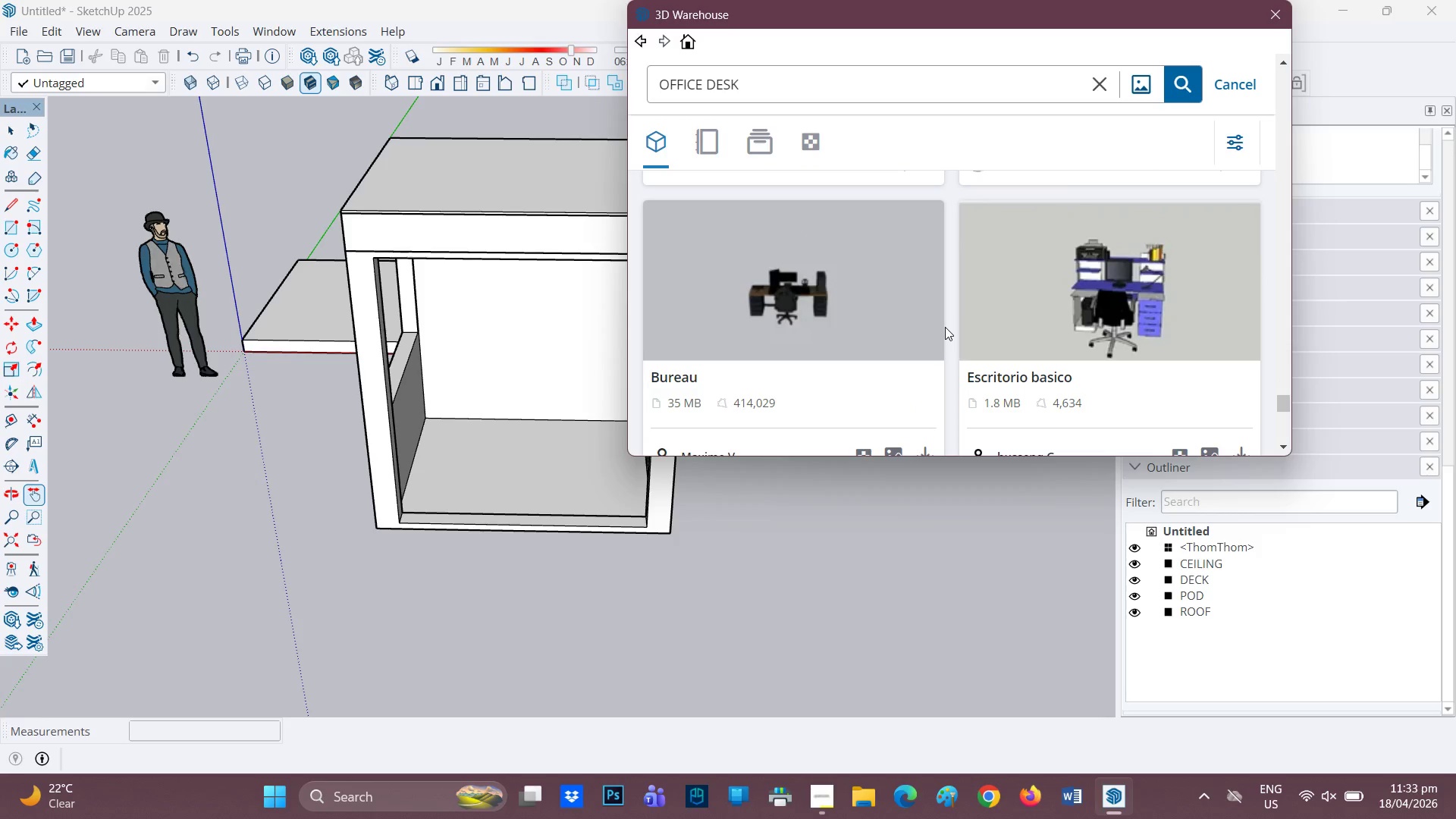 
scroll: coordinate [945, 327], scroll_direction: down, amount: 3.0
 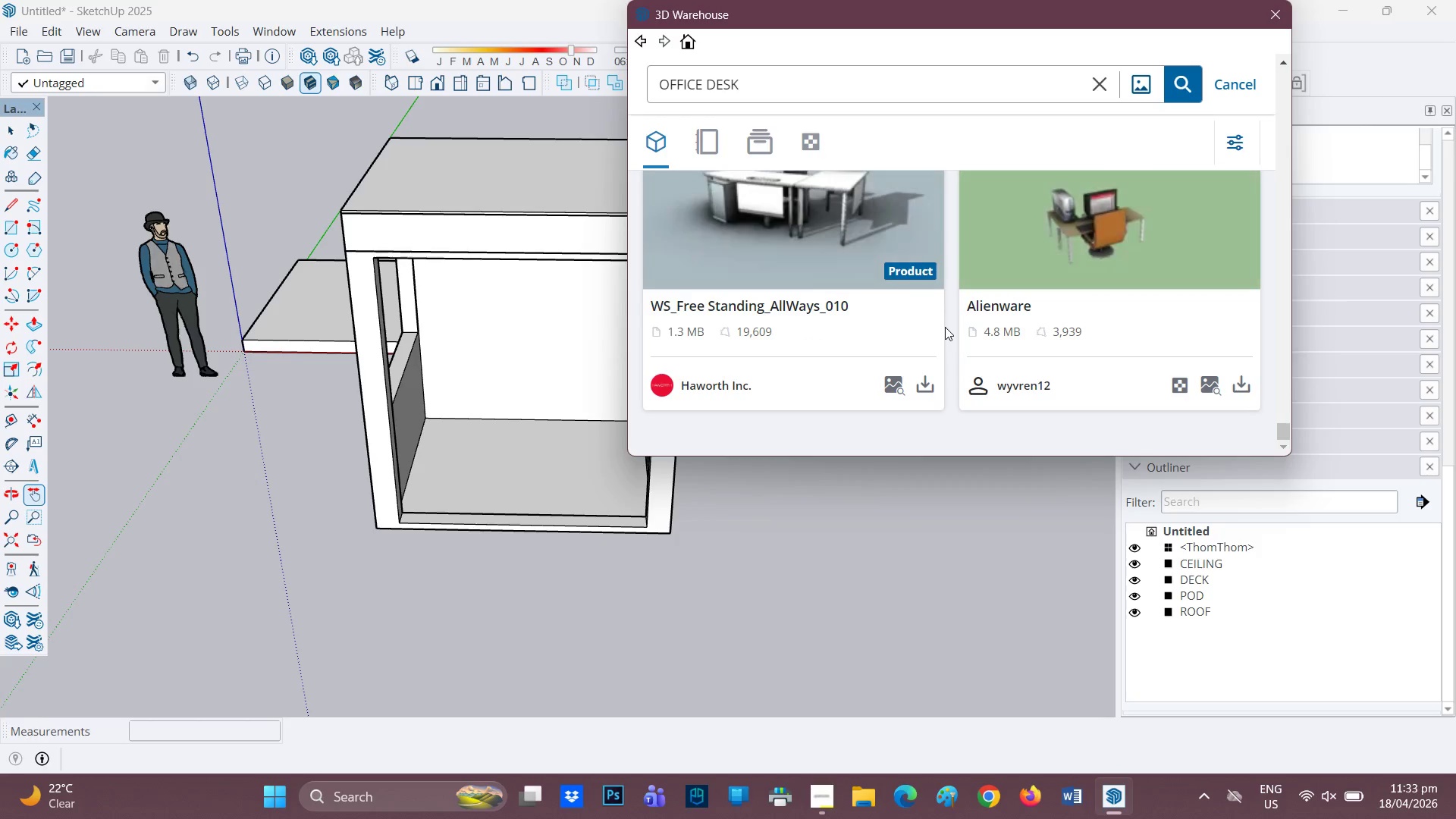 
scroll: coordinate [945, 327], scroll_direction: up, amount: 1.0
 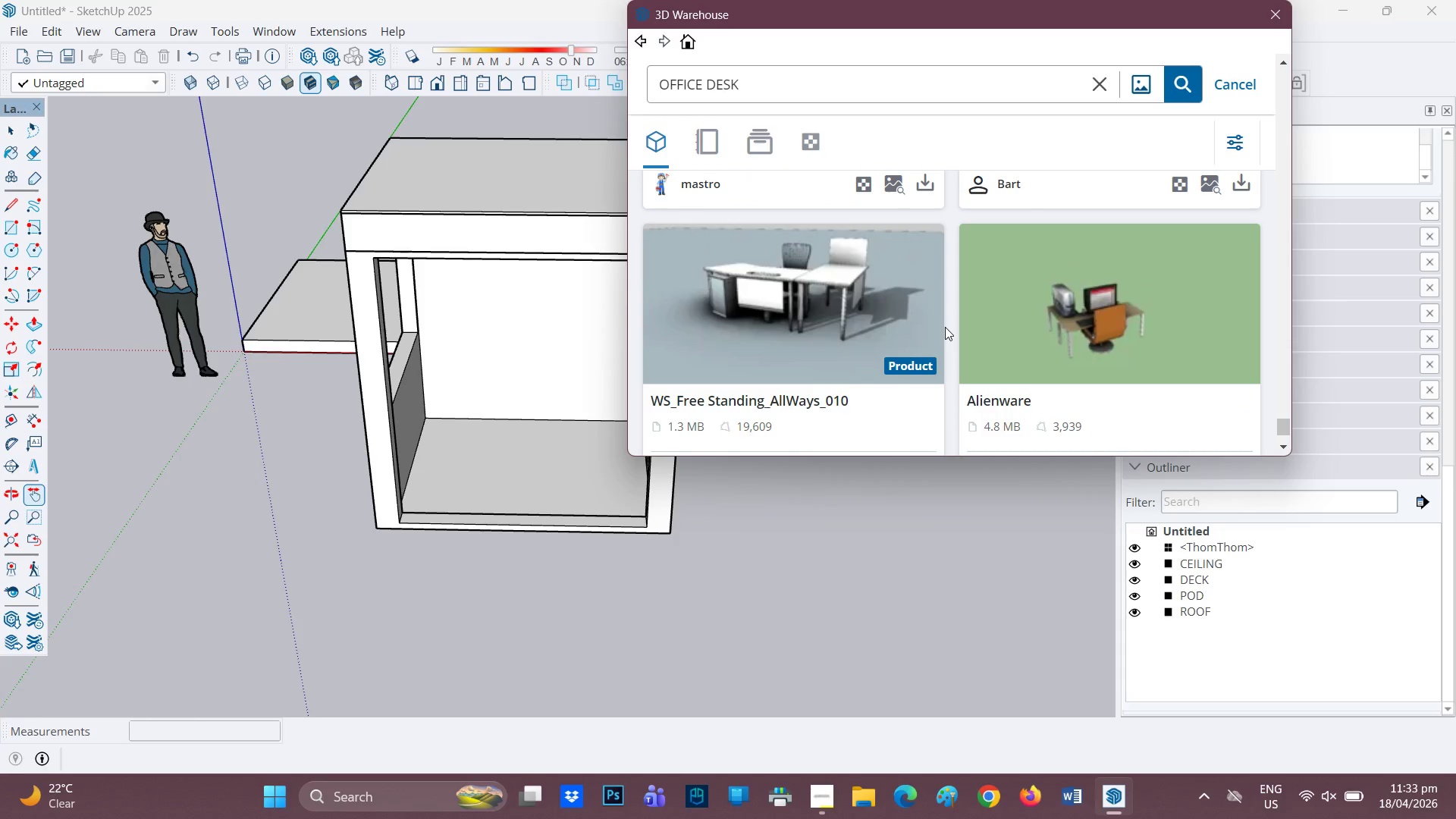 
scroll: coordinate [945, 327], scroll_direction: down, amount: 3.0
 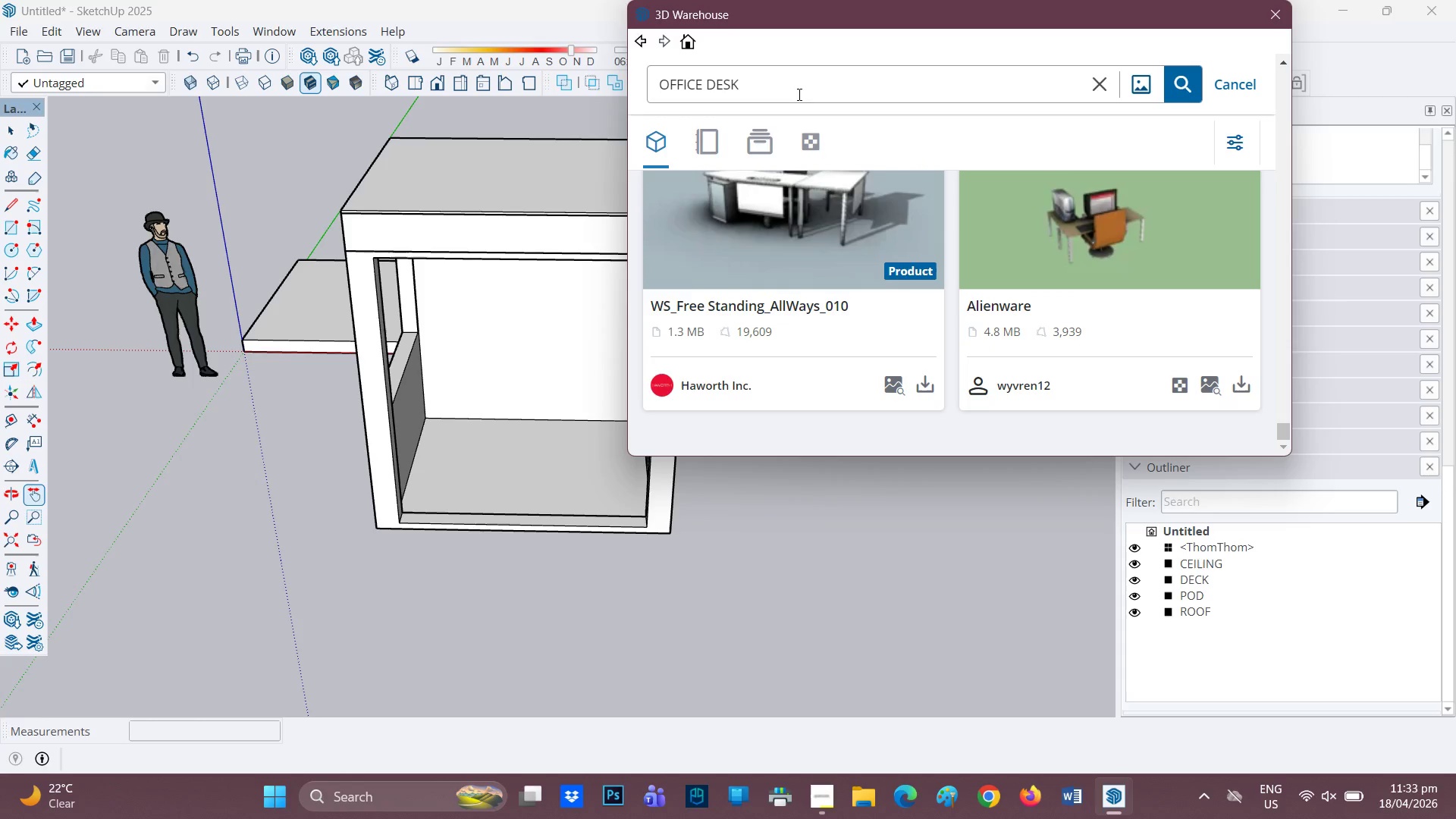 
left_click_drag(start_coordinate=[787, 89], to_coordinate=[583, 72])
 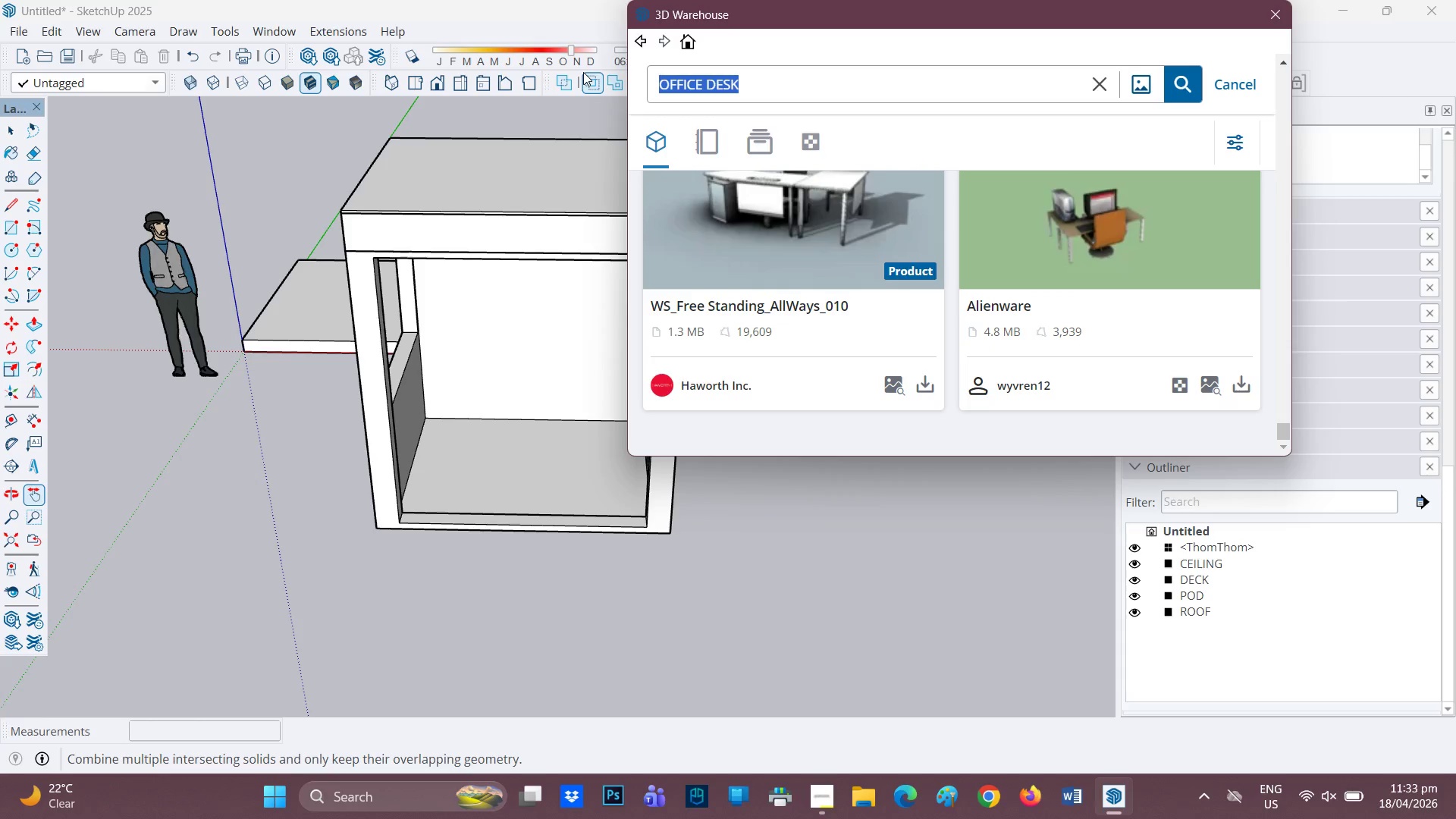 
type(MONITOR)
 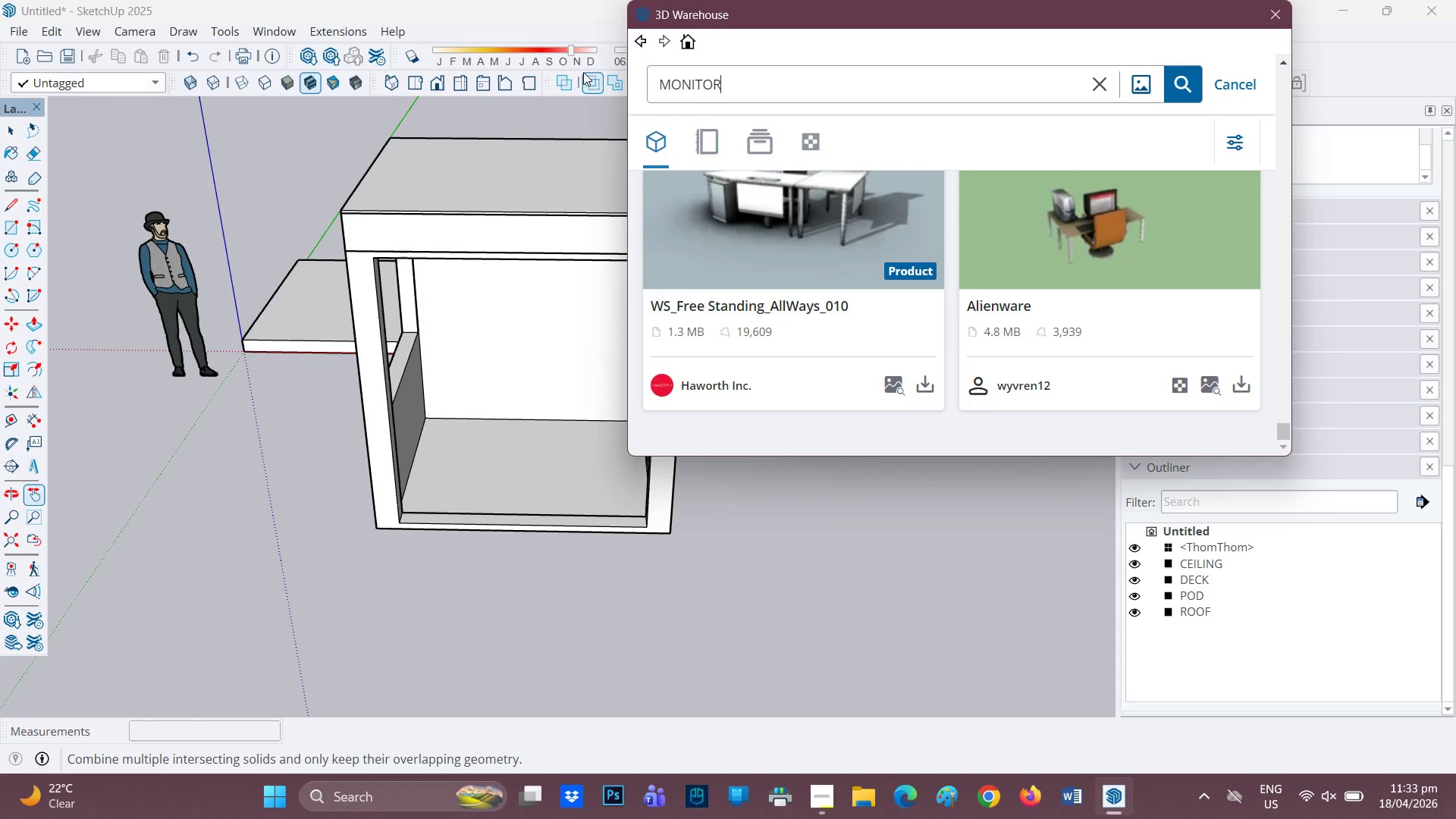 
key(Enter)
 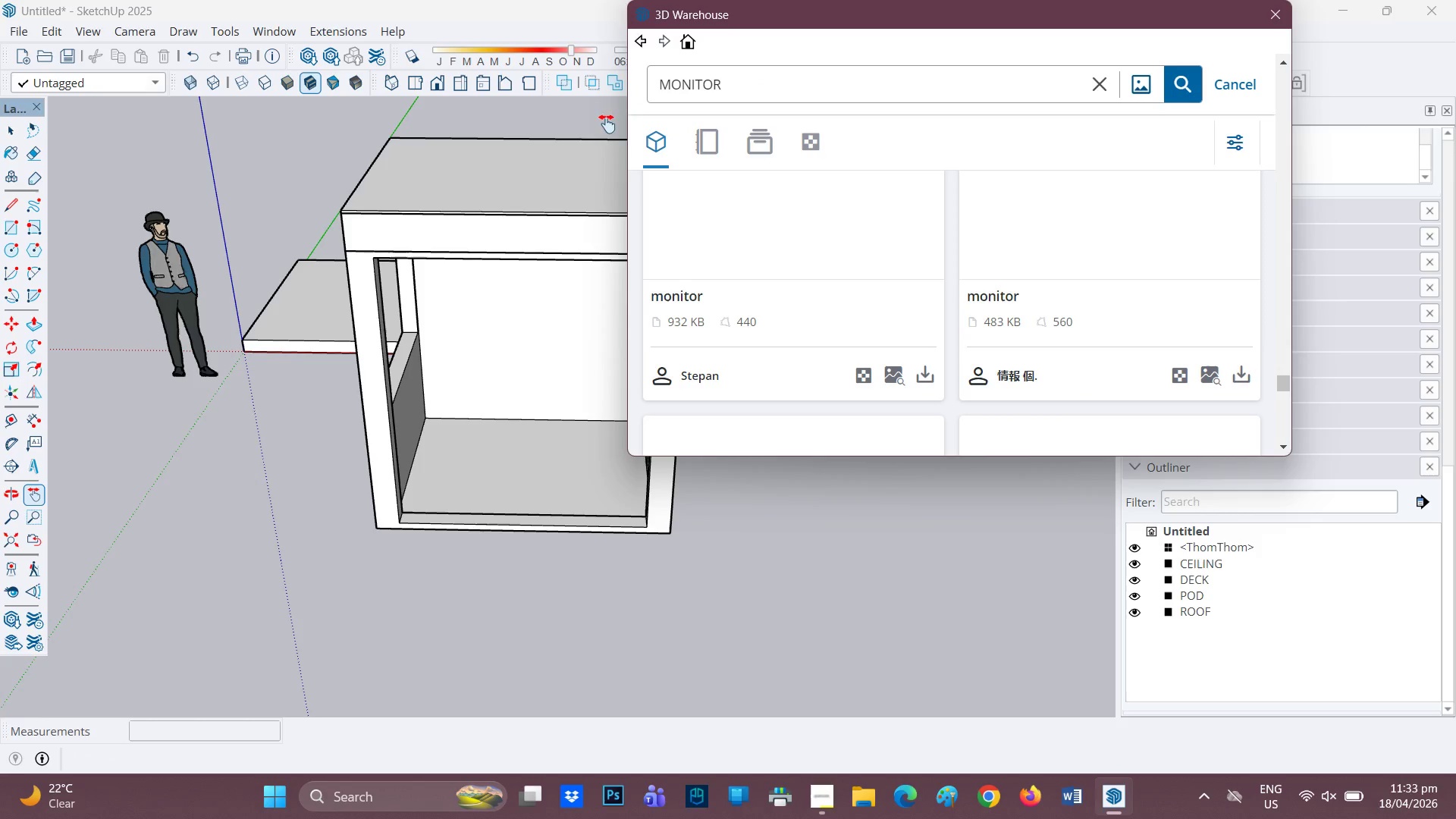 
wait(8.98)
 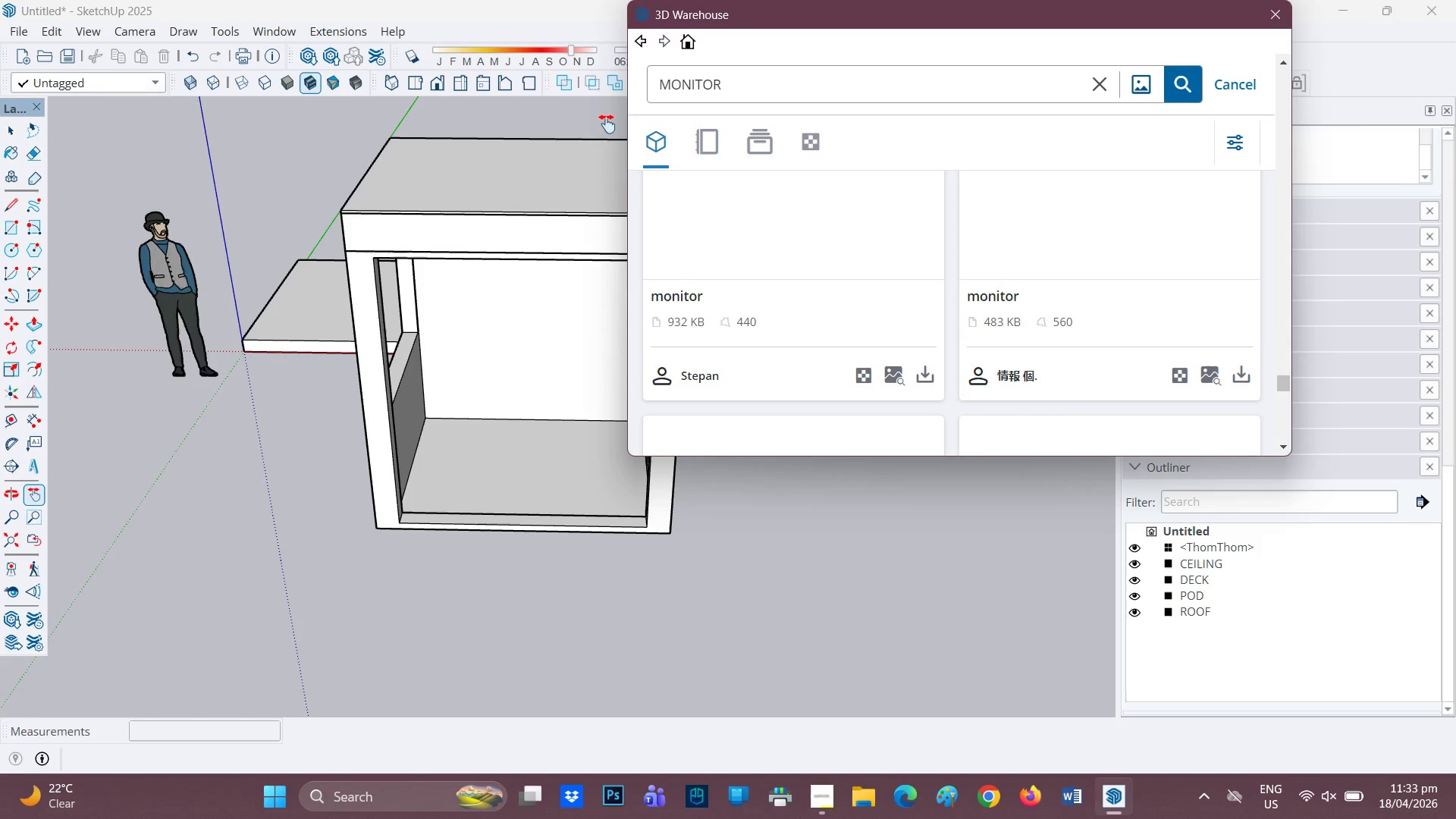 
scroll: coordinate [810, 292], scroll_direction: down, amount: 10.0
 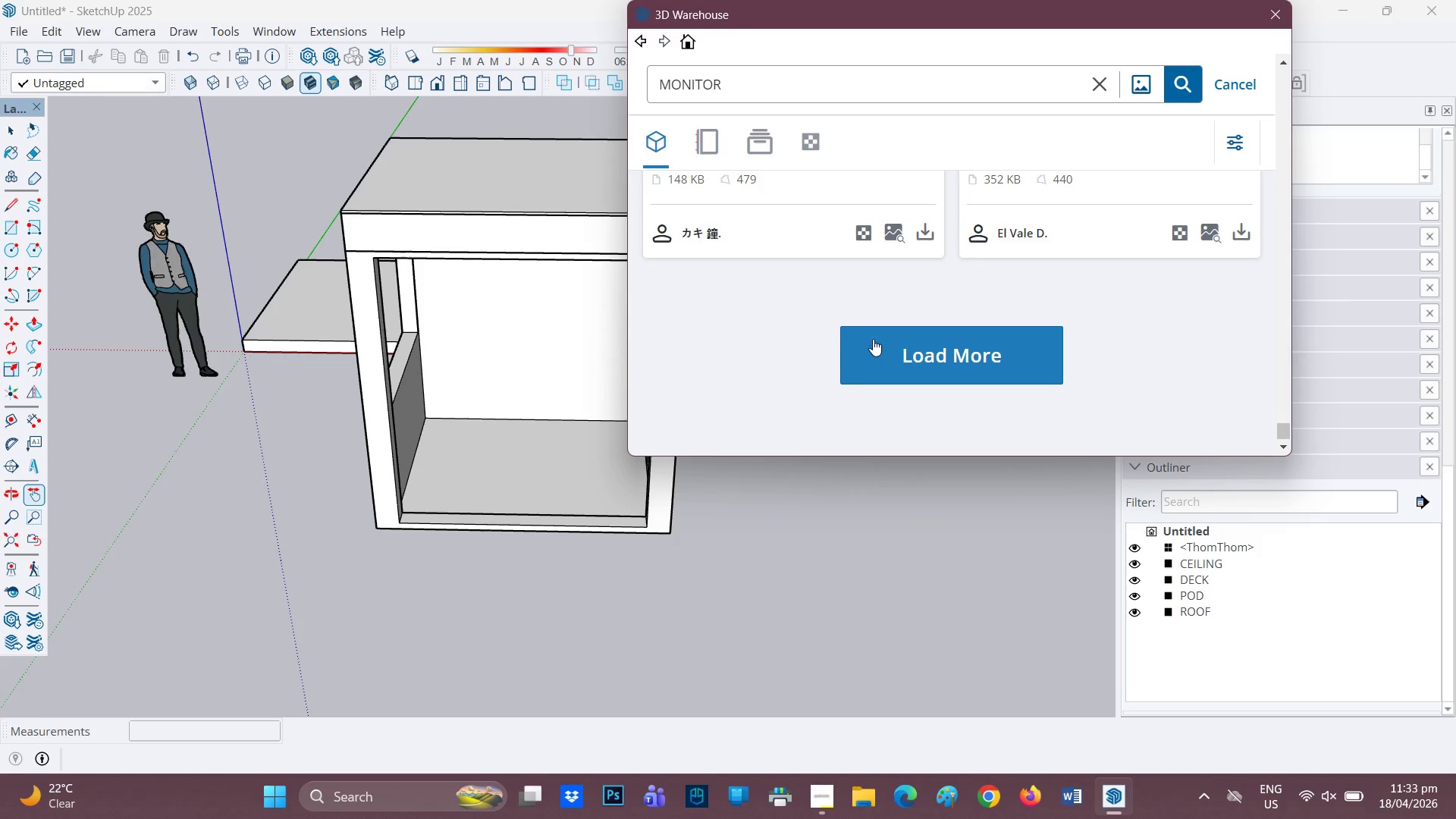 
left_click_drag(start_coordinate=[875, 340], to_coordinate=[871, 340])
 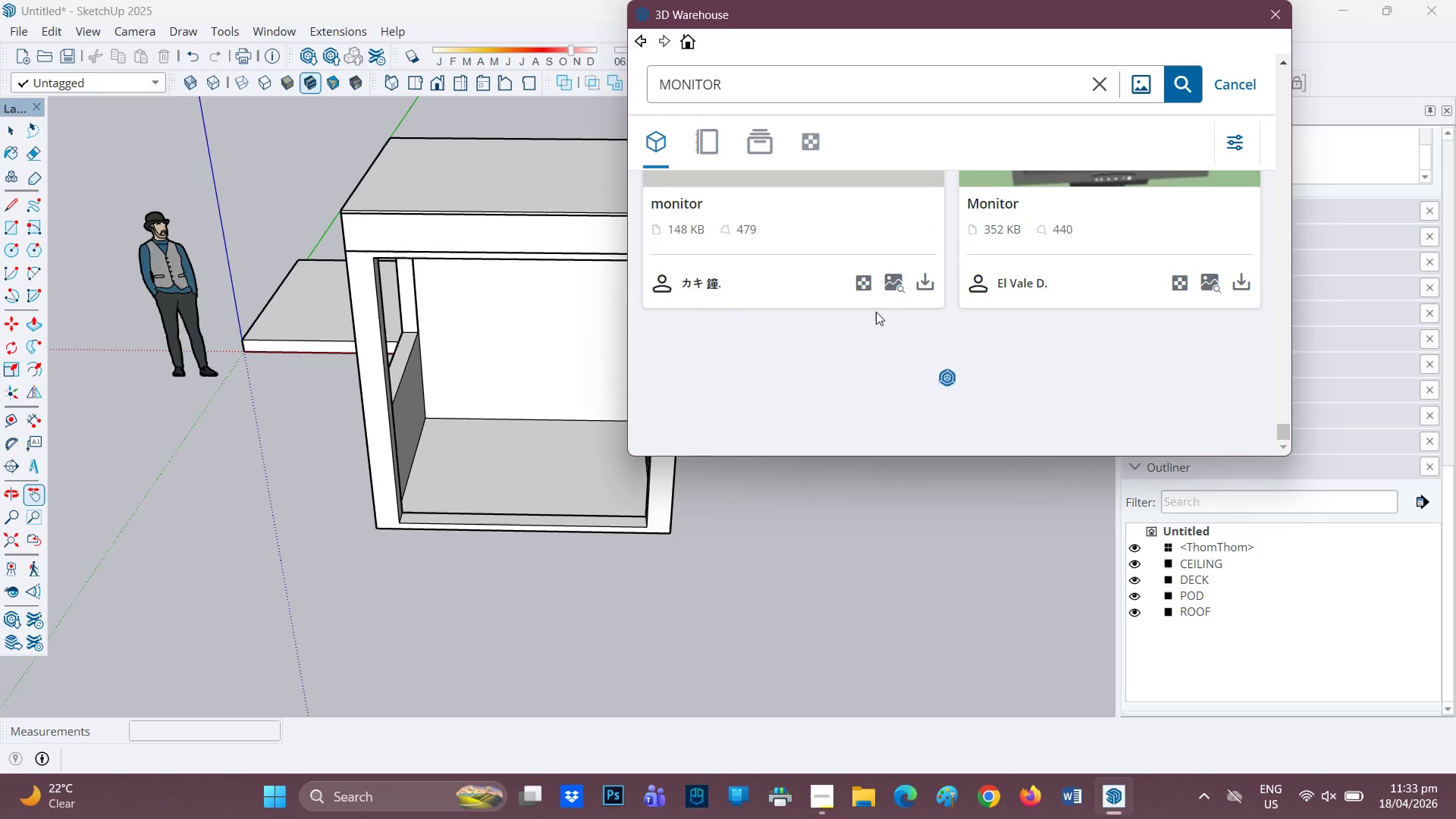 
scroll: coordinate [876, 312], scroll_direction: down, amount: 1.0
 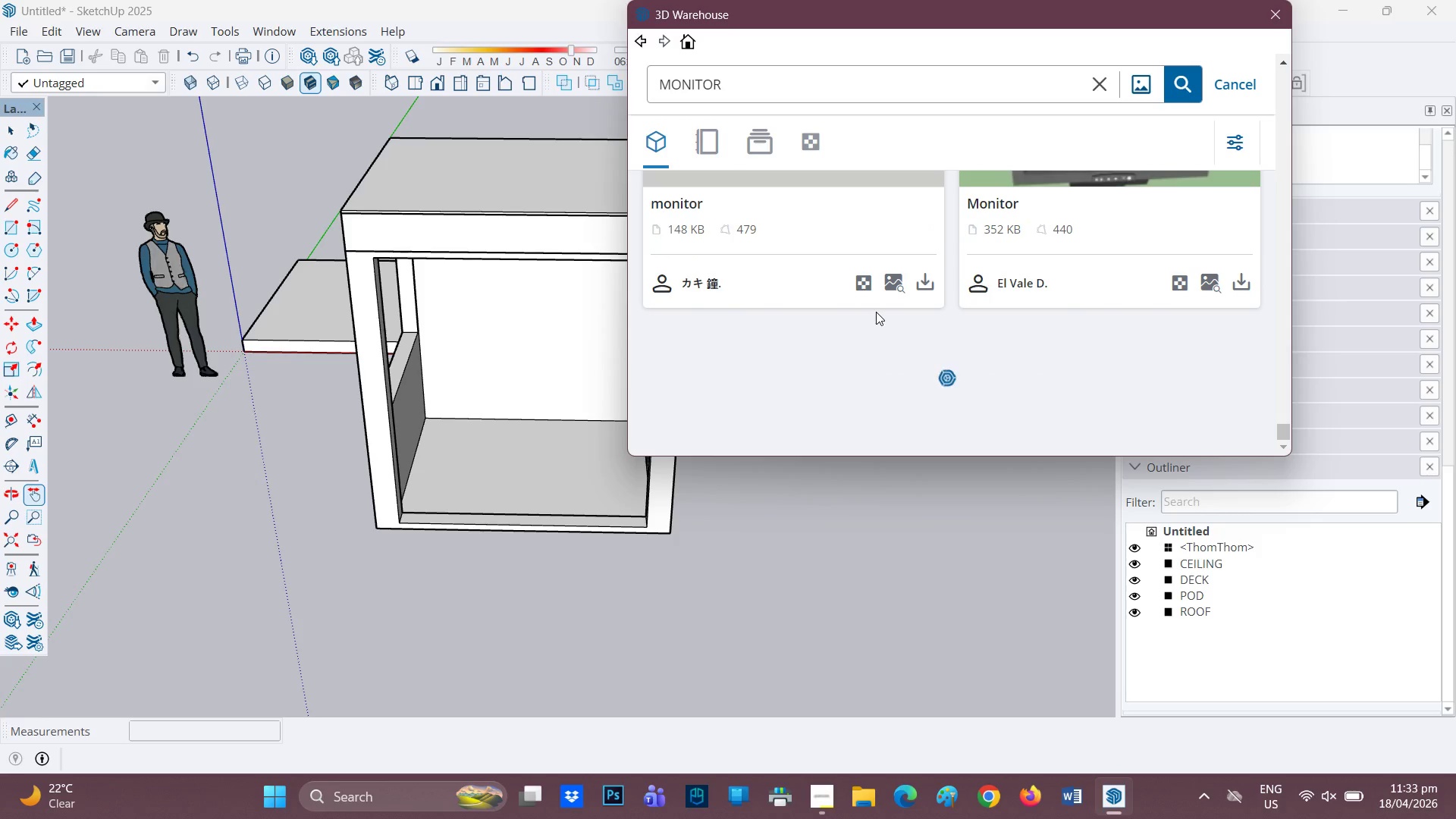 
scroll: coordinate [876, 311], scroll_direction: up, amount: 8.0
 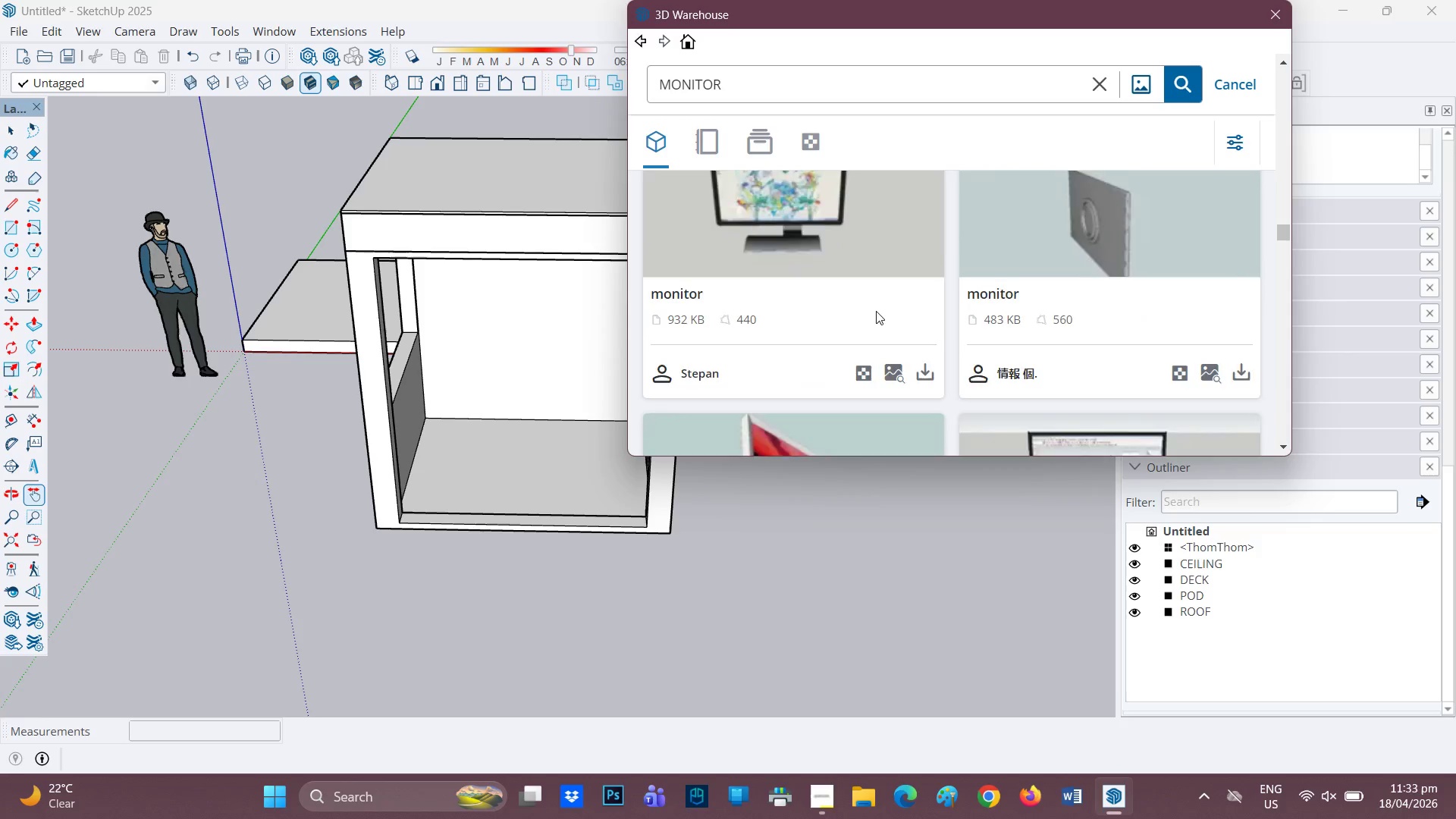 
scroll: coordinate [874, 314], scroll_direction: down, amount: 13.0
 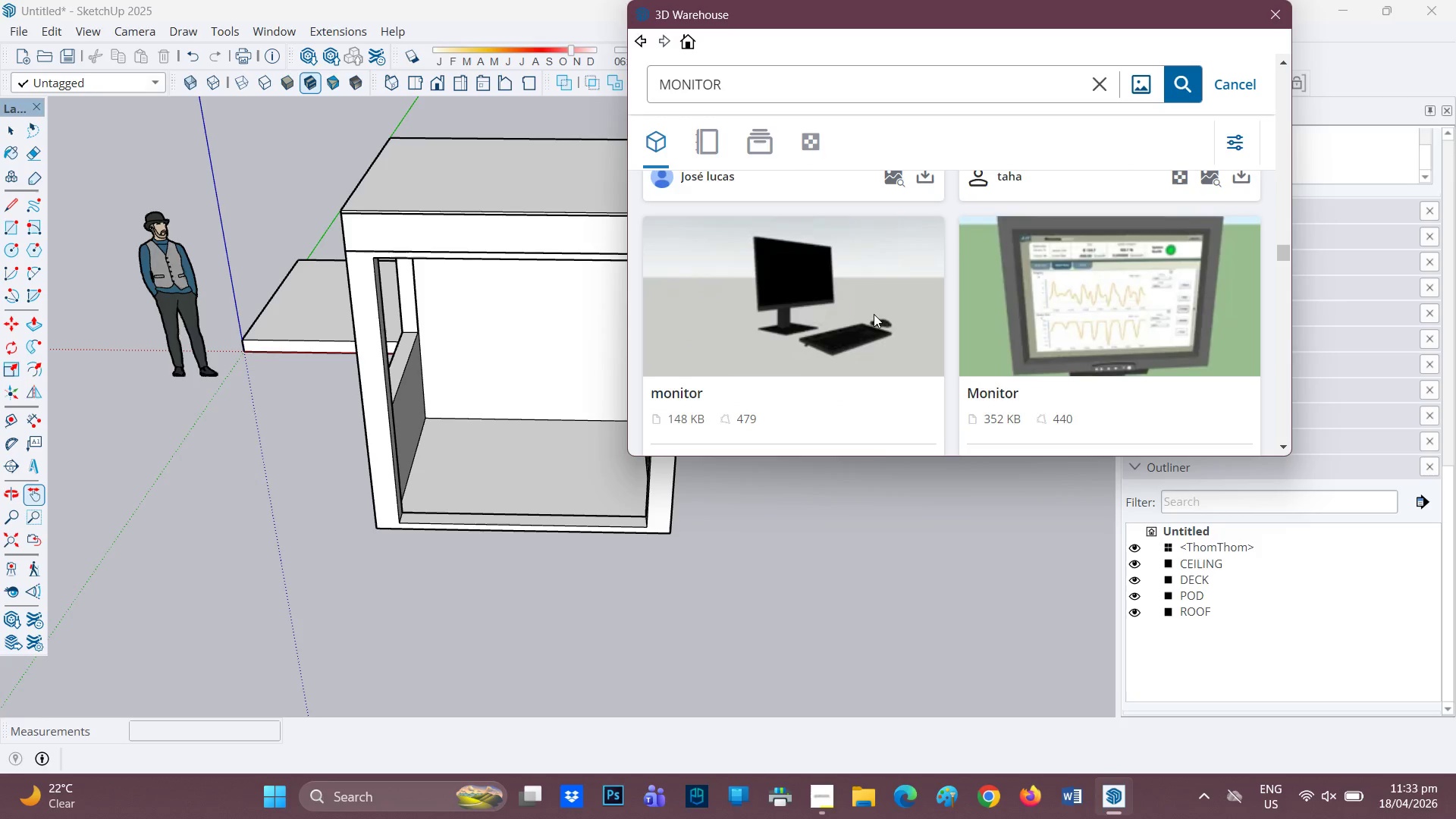 
scroll: coordinate [874, 314], scroll_direction: up, amount: 1.0
 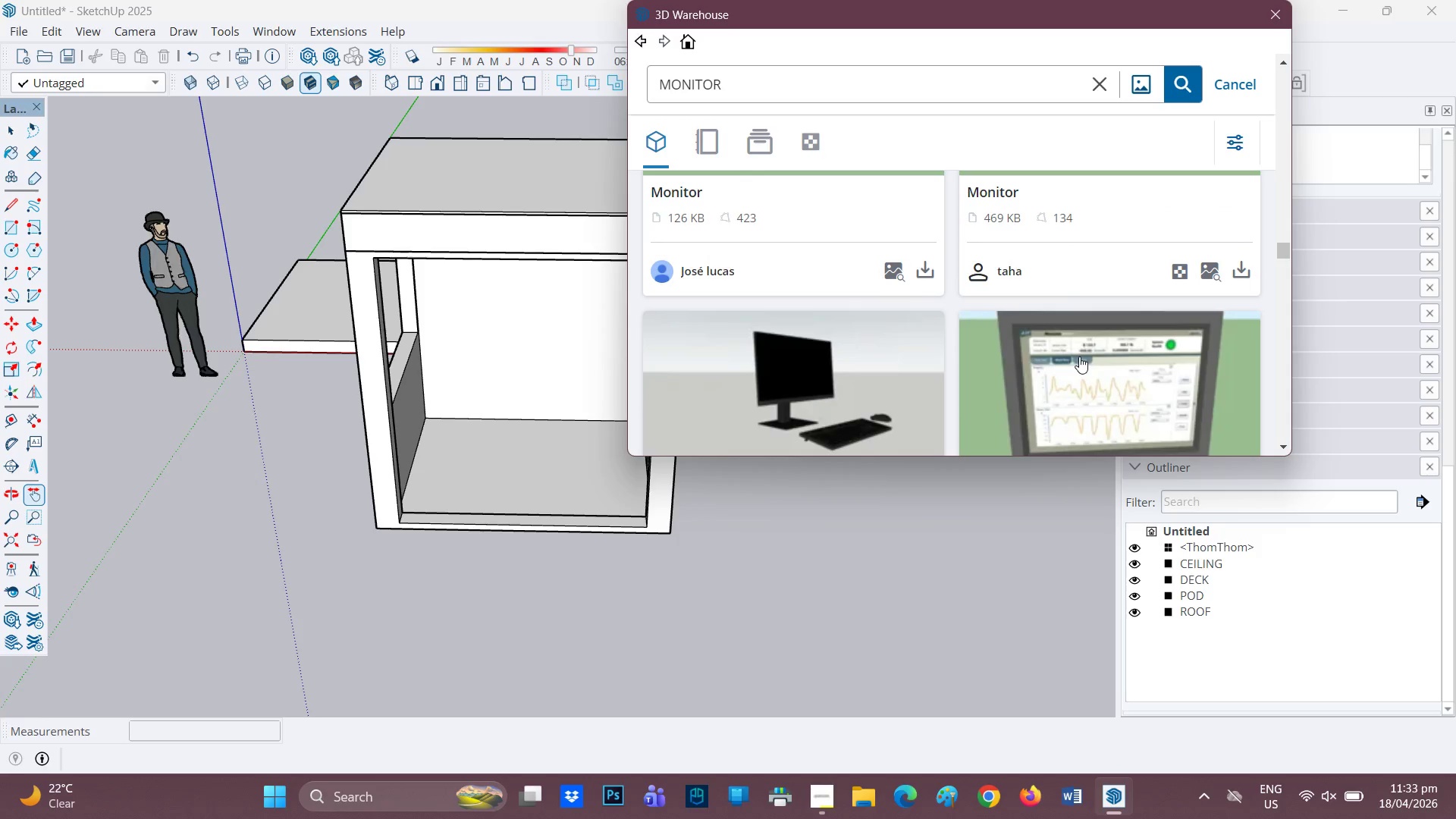 
scroll: coordinate [1080, 357], scroll_direction: down, amount: 1.0
 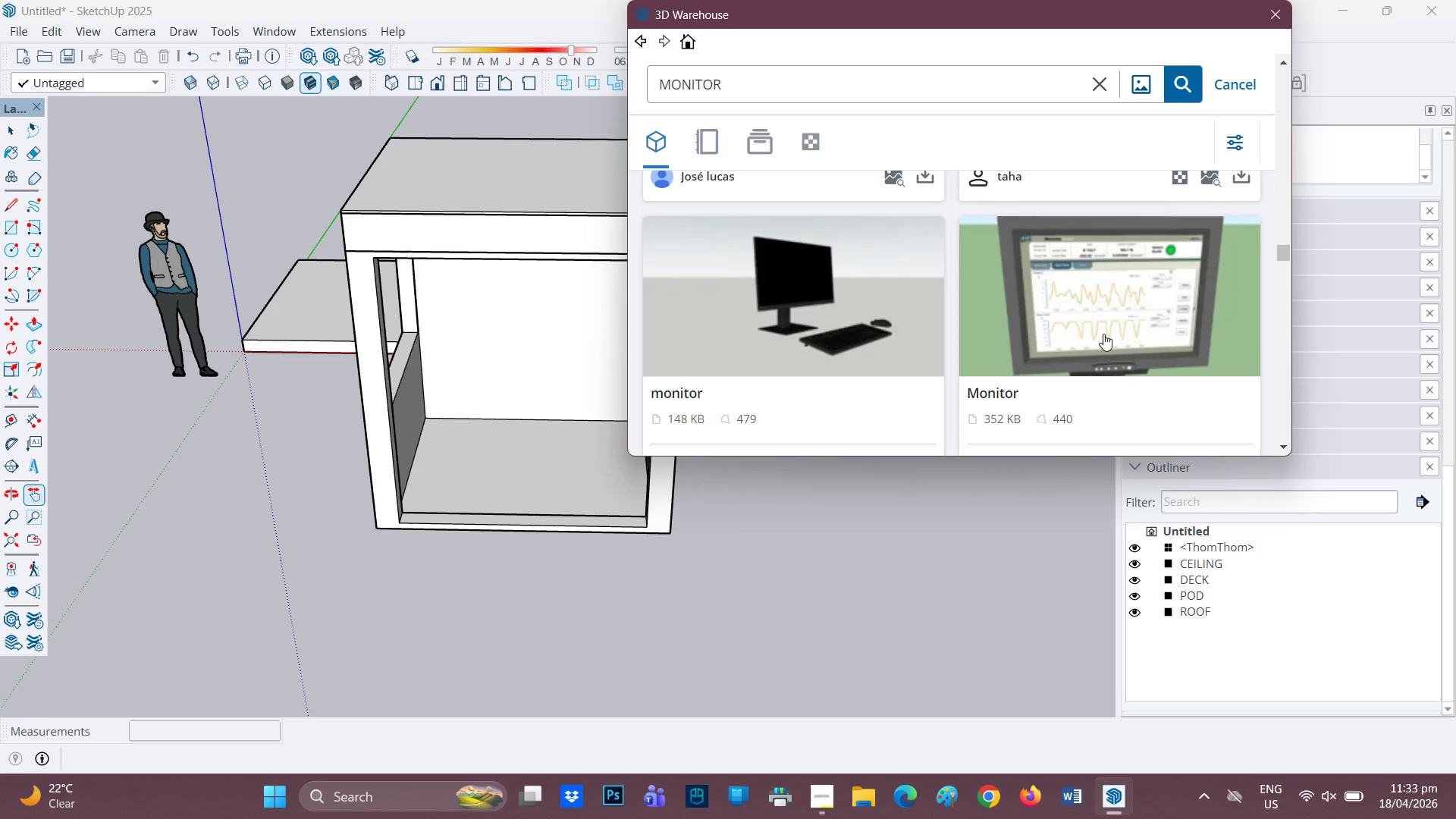 
scroll: coordinate [1103, 334], scroll_direction: none, amount: 0.0
 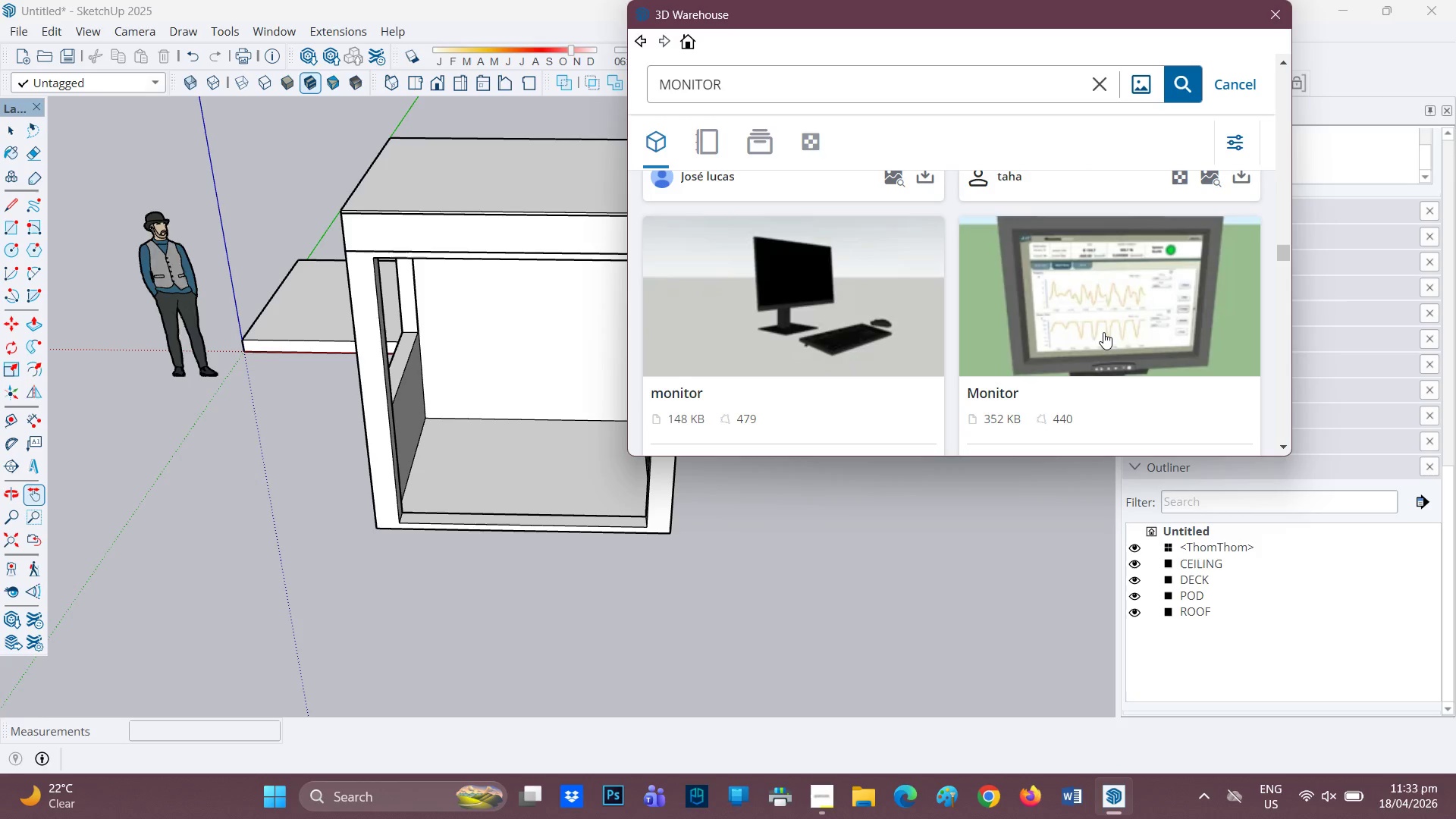 
scroll: coordinate [967, 341], scroll_direction: down, amount: 12.0
 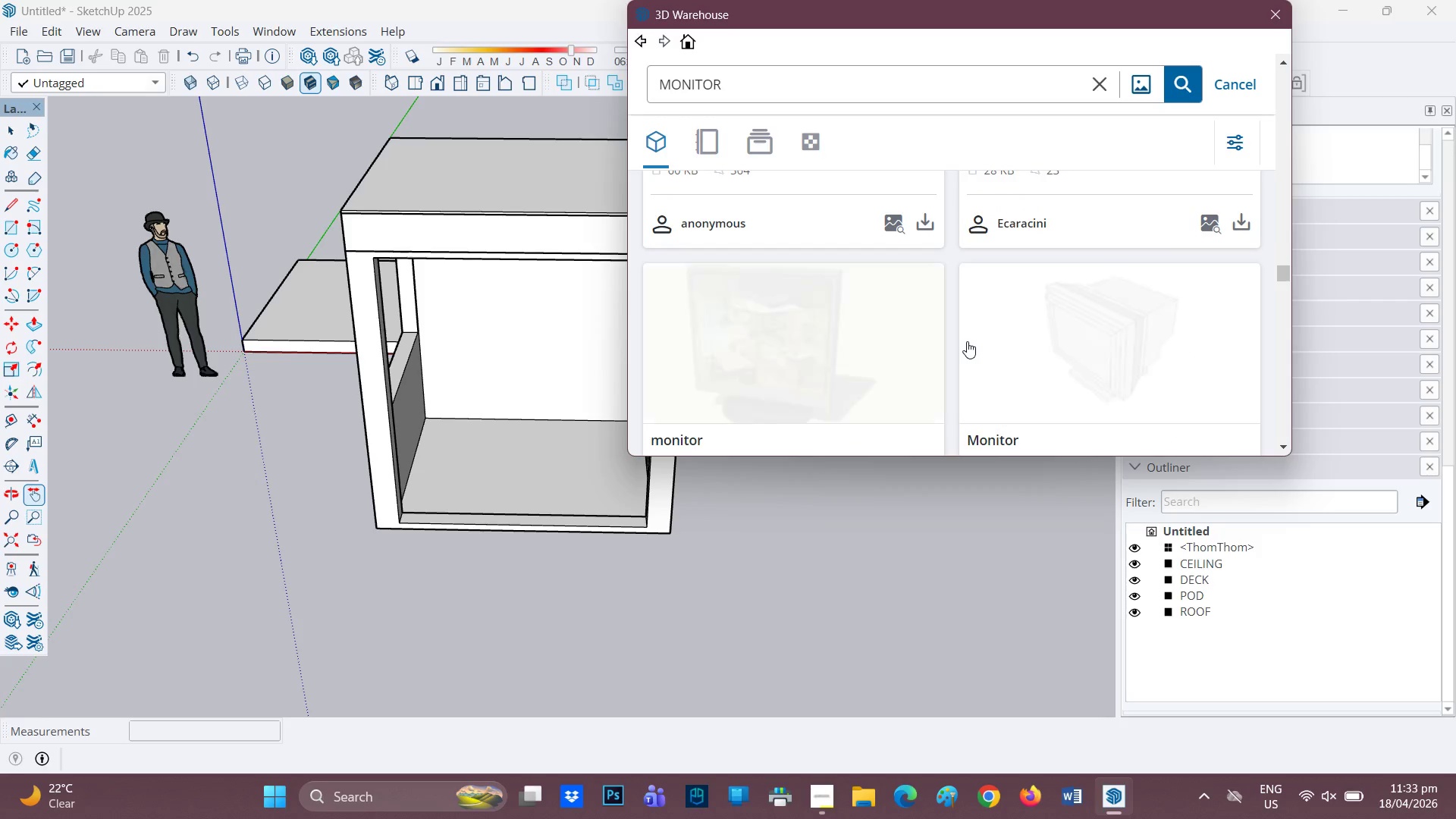 
scroll: coordinate [967, 341], scroll_direction: none, amount: 0.0
 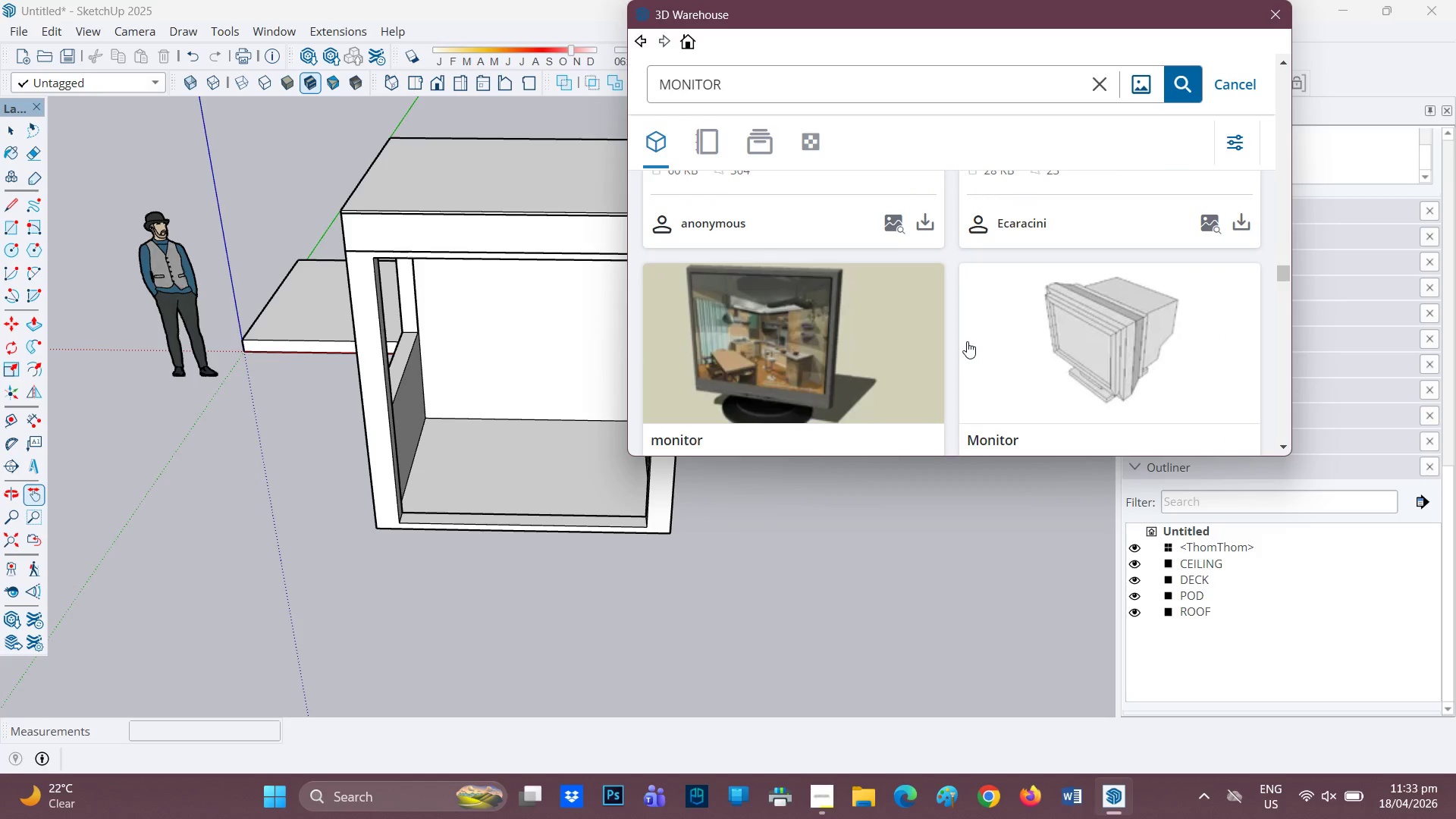 
scroll: coordinate [967, 341], scroll_direction: down, amount: 1.0
 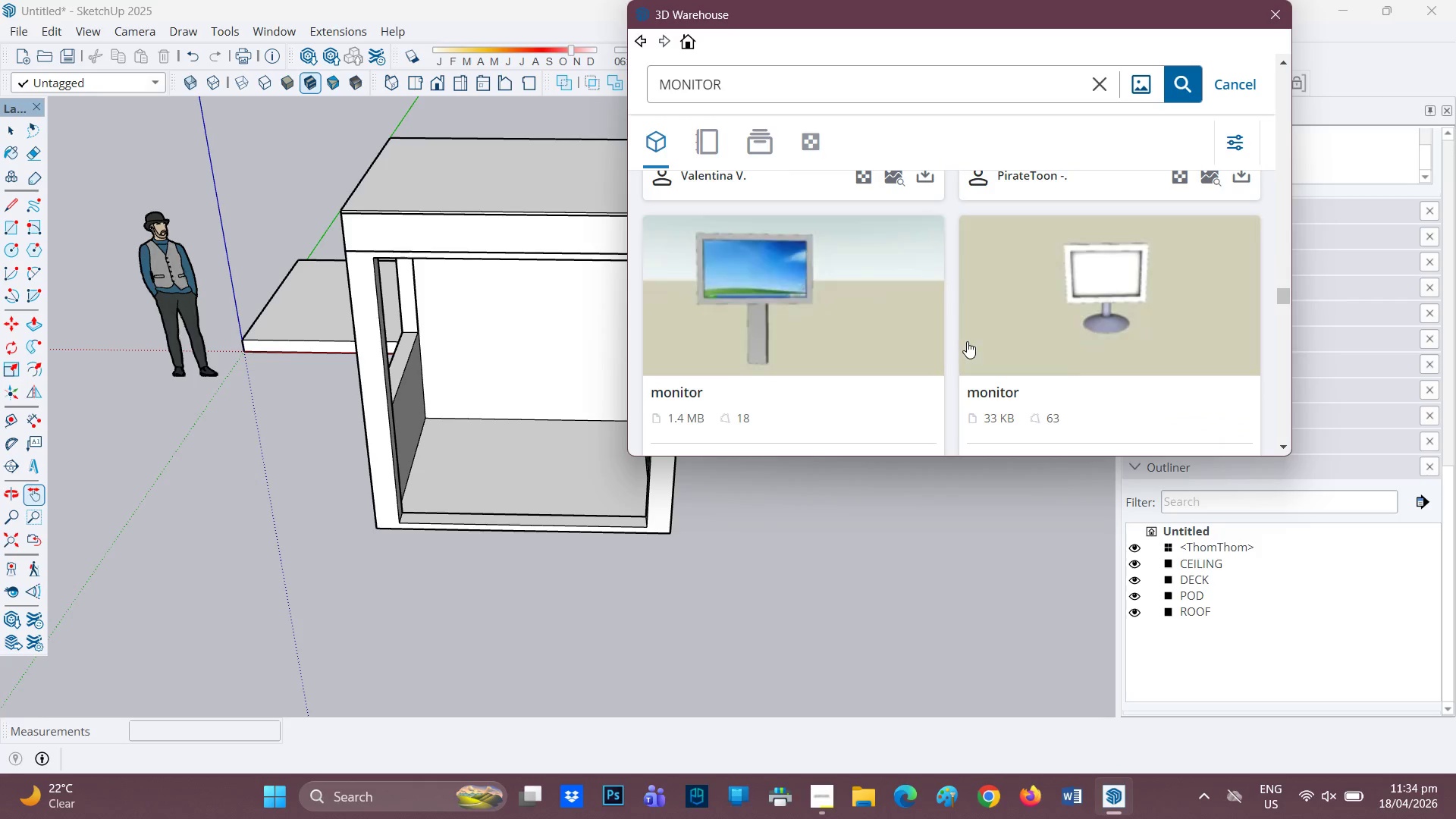 
scroll: coordinate [968, 340], scroll_direction: up, amount: 1.0
 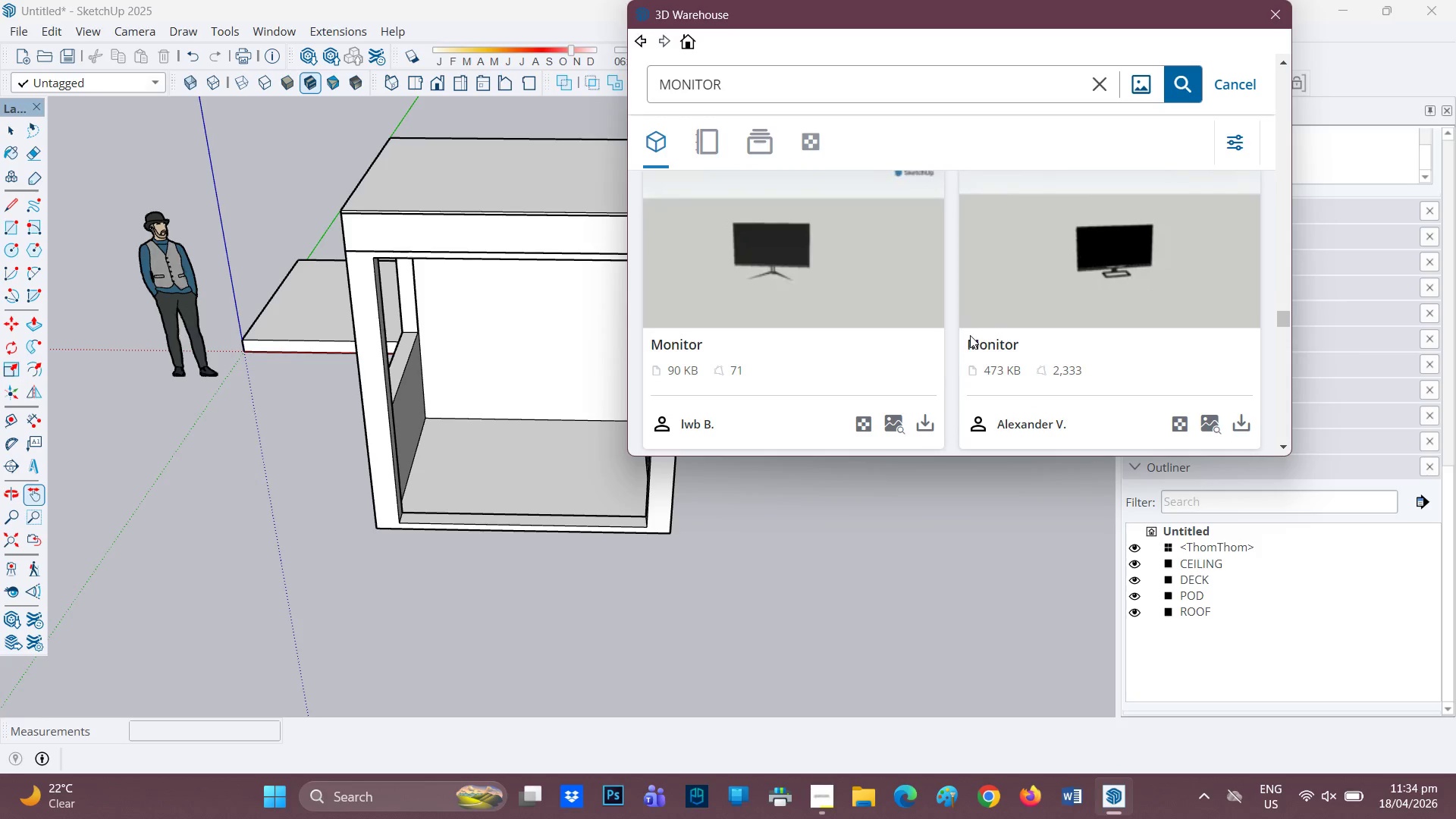 
scroll: coordinate [971, 331], scroll_direction: down, amount: 5.0
 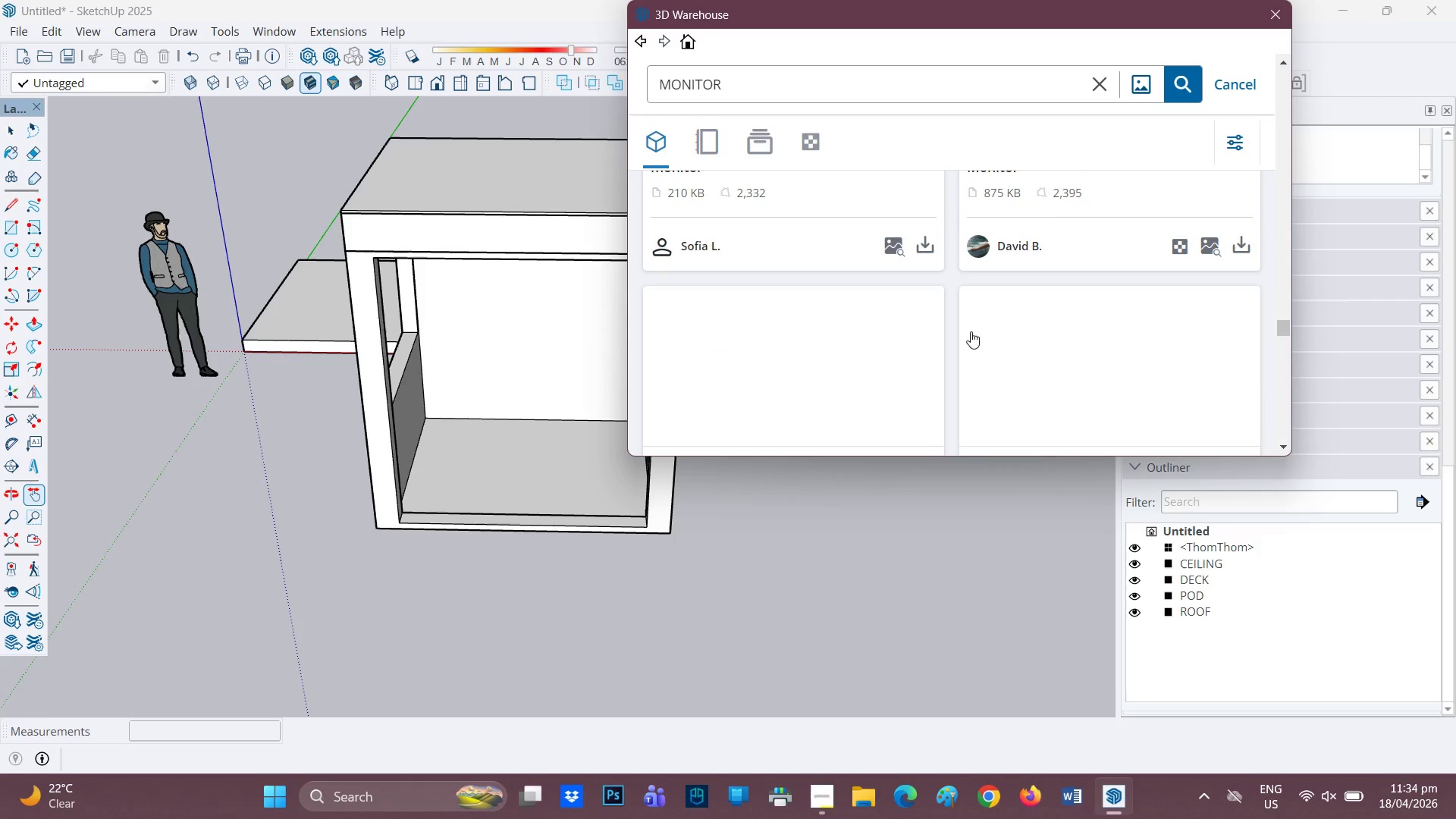 
scroll: coordinate [971, 331], scroll_direction: up, amount: 1.0
 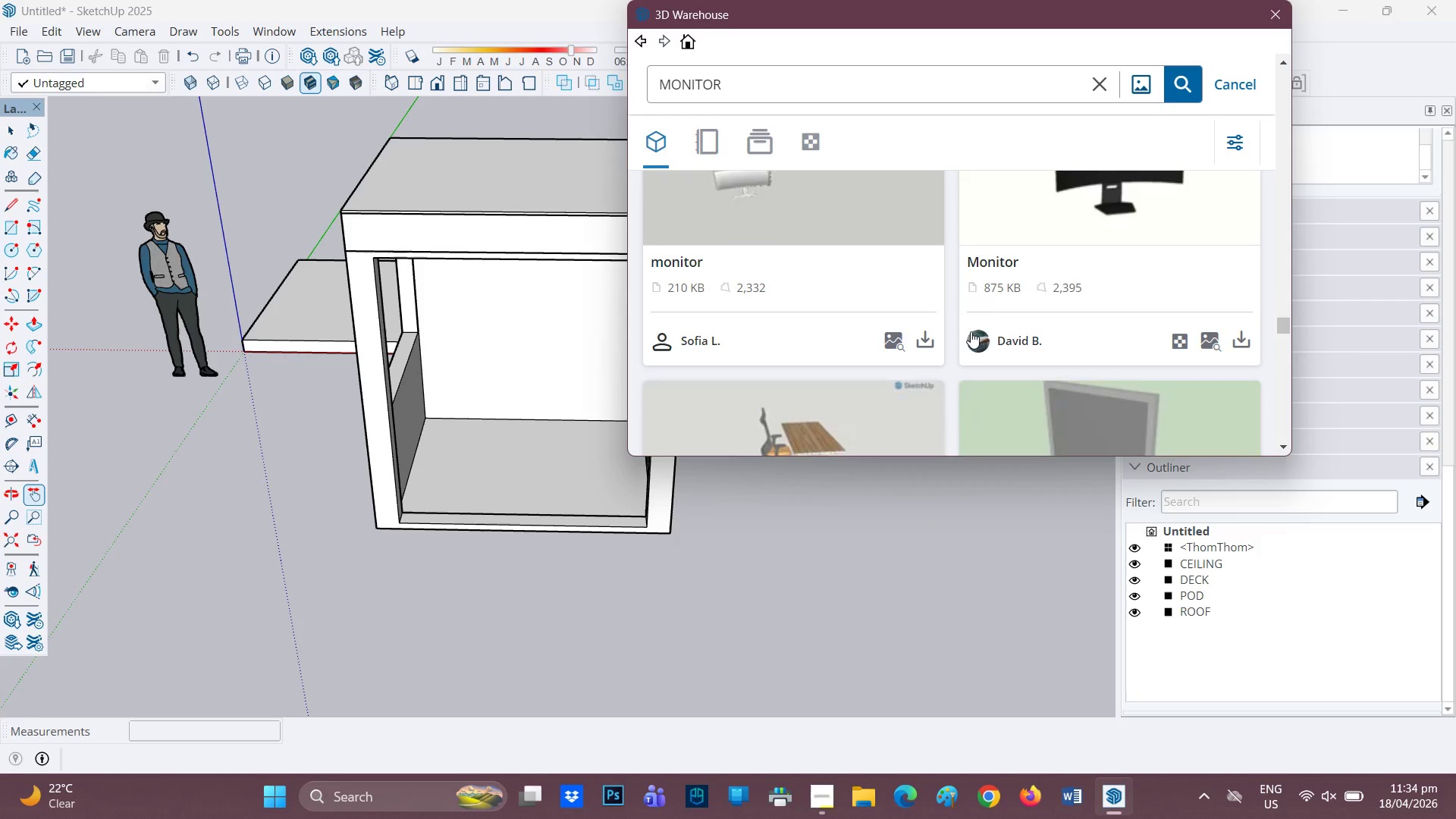 
scroll: coordinate [995, 332], scroll_direction: down, amount: 14.0
 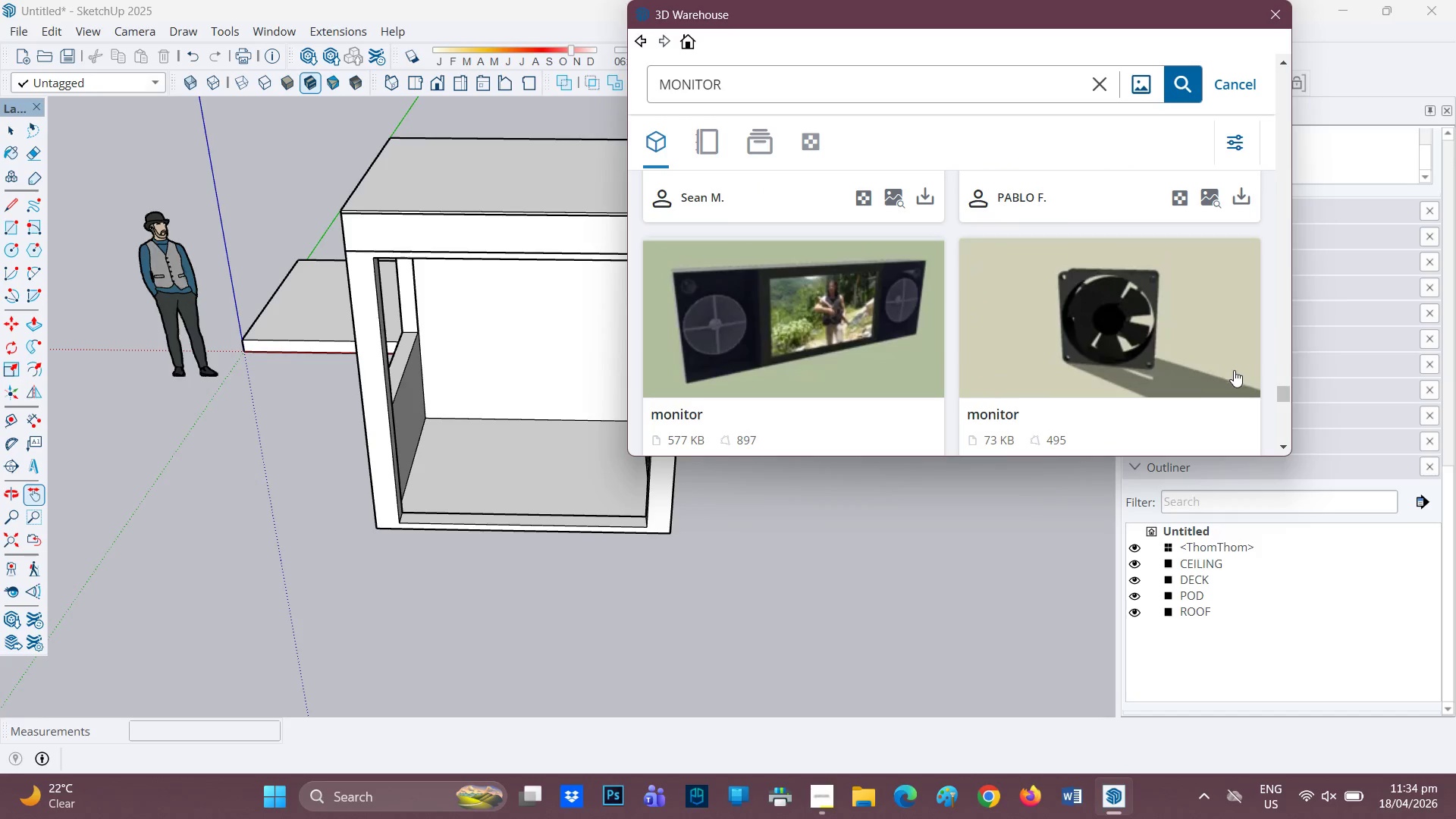 
left_click_drag(start_coordinate=[1279, 383], to_coordinate=[1264, 303])
 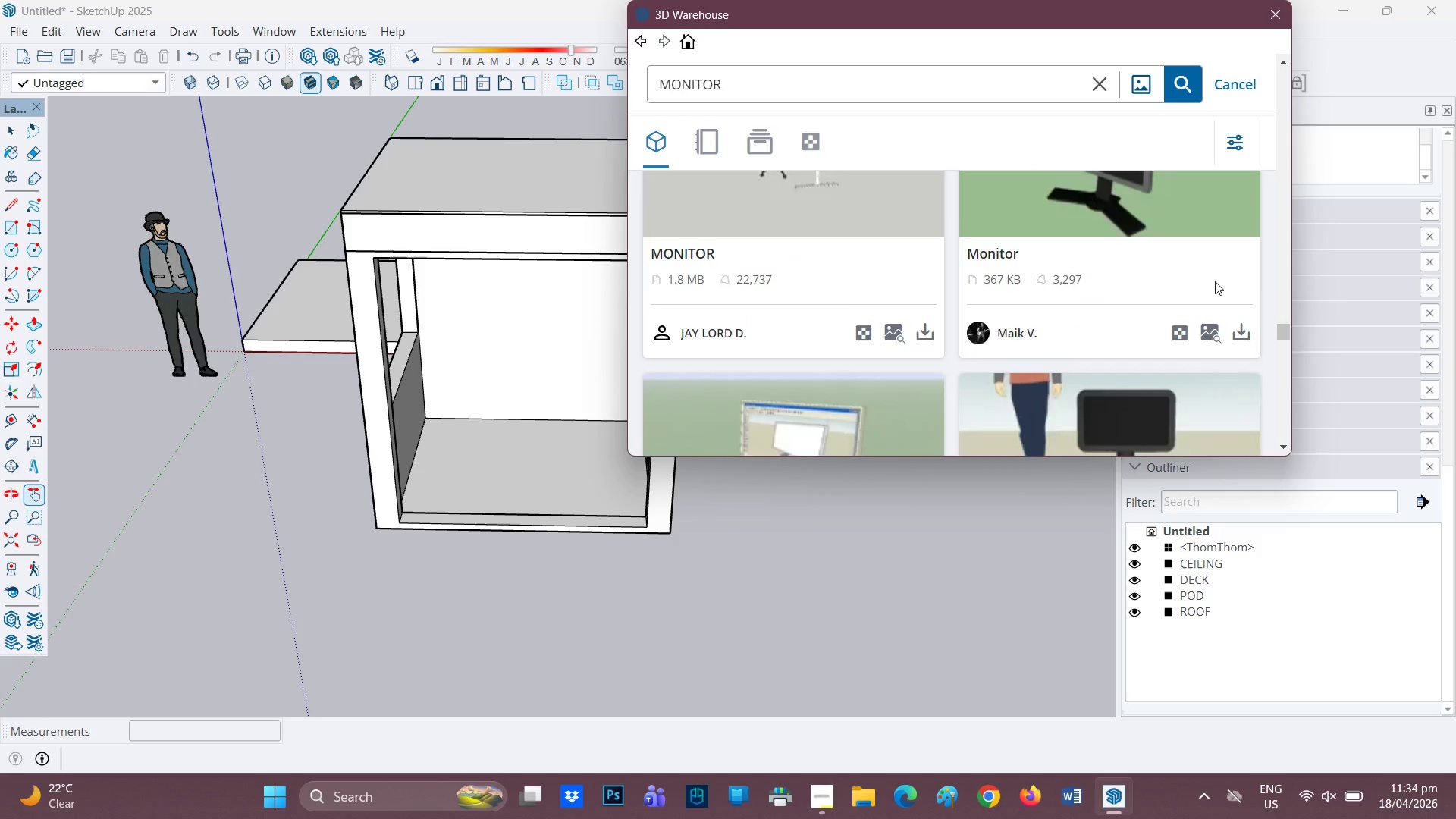 
scroll: coordinate [1174, 277], scroll_direction: up, amount: 43.0
 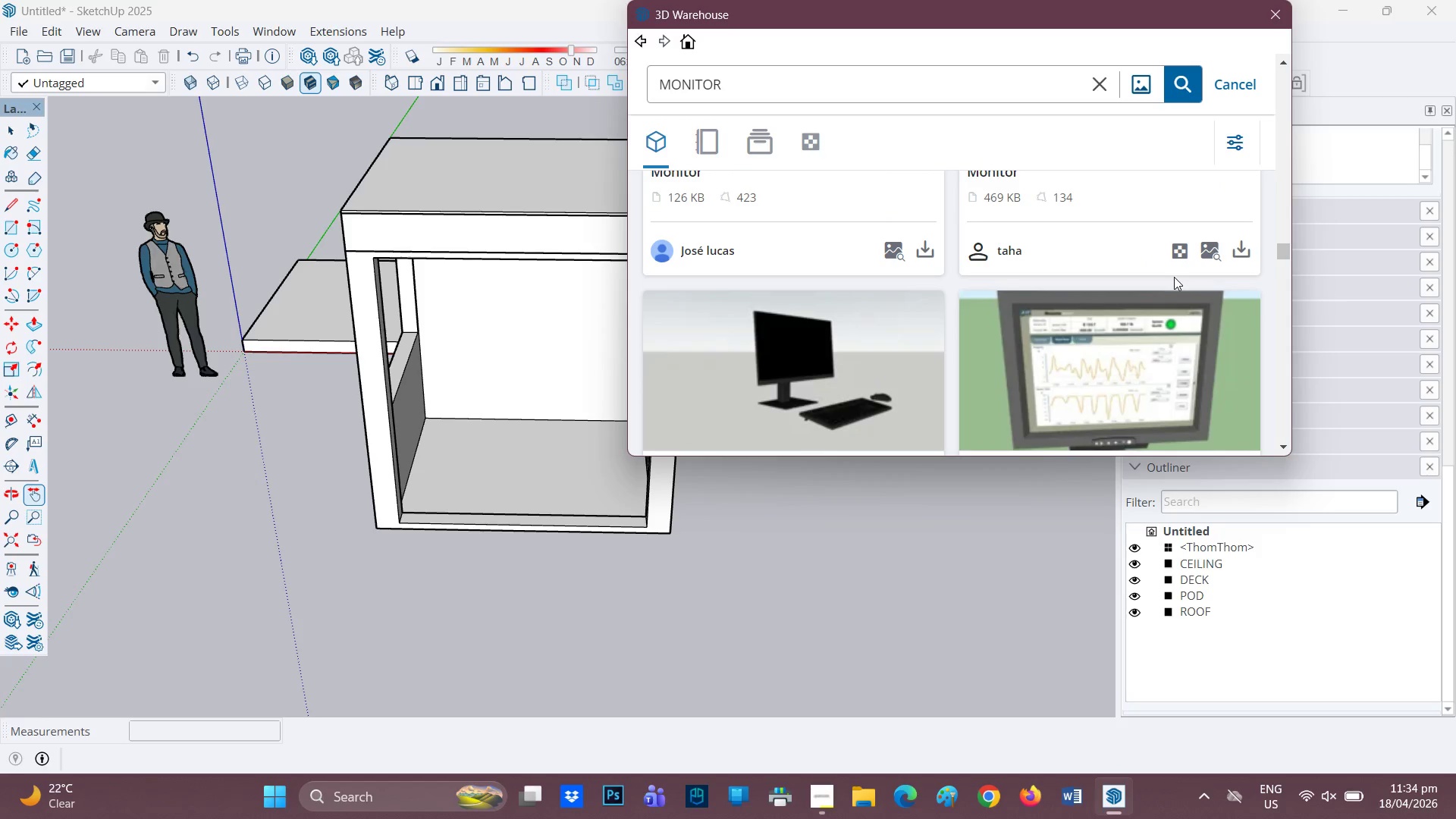 
scroll: coordinate [1174, 279], scroll_direction: down, amount: 2.0
 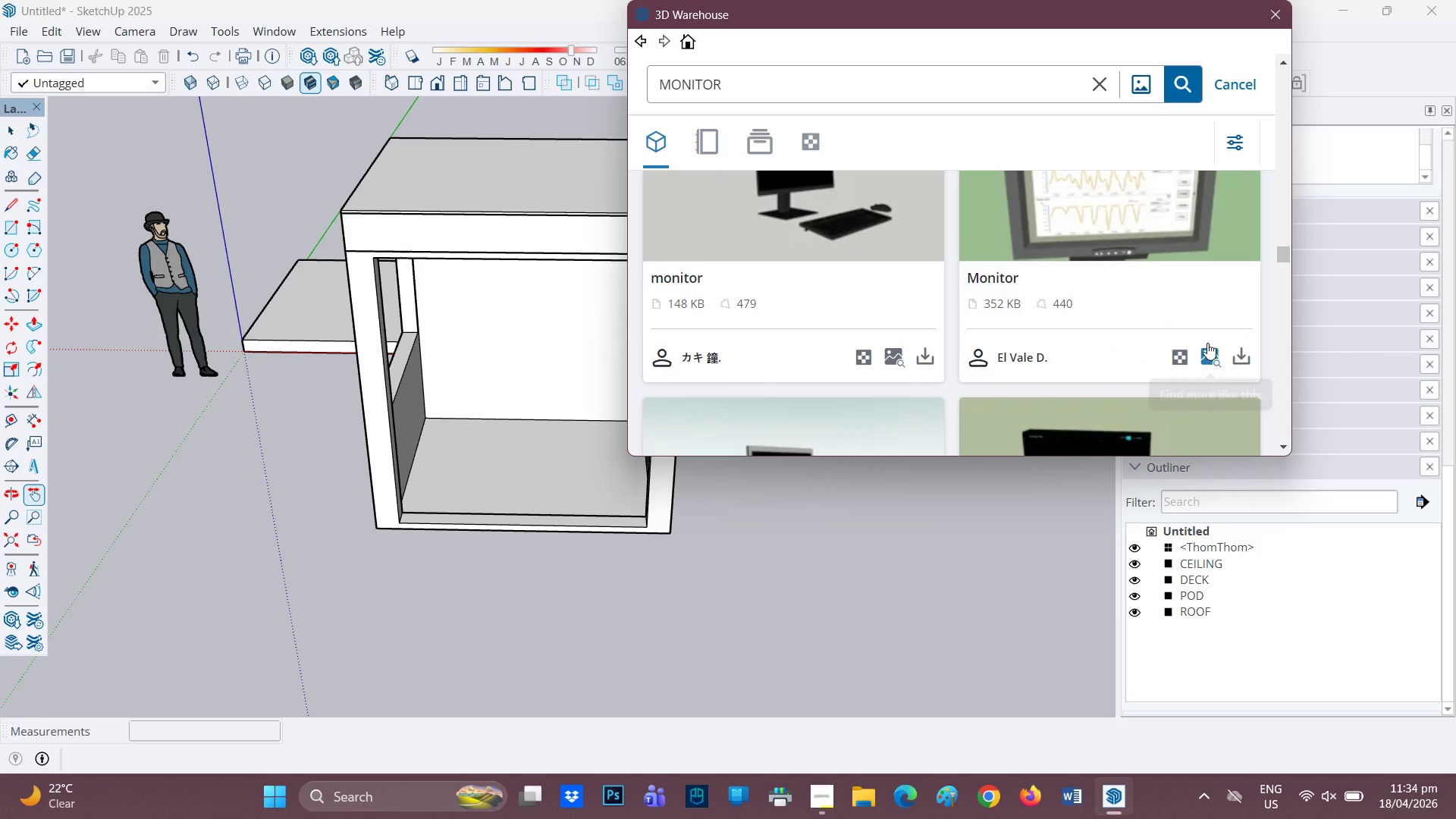 
left_click([1208, 348])
 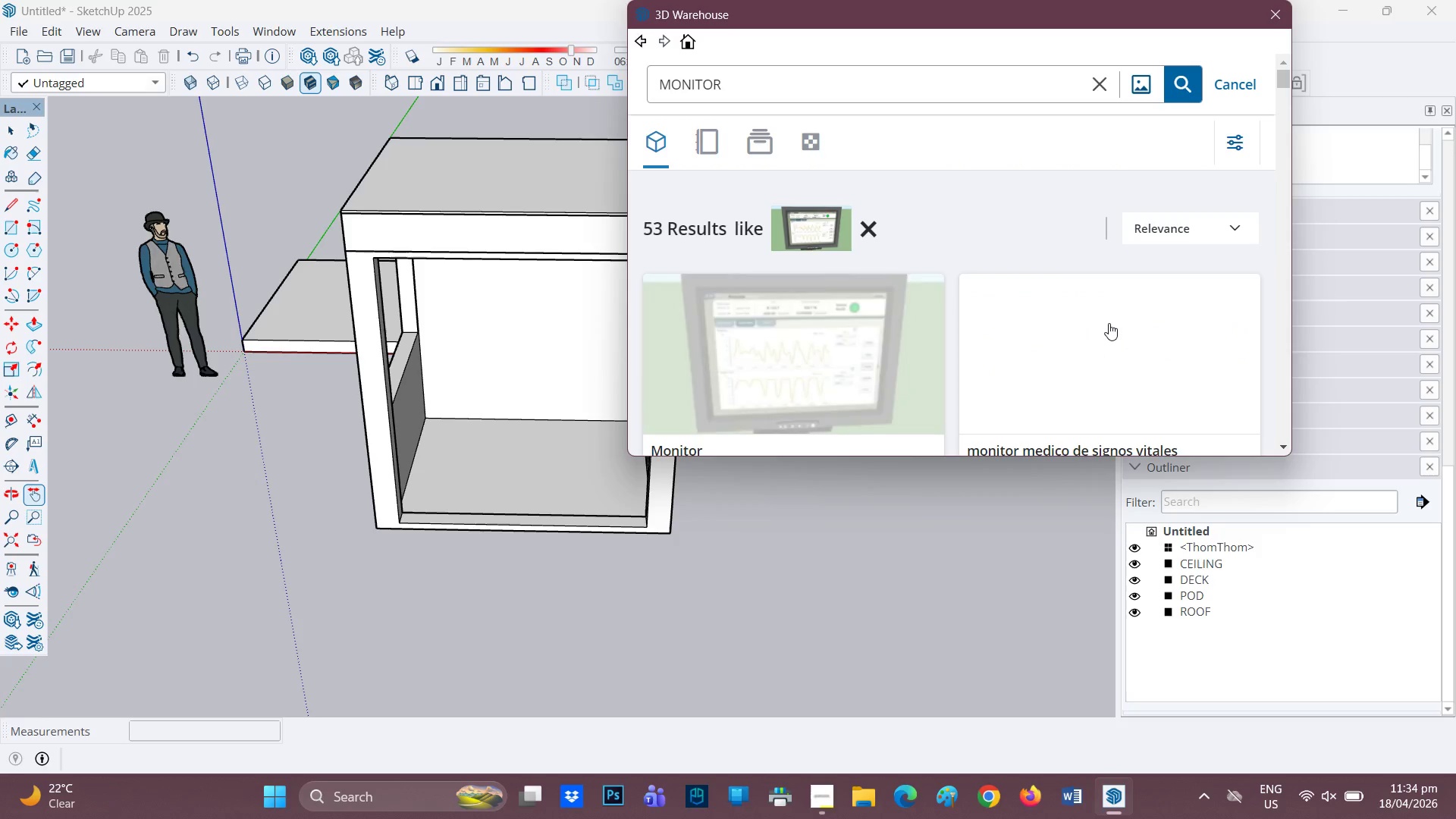 
wait(7.0)
 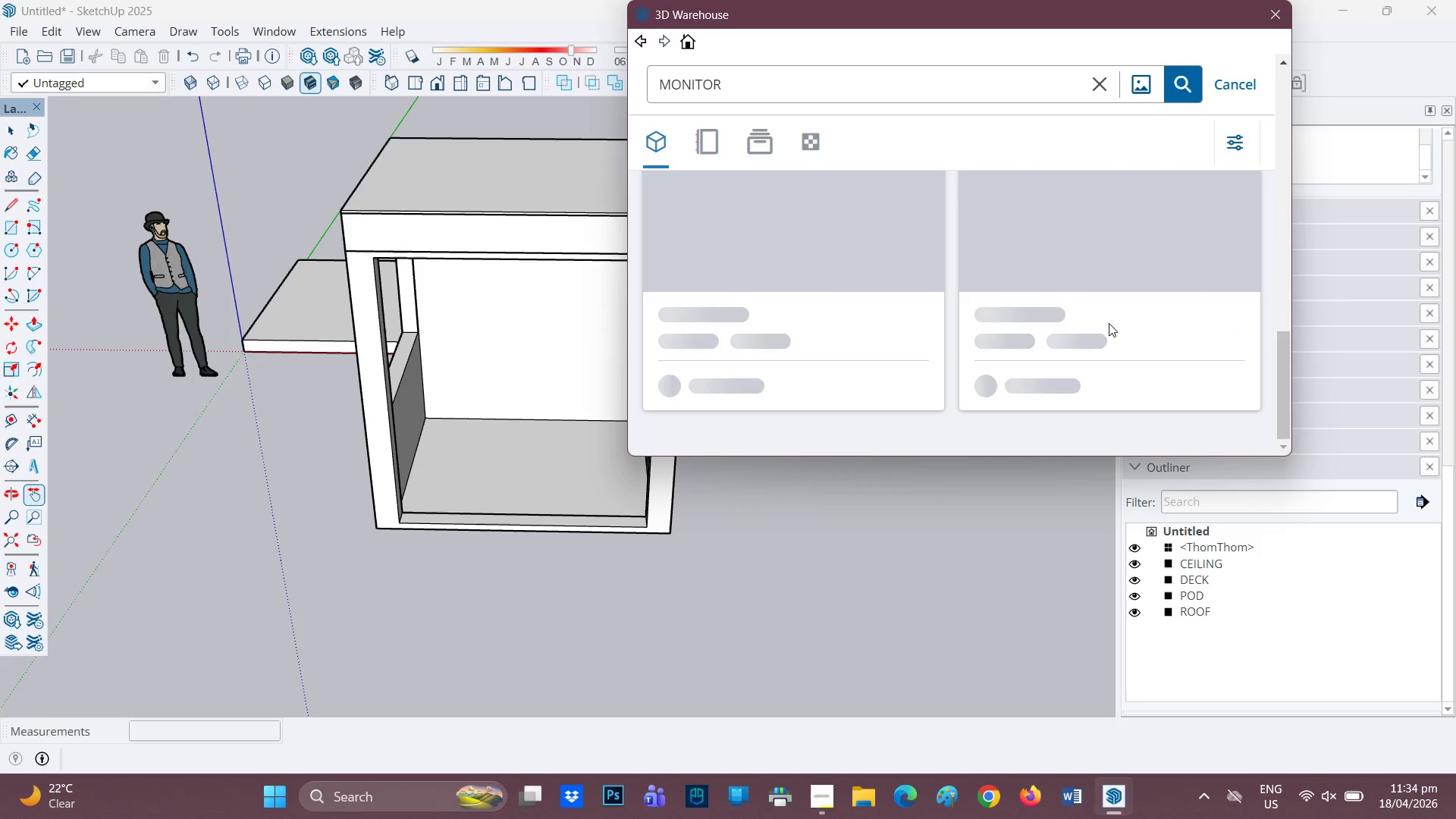 
scroll: coordinate [1070, 327], scroll_direction: down, amount: 6.0
 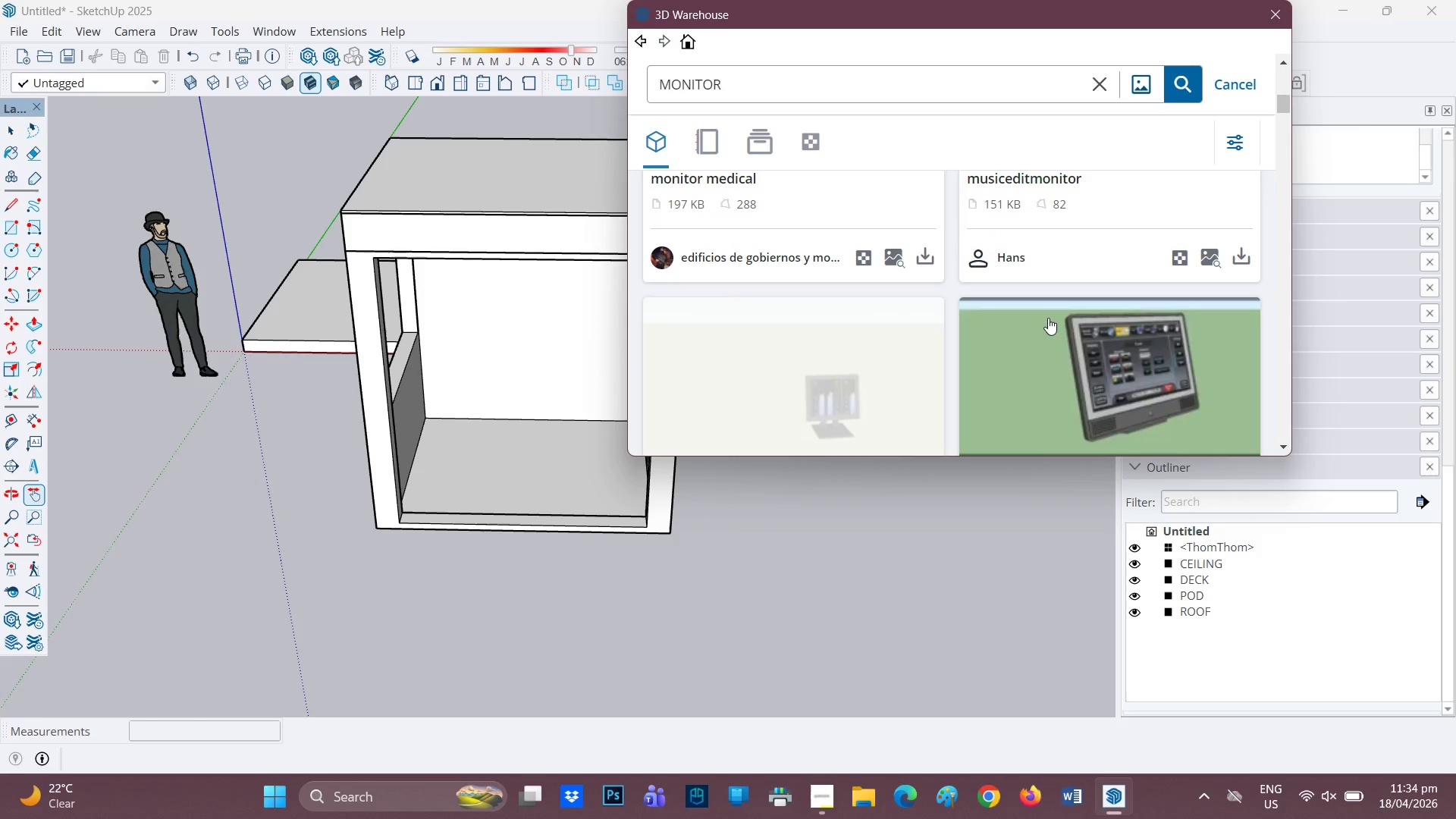 
scroll: coordinate [1048, 318], scroll_direction: none, amount: 0.0
 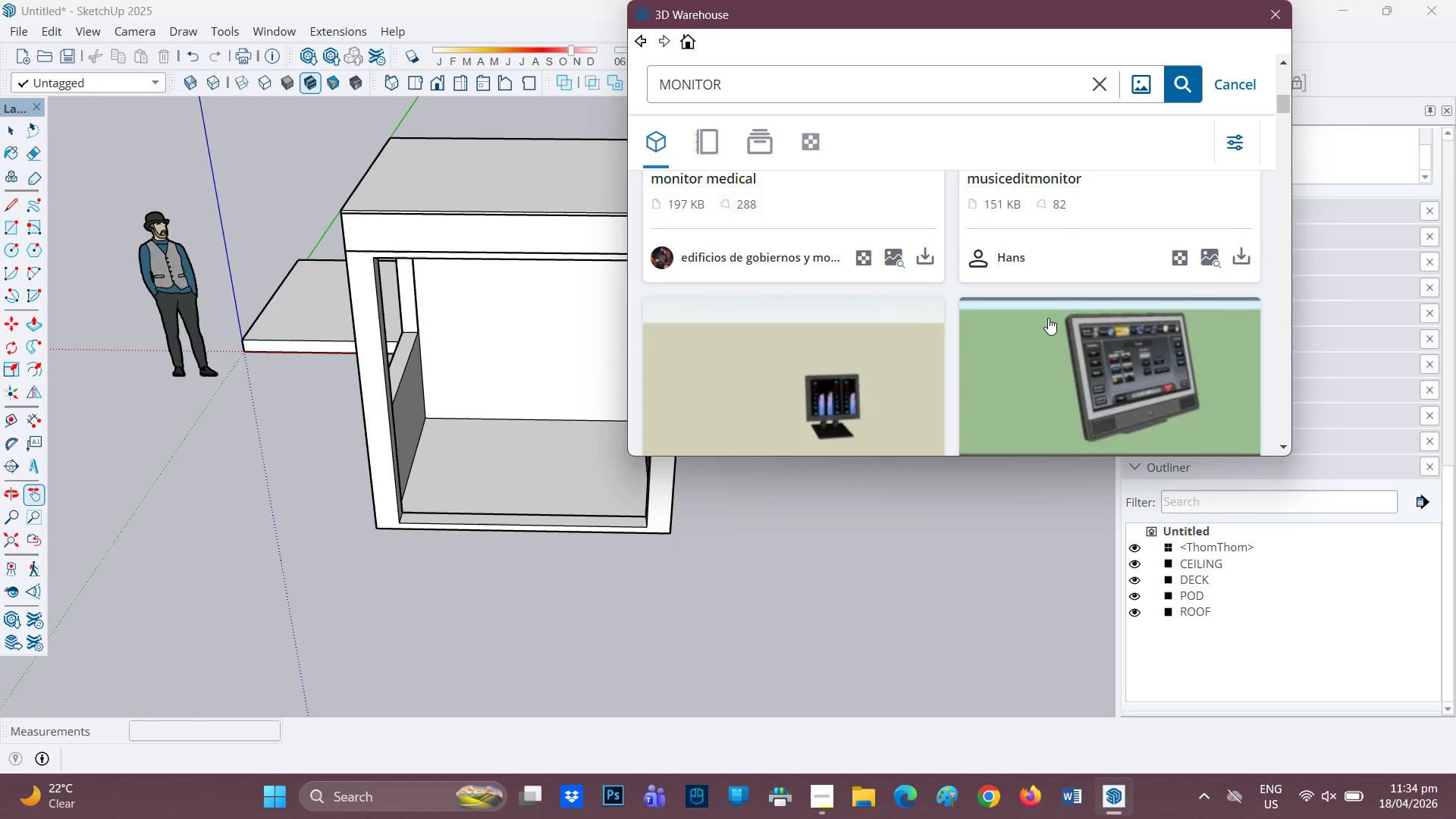 
scroll: coordinate [1048, 318], scroll_direction: down, amount: 2.0
 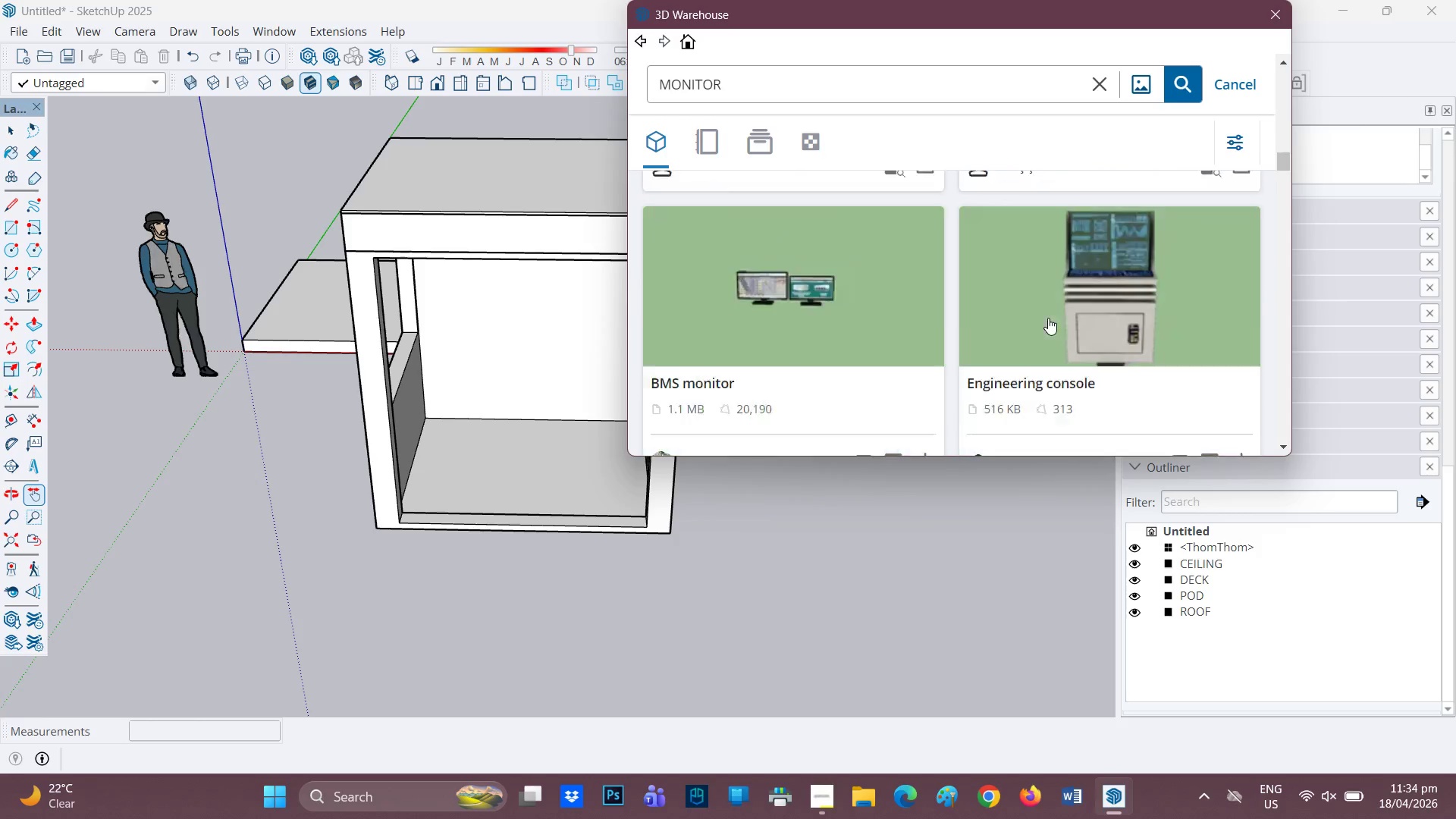 
scroll: coordinate [1048, 318], scroll_direction: up, amount: 1.0
 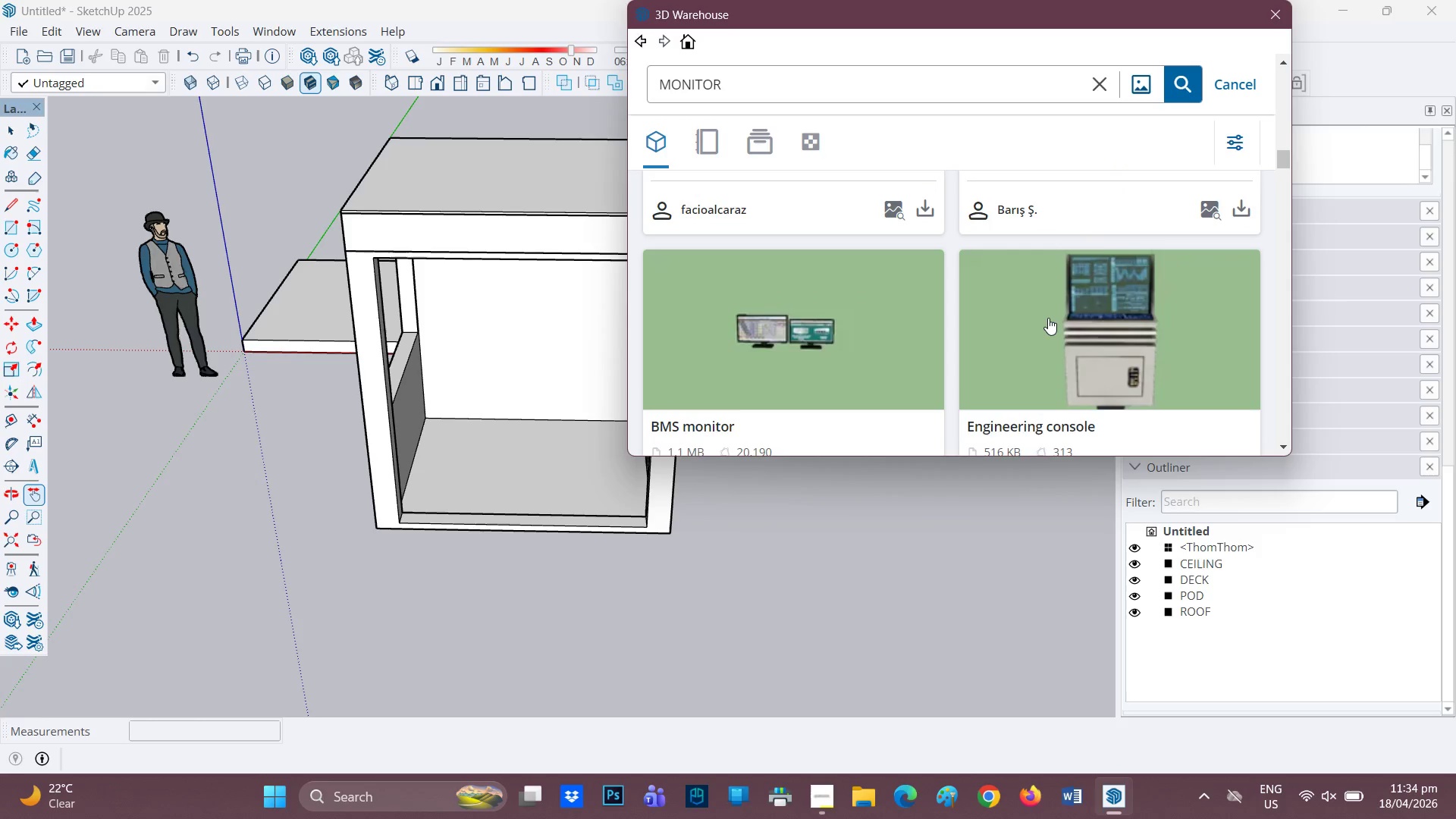 
scroll: coordinate [999, 322], scroll_direction: down, amount: 7.0
 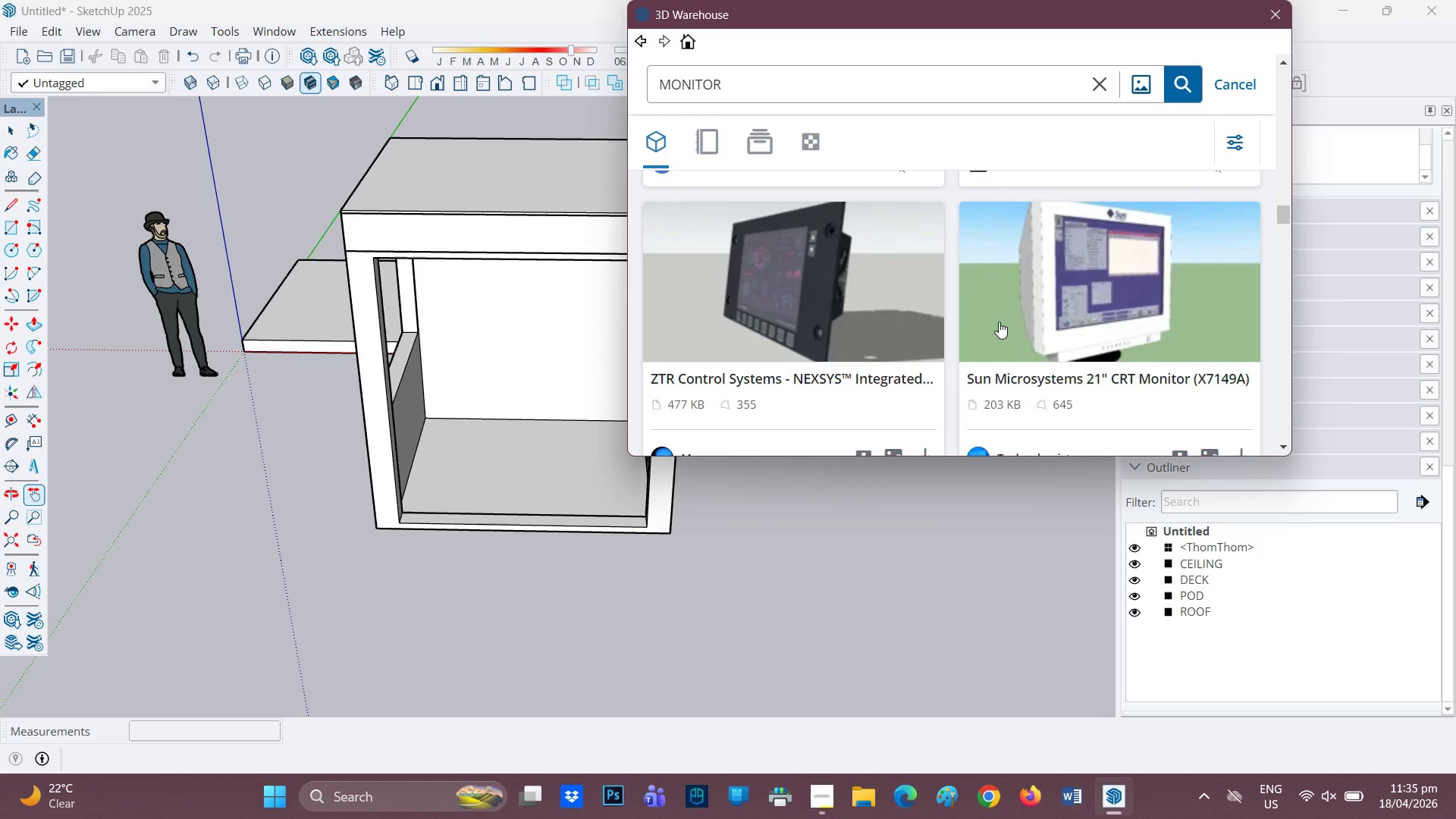 
scroll: coordinate [999, 322], scroll_direction: down, amount: 6.0
 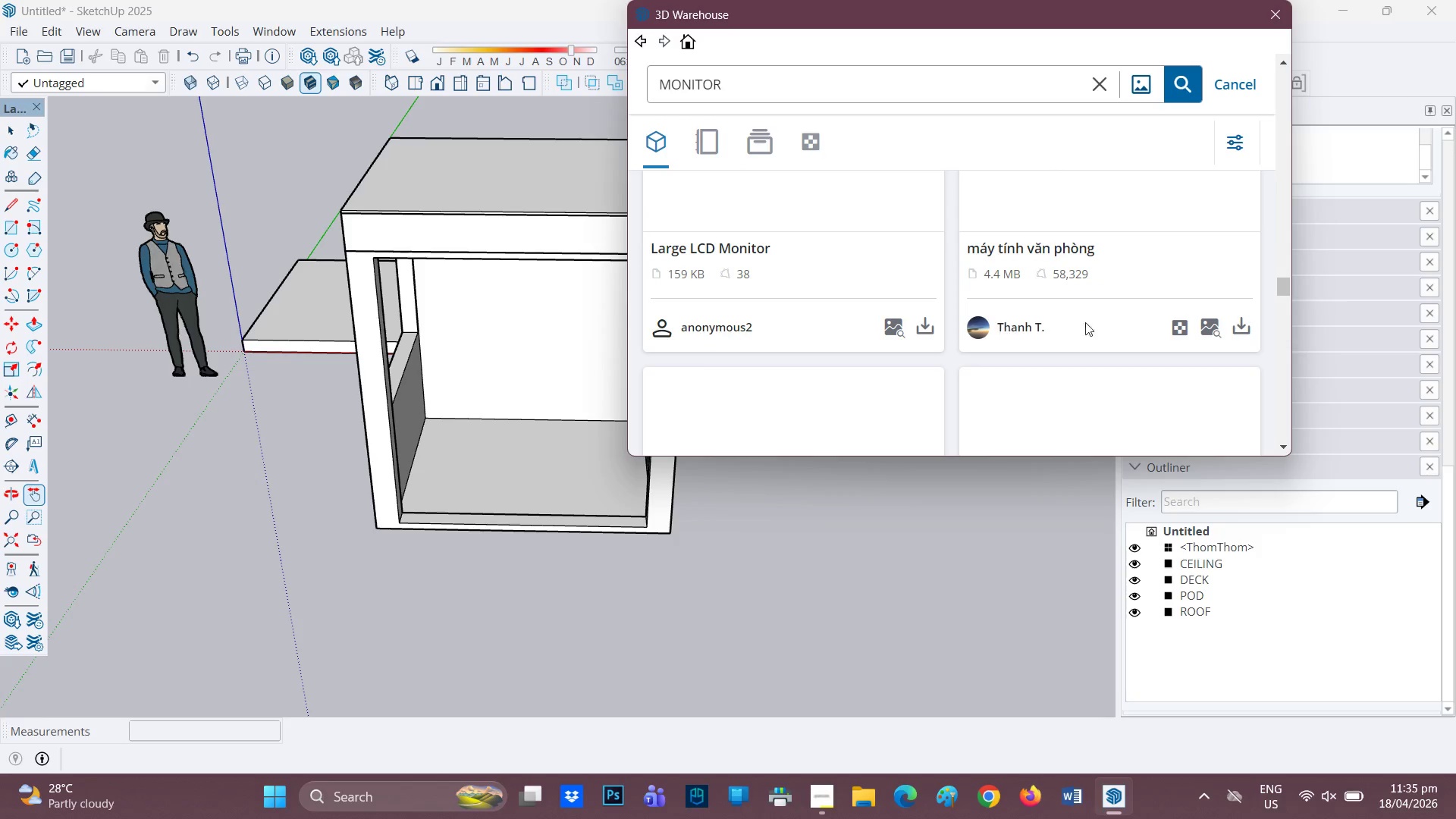 
scroll: coordinate [1194, 291], scroll_direction: up, amount: 1.0
 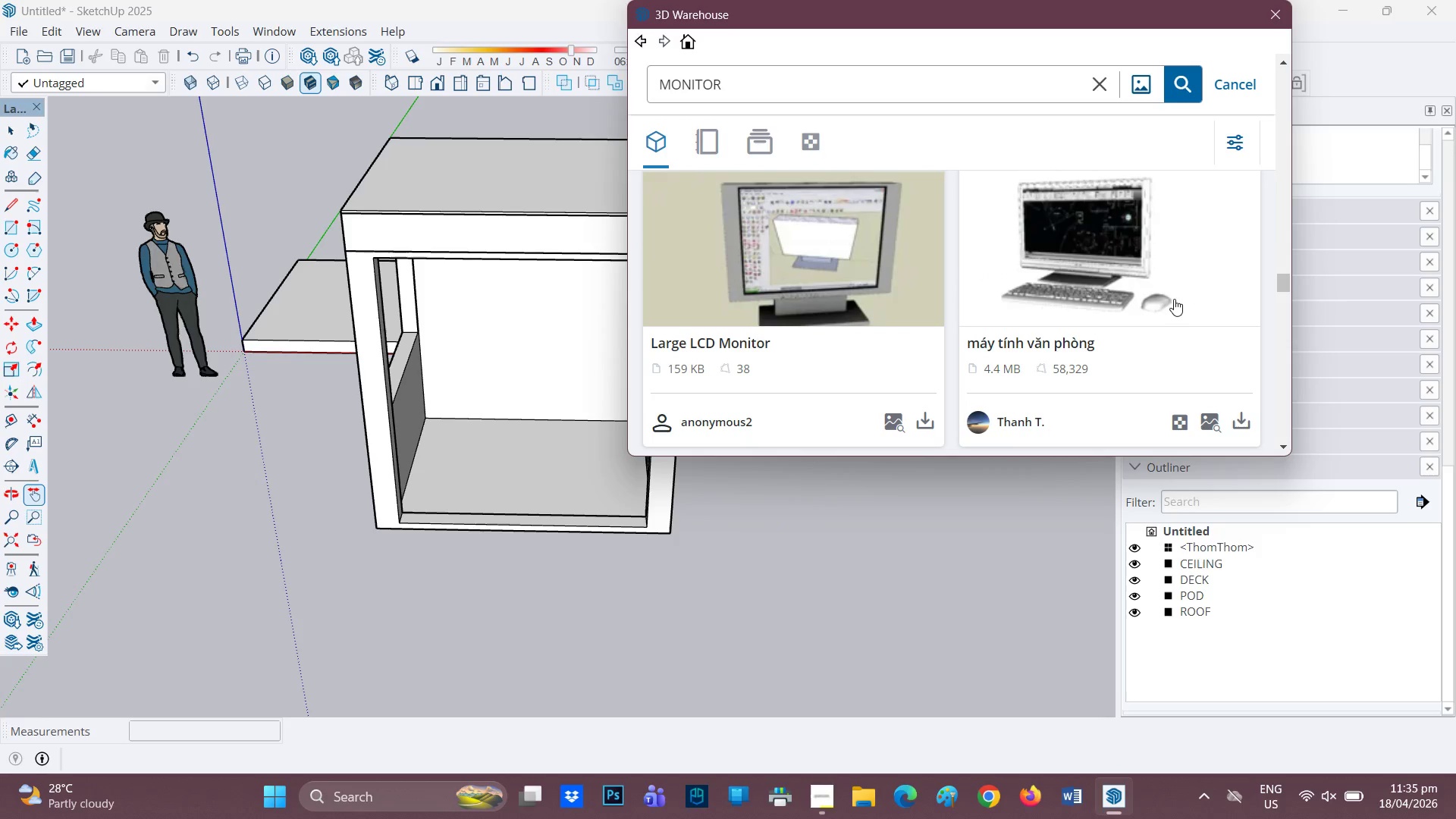 
scroll: coordinate [1169, 302], scroll_direction: down, amount: 7.0
 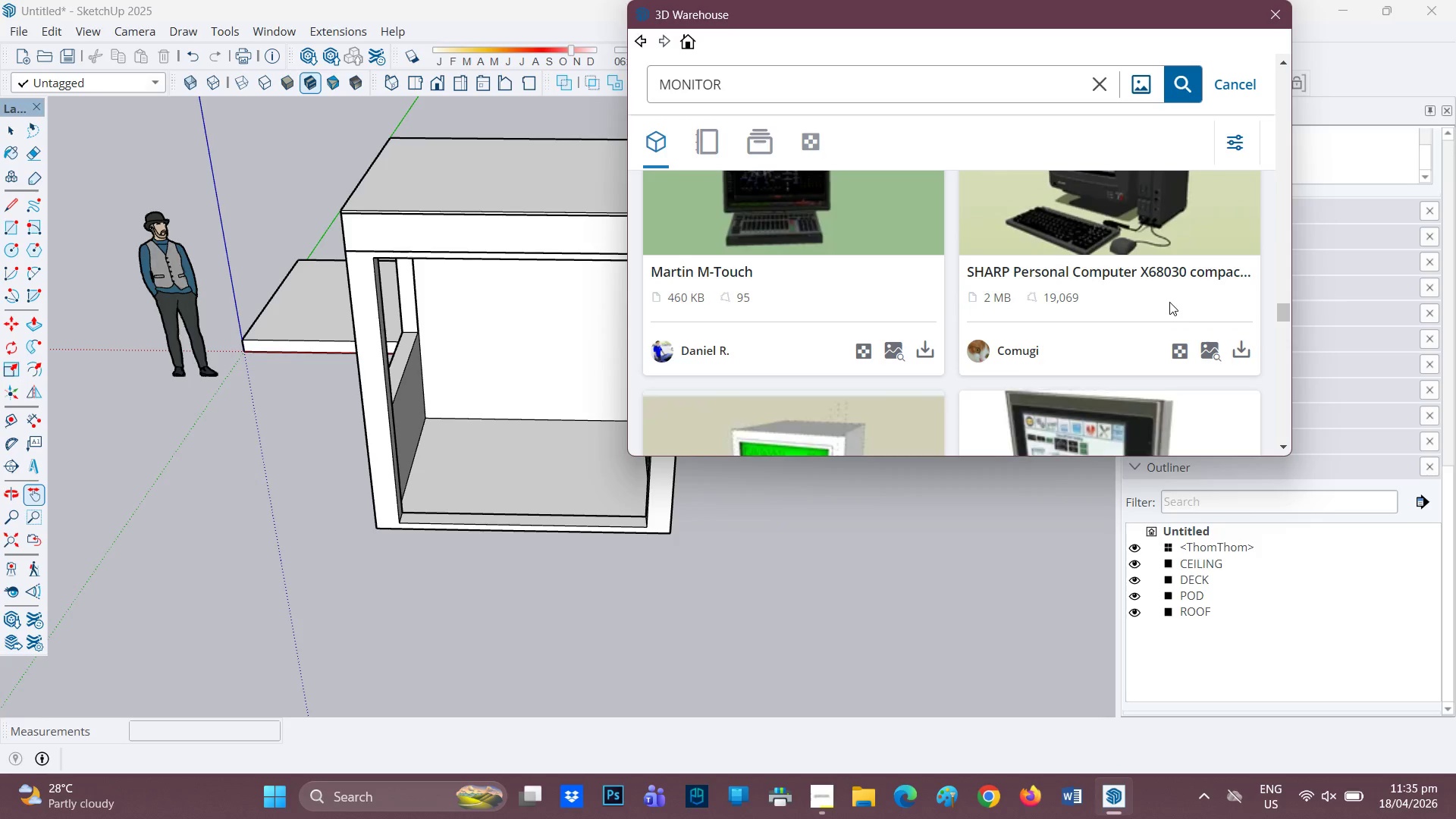 
scroll: coordinate [1169, 302], scroll_direction: up, amount: 1.0
 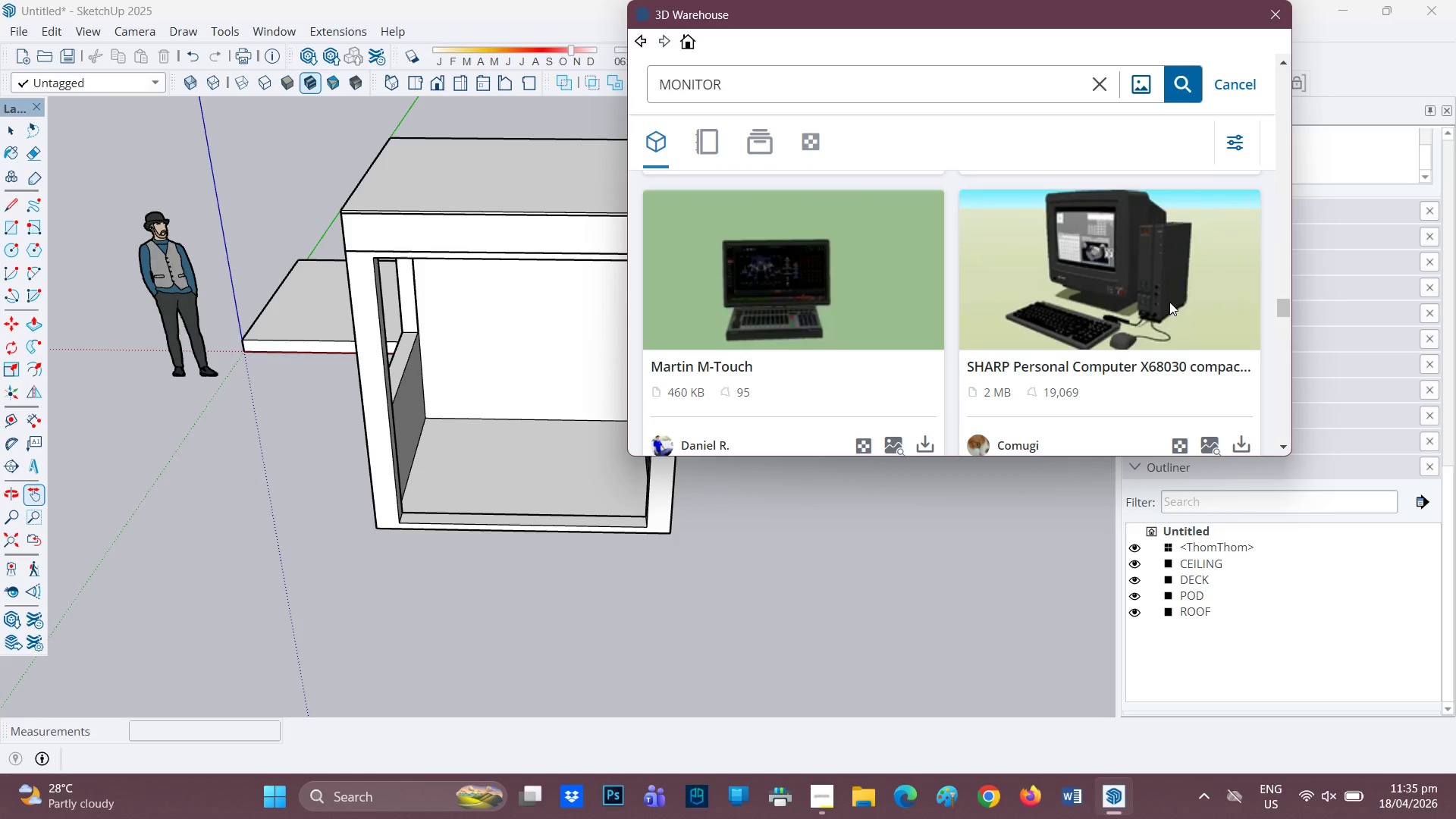 
scroll: coordinate [1168, 303], scroll_direction: down, amount: 8.0
 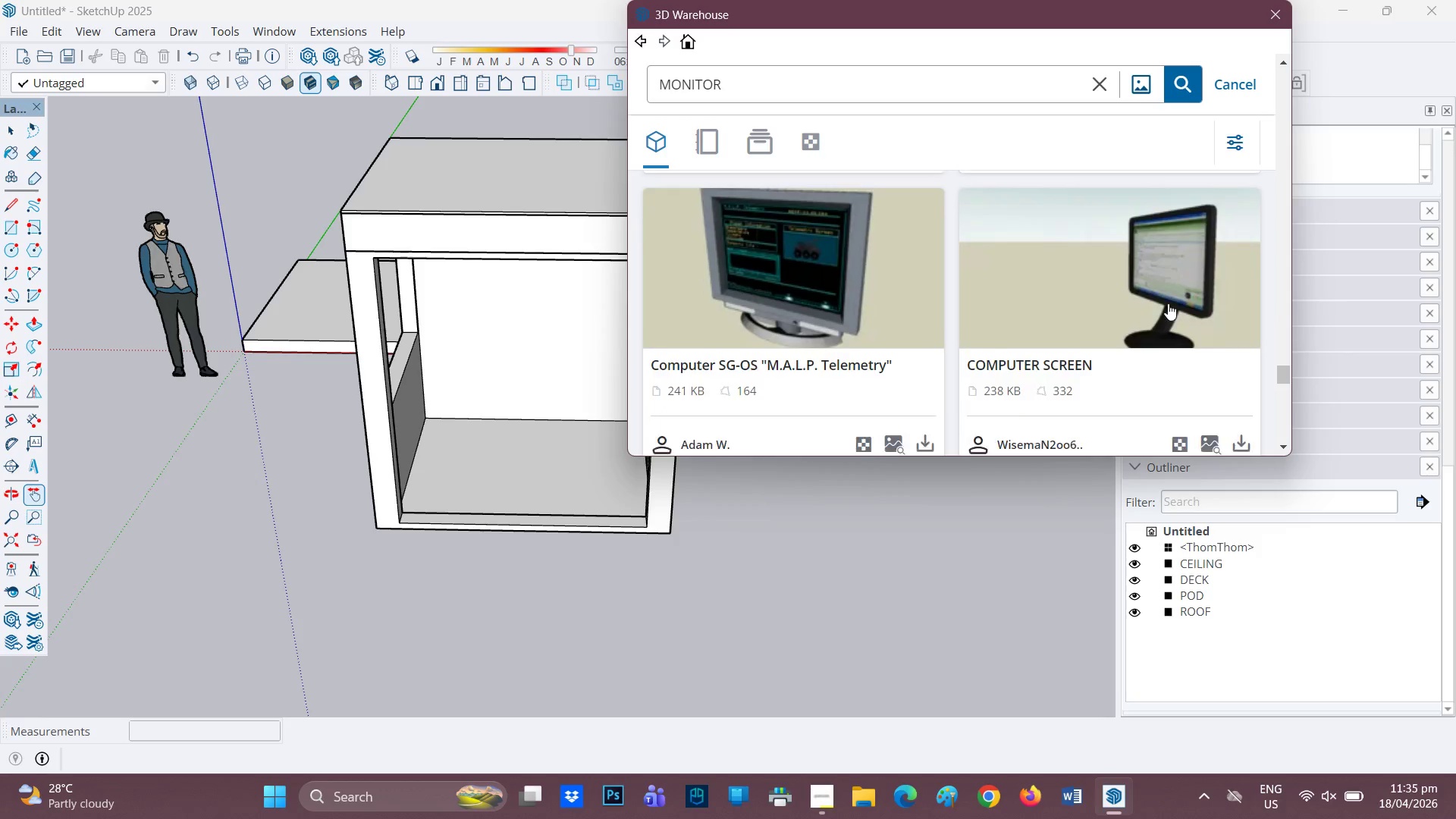 
scroll: coordinate [1129, 311], scroll_direction: up, amount: 38.0
 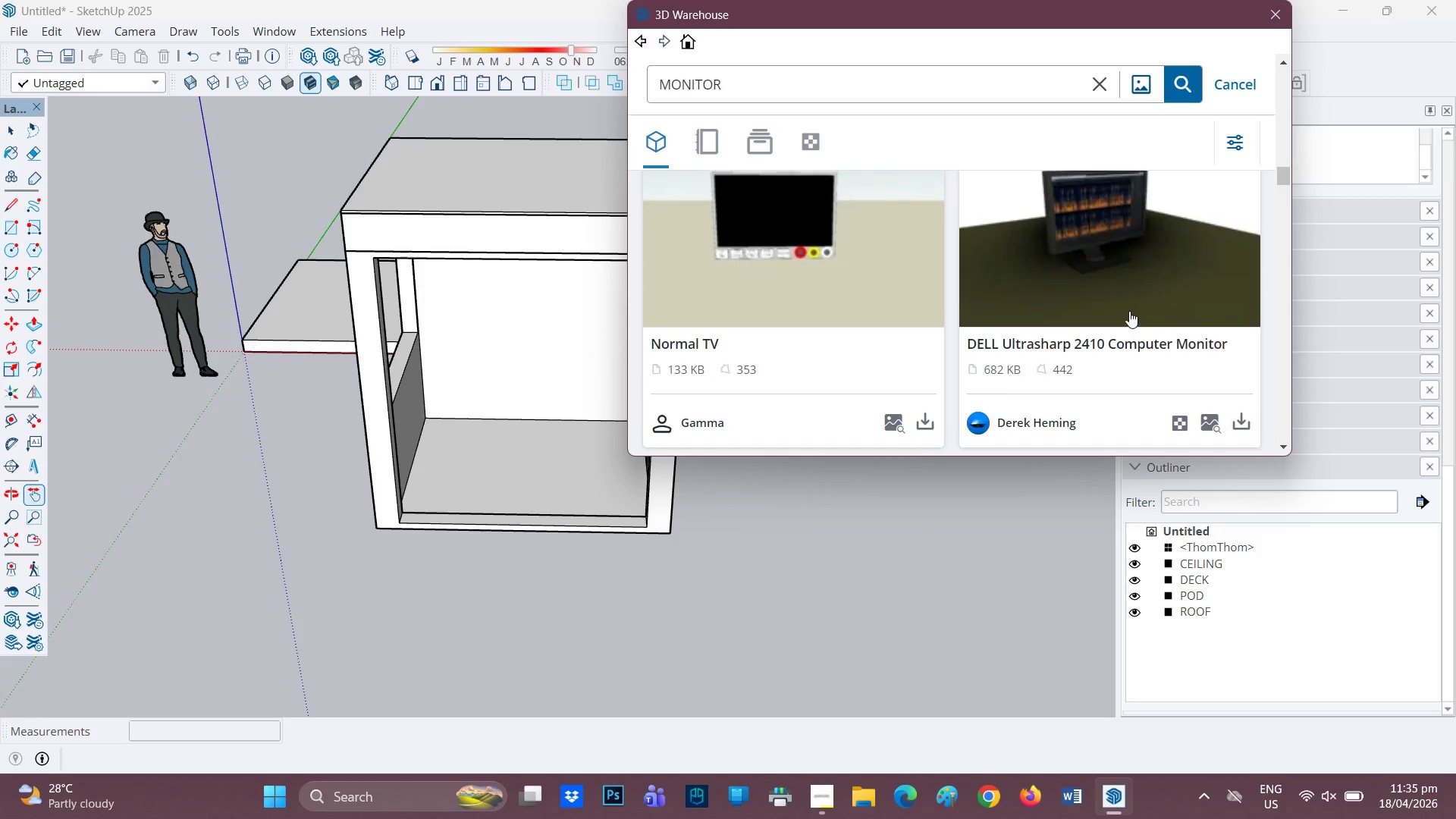 
scroll: coordinate [1129, 311], scroll_direction: none, amount: 0.0
 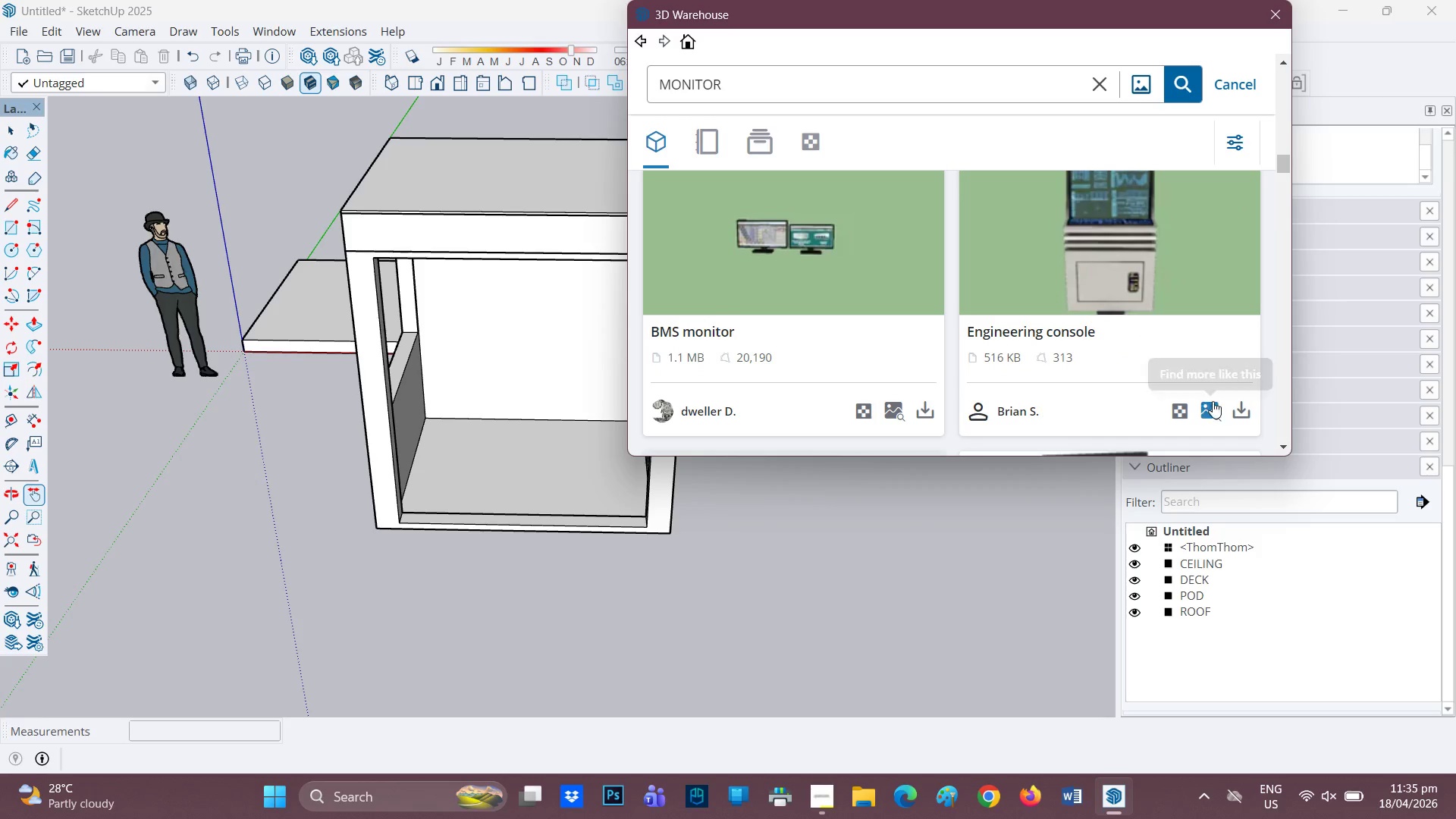 
left_click([1211, 406])
 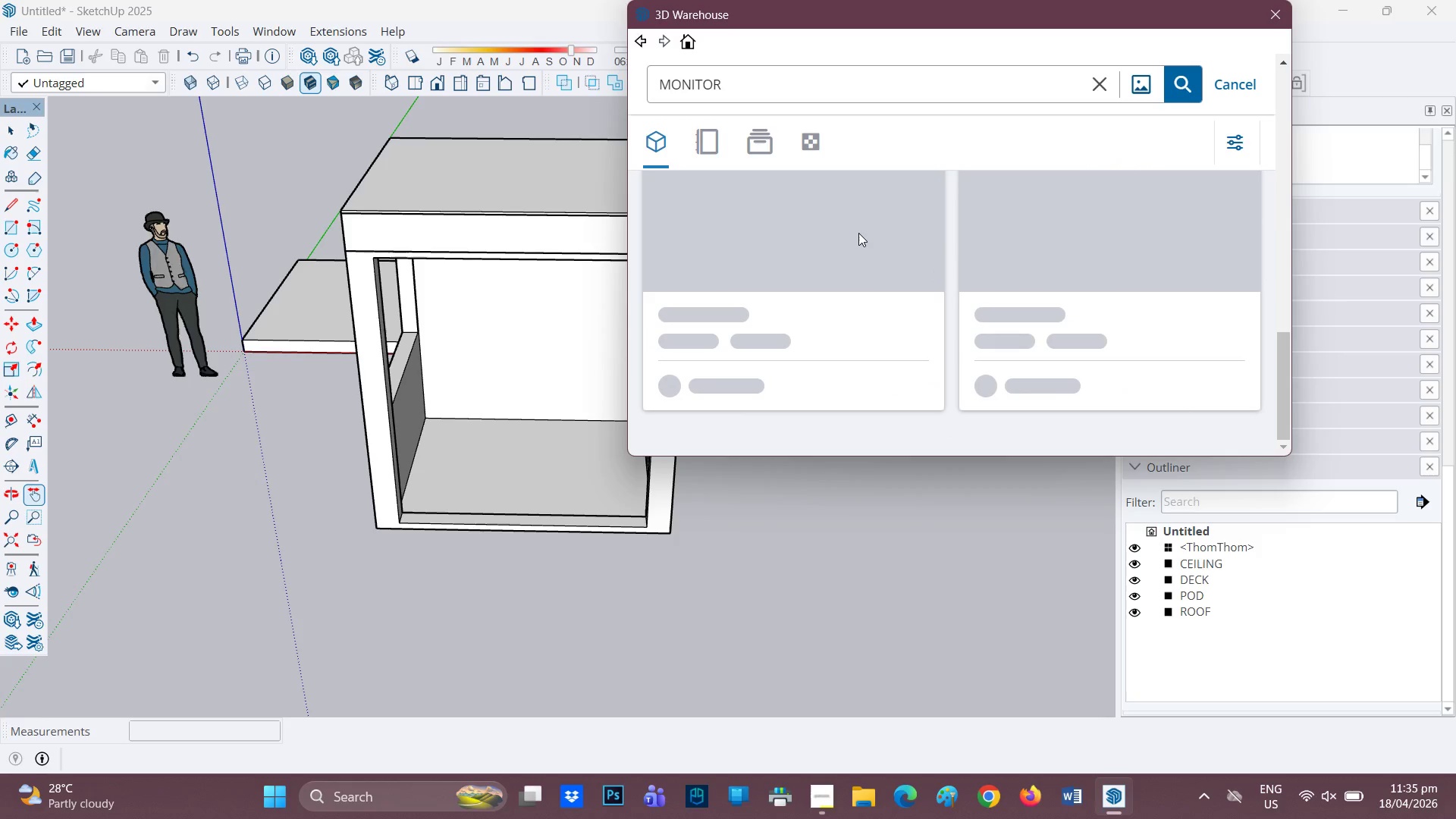 
scroll: coordinate [834, 290], scroll_direction: down, amount: 4.0
 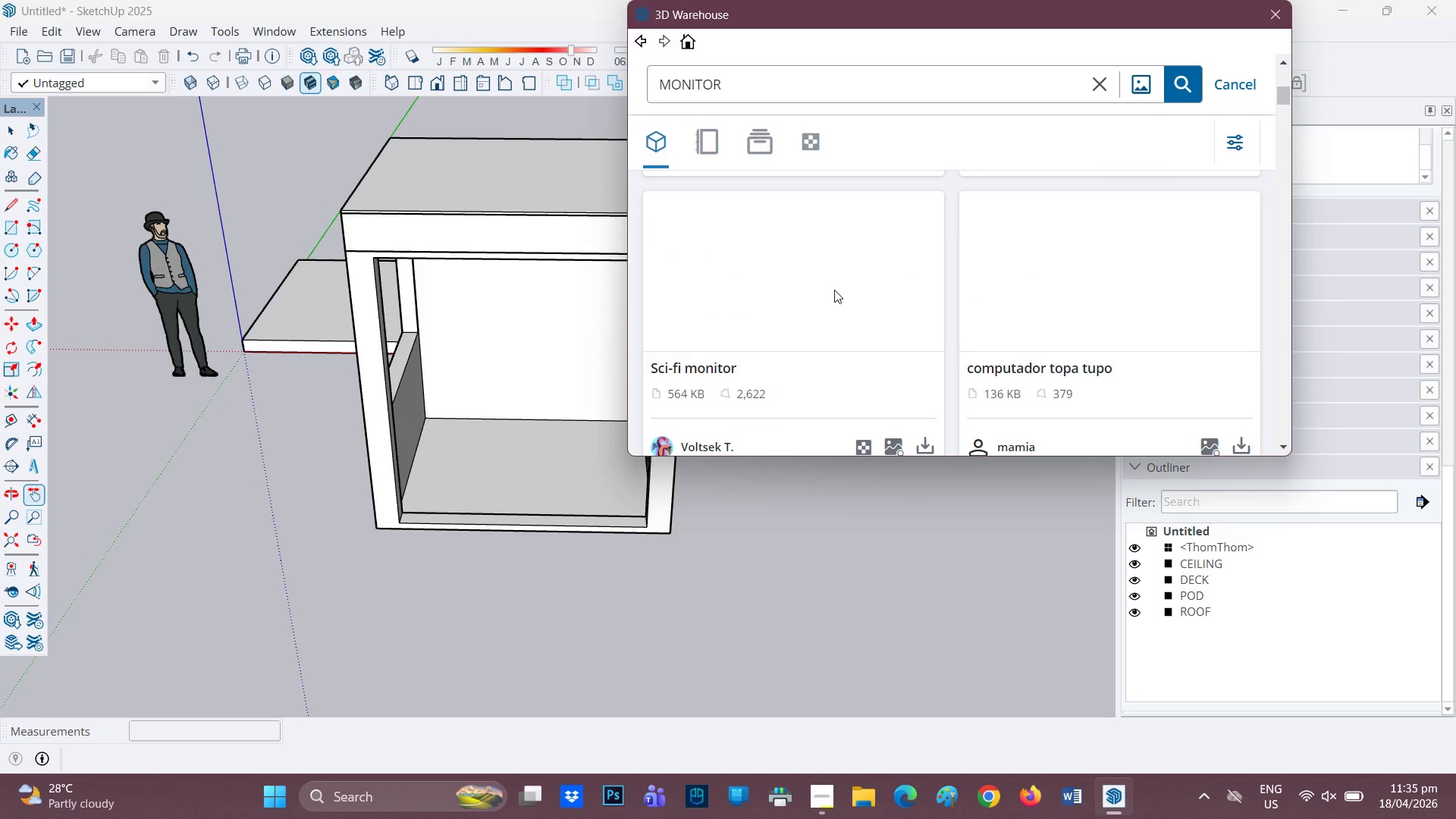 
scroll: coordinate [835, 290], scroll_direction: up, amount: 1.0
 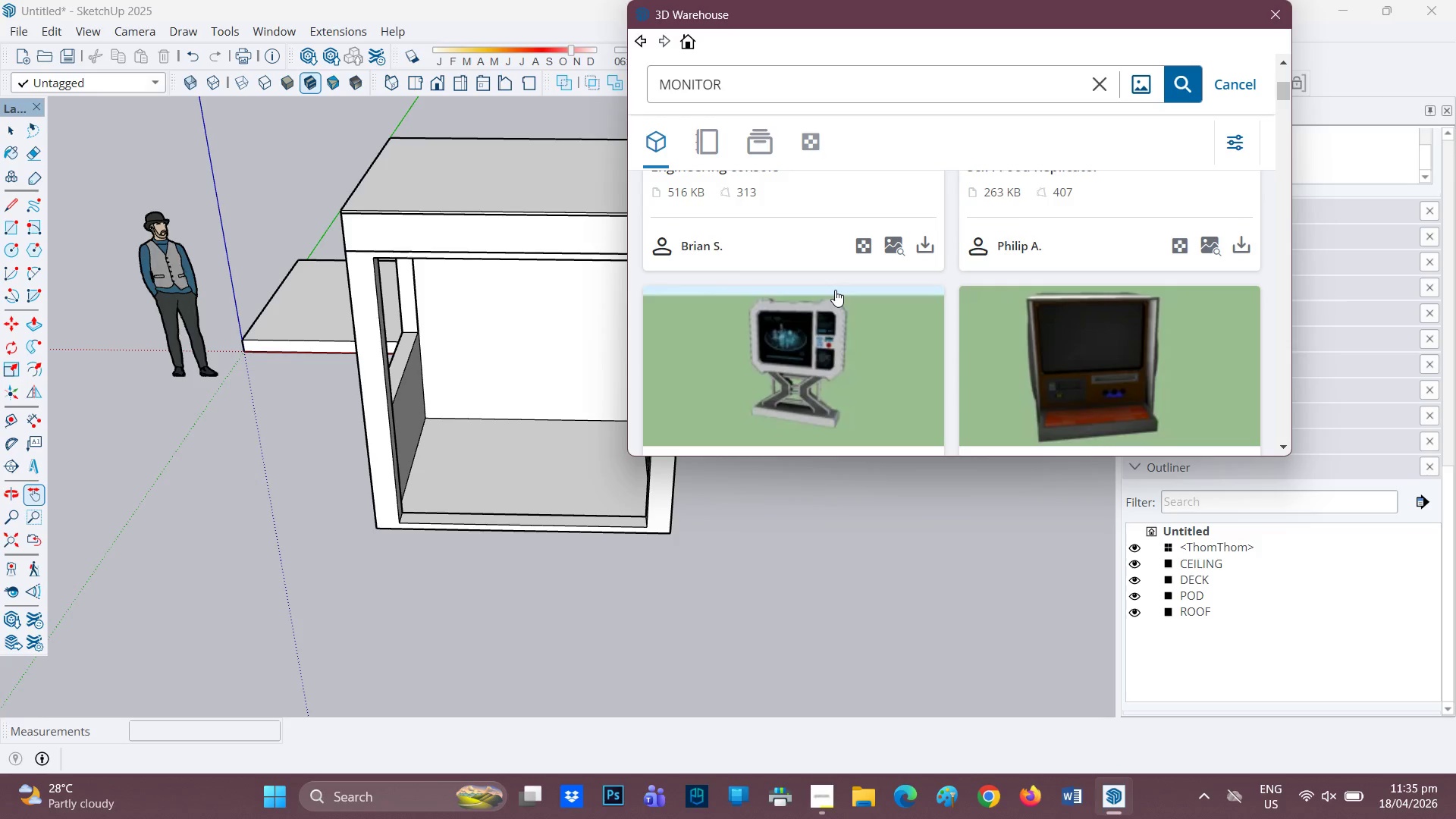 
scroll: coordinate [815, 262], scroll_direction: down, amount: 4.0
 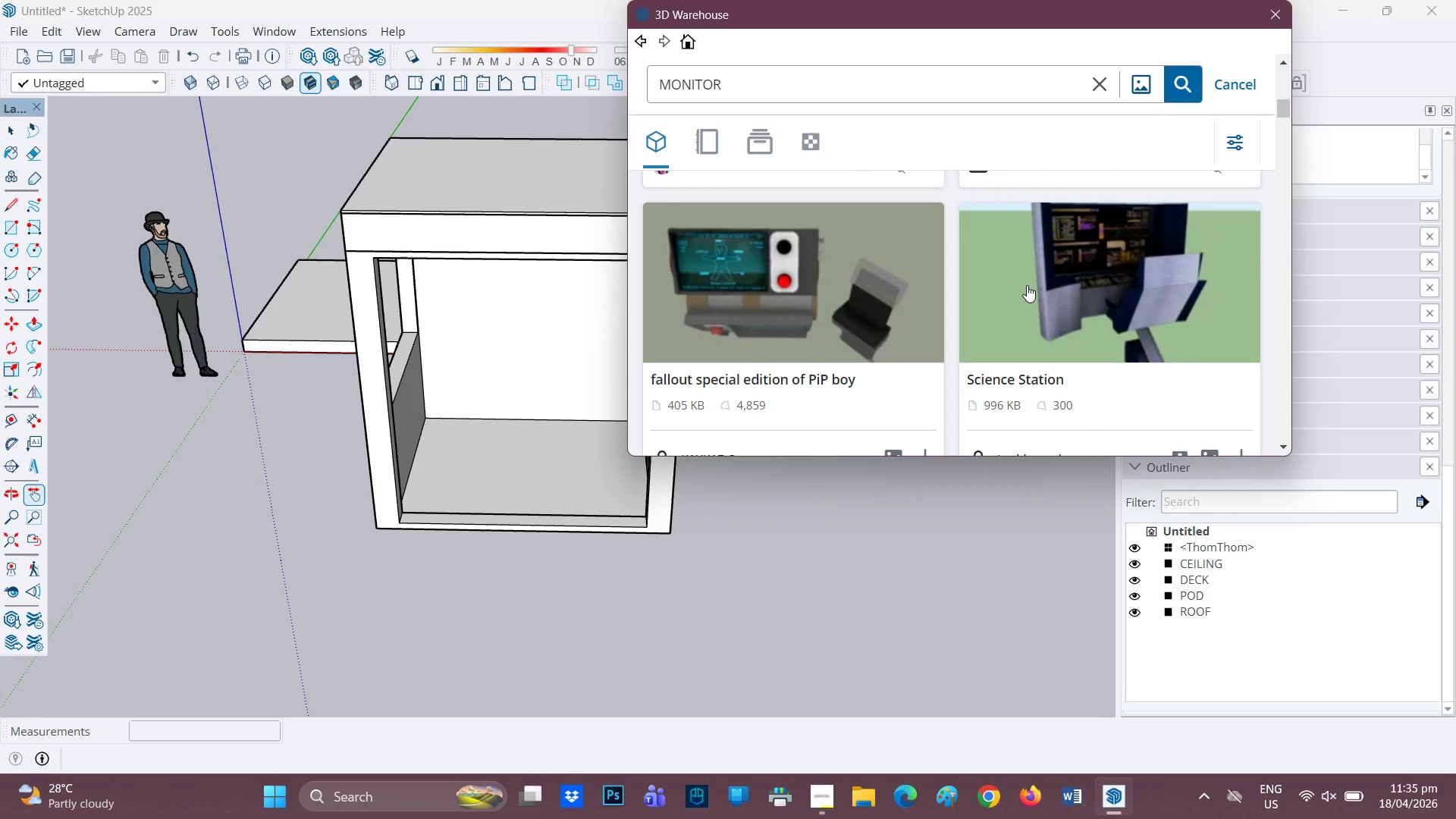 
scroll: coordinate [1043, 287], scroll_direction: none, amount: 0.0
 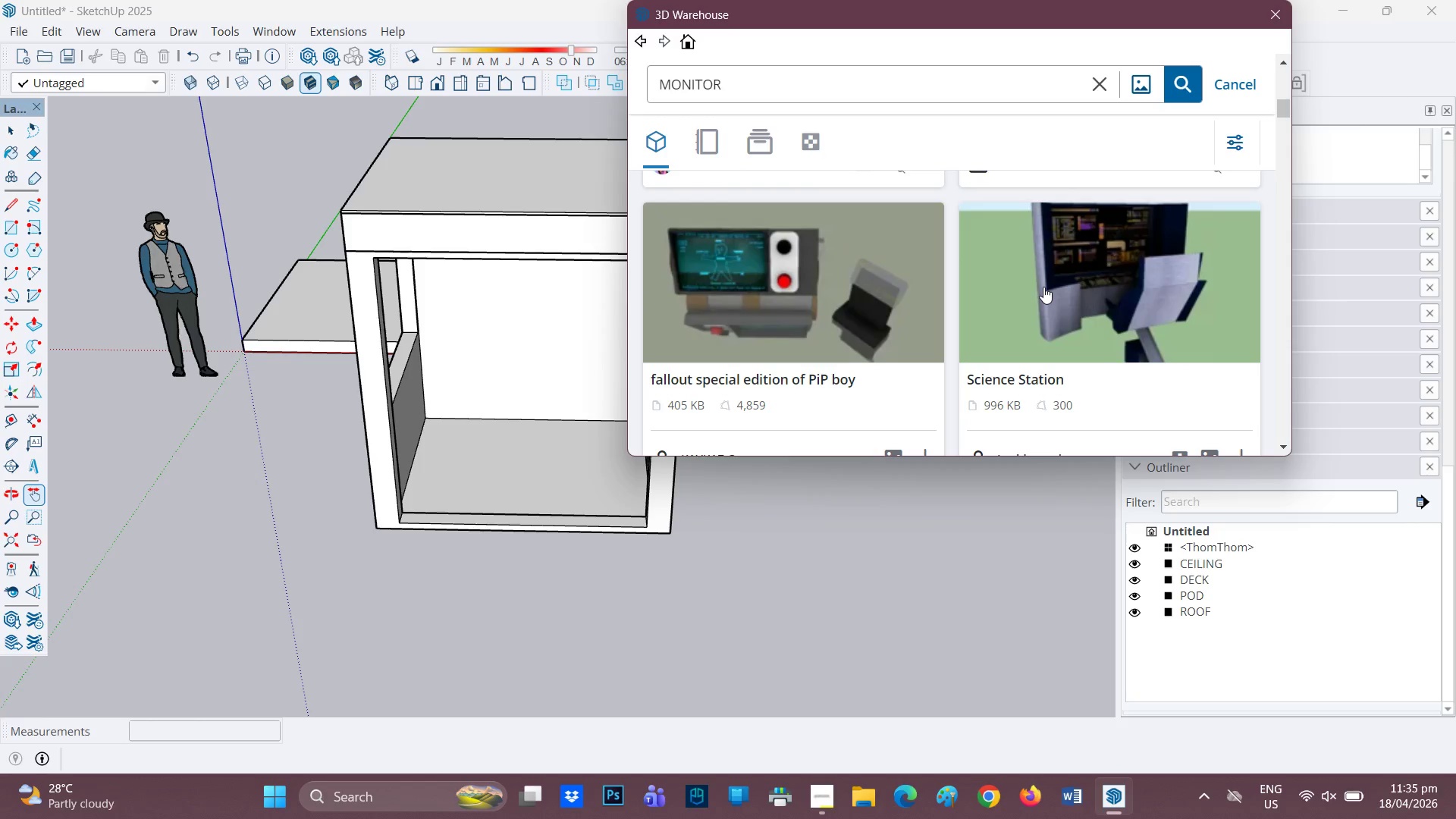 
scroll: coordinate [1043, 287], scroll_direction: down, amount: 6.0
 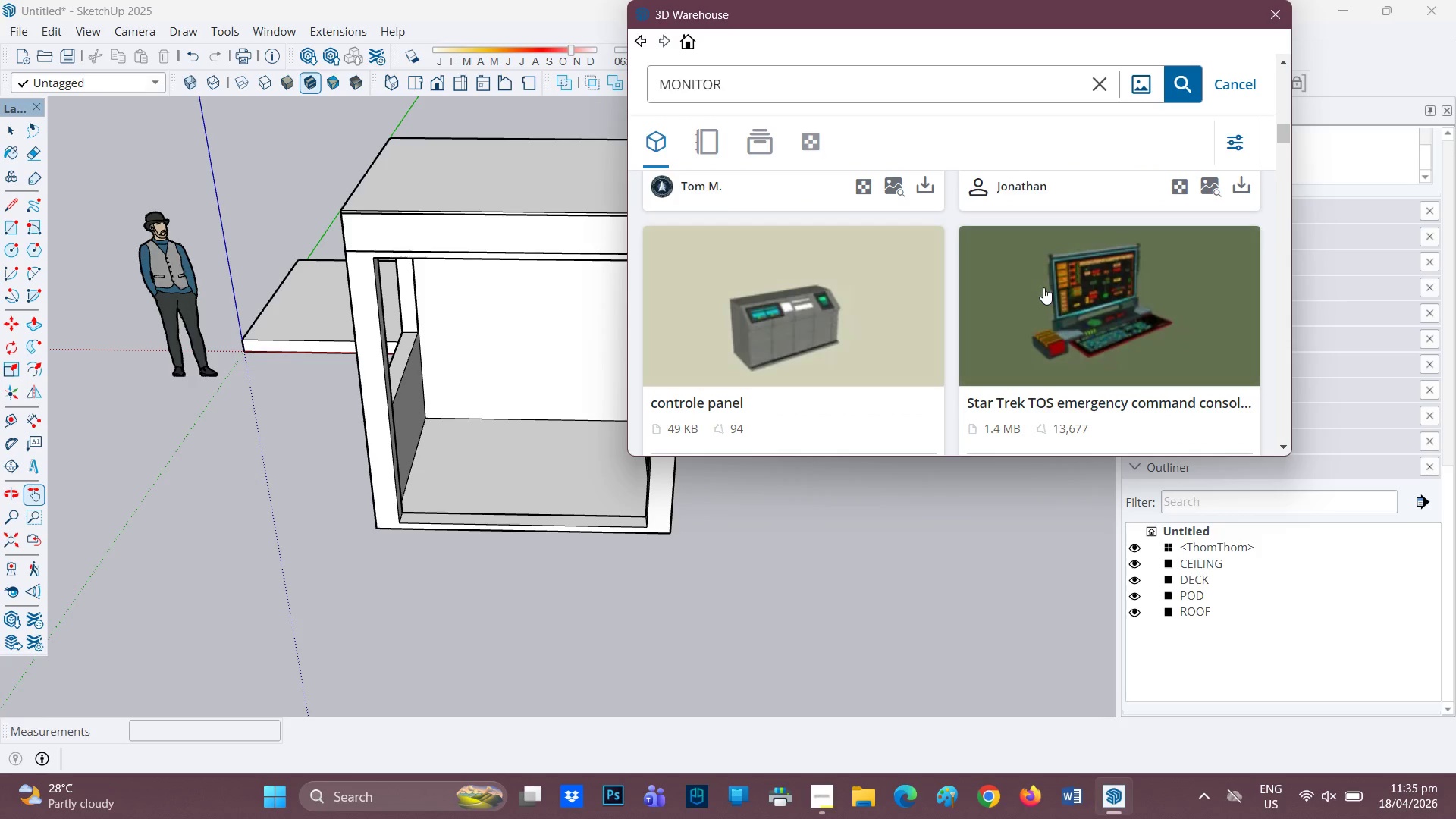 
scroll: coordinate [1043, 288], scroll_direction: none, amount: 0.0
 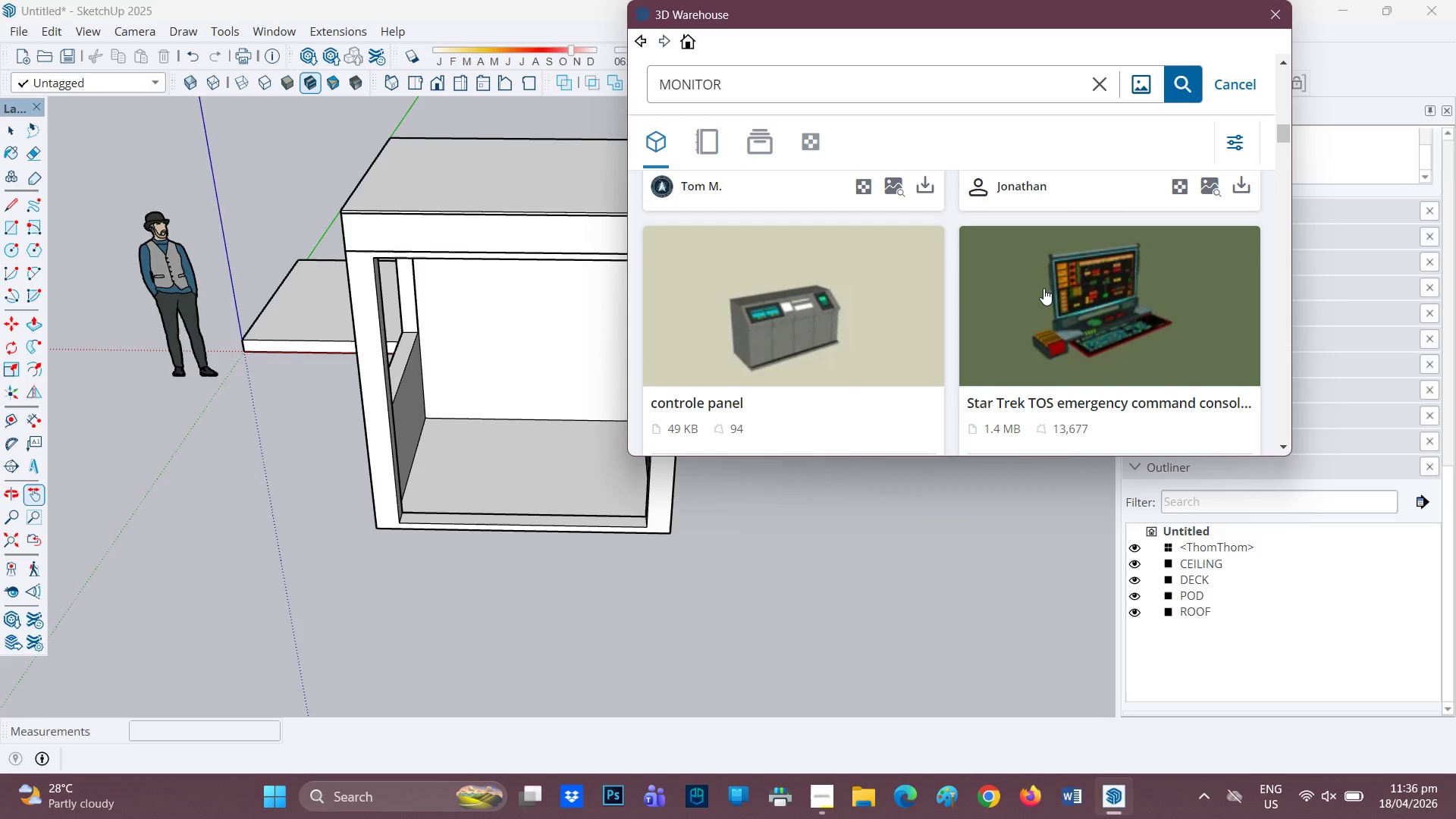 
scroll: coordinate [1043, 289], scroll_direction: down, amount: 9.0
 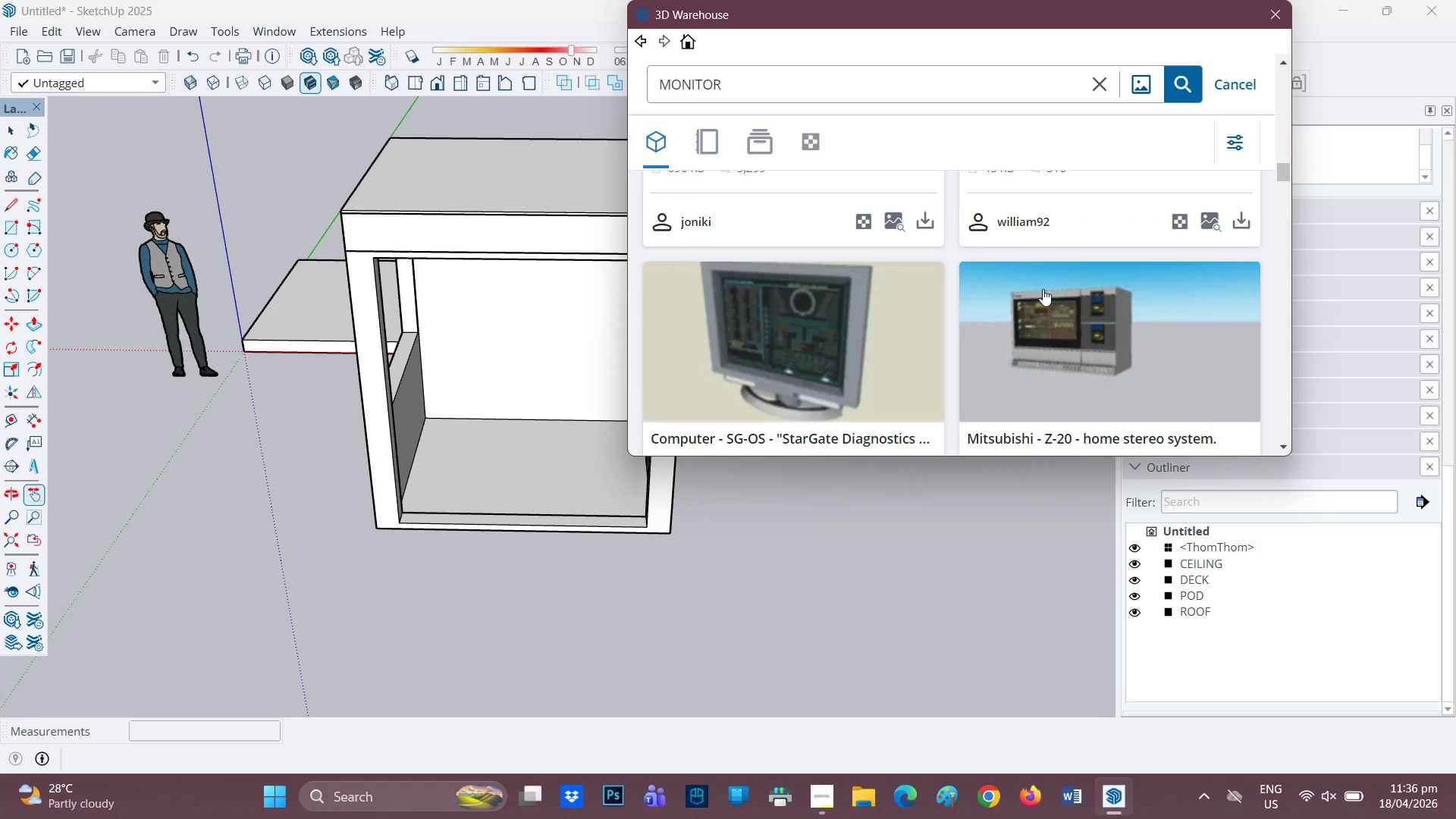 
scroll: coordinate [1043, 289], scroll_direction: none, amount: 0.0
 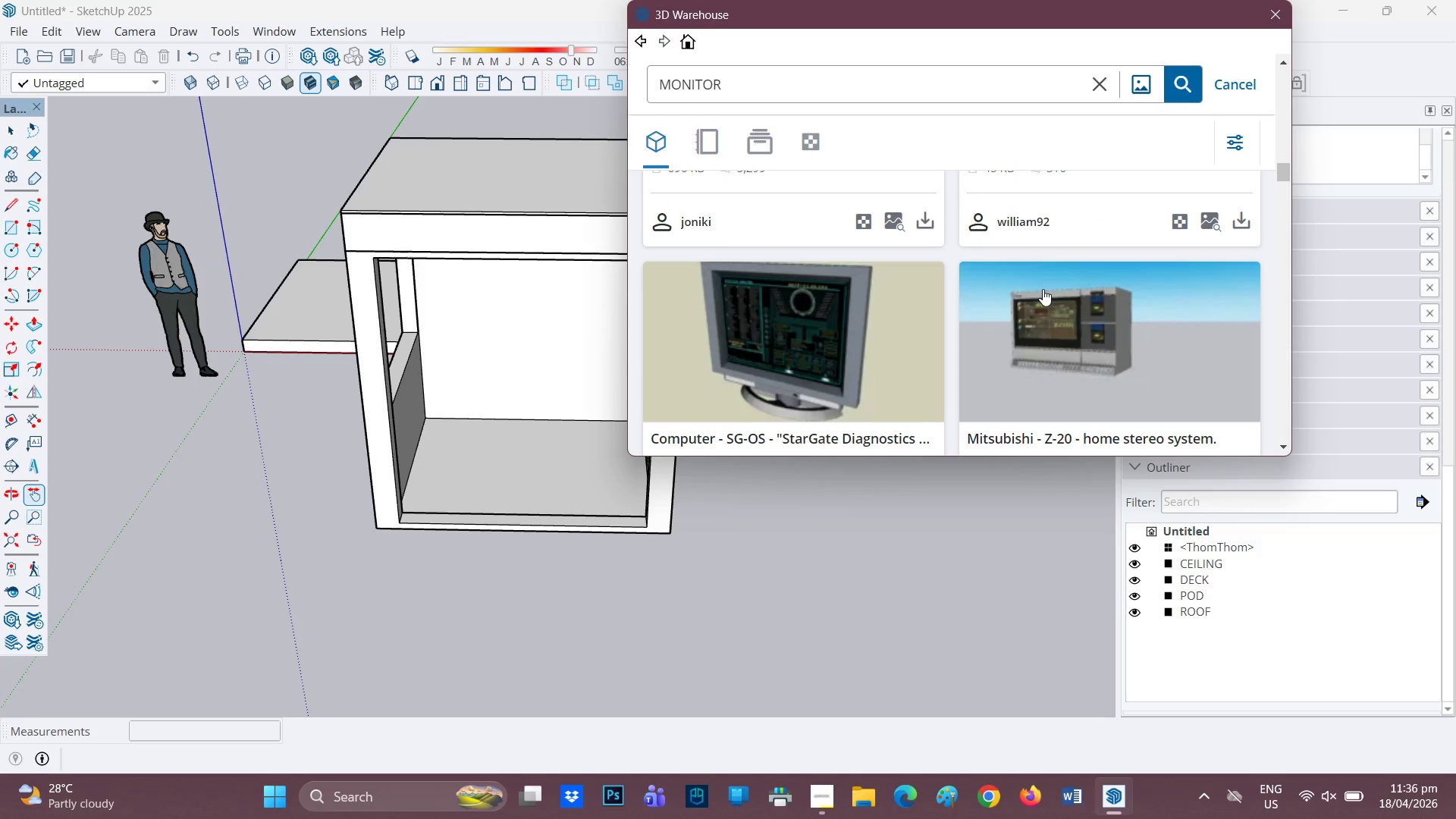 
scroll: coordinate [1043, 289], scroll_direction: up, amount: 2.0
 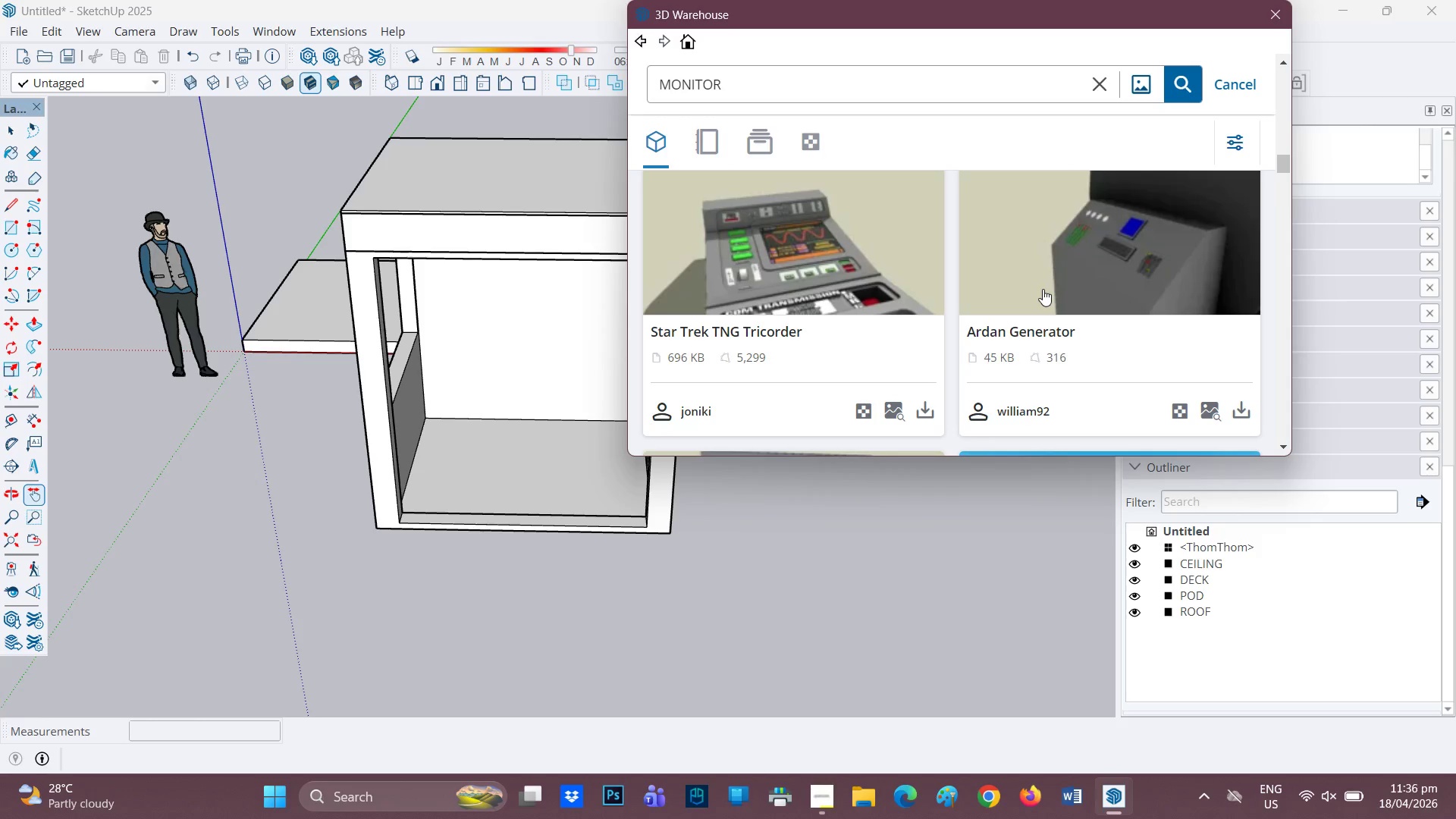 
scroll: coordinate [1043, 289], scroll_direction: down, amount: 8.0
 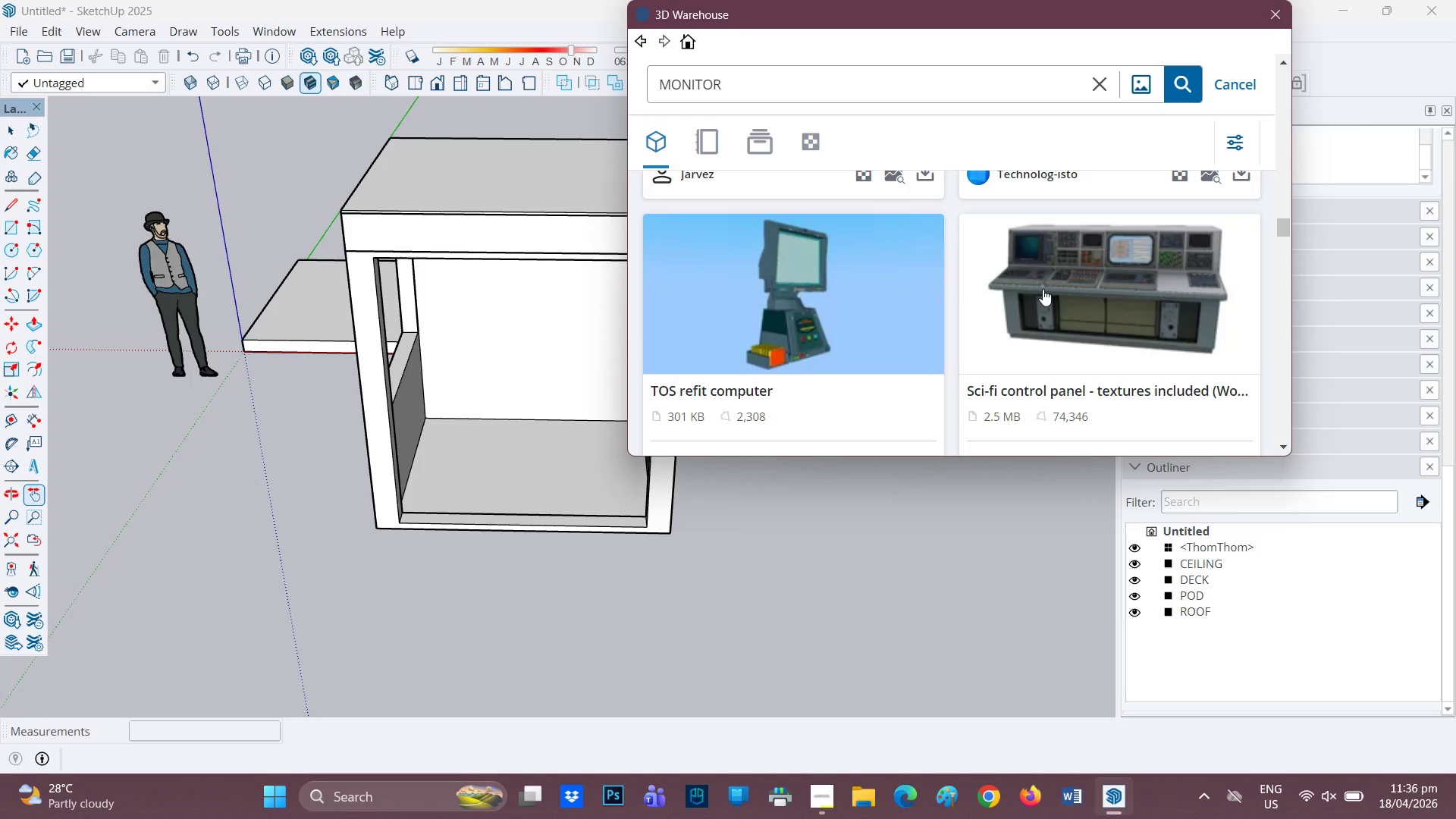 
wait(7.98)
 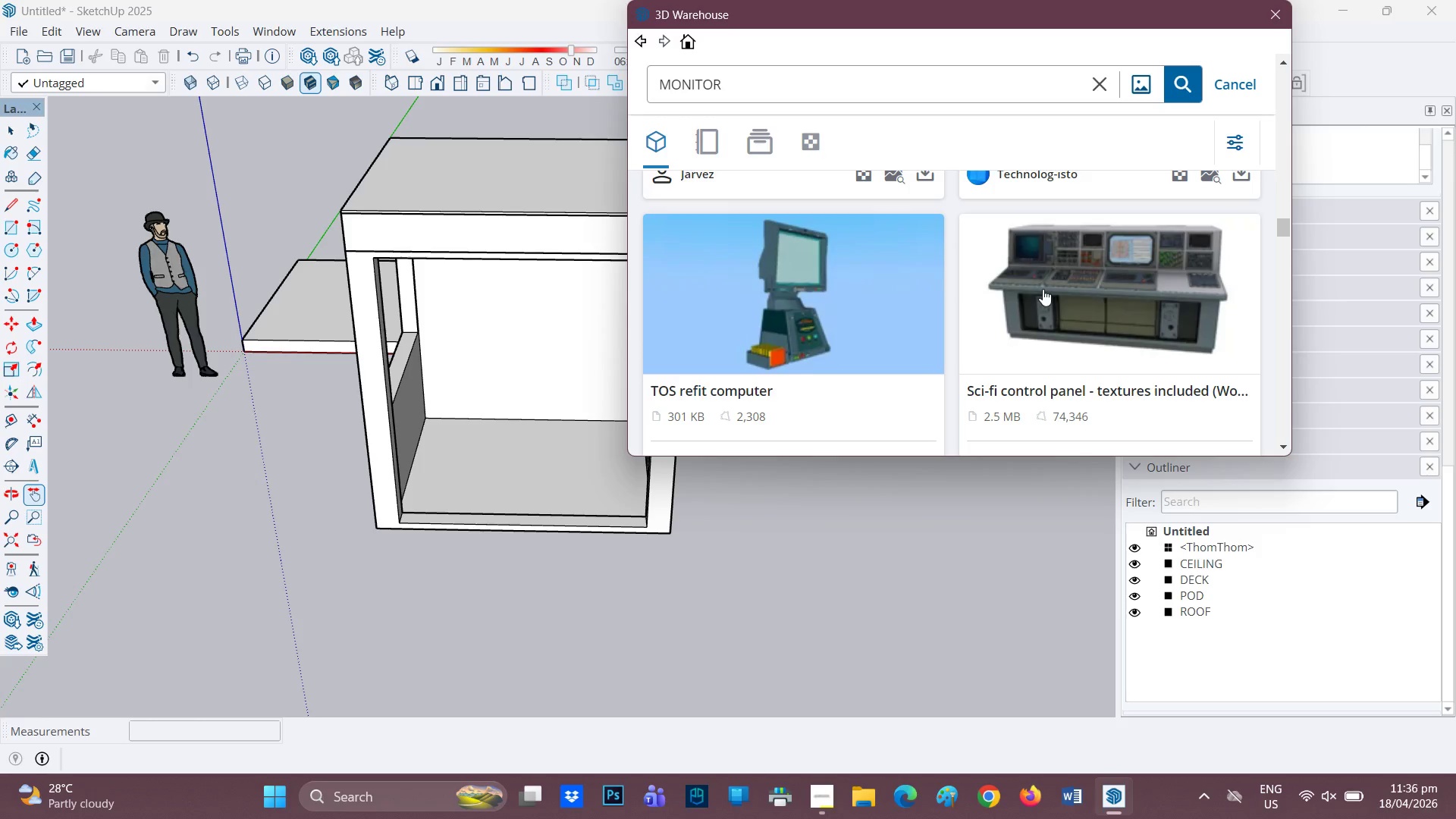 
scroll: coordinate [1043, 289], scroll_direction: down, amount: 9.0
 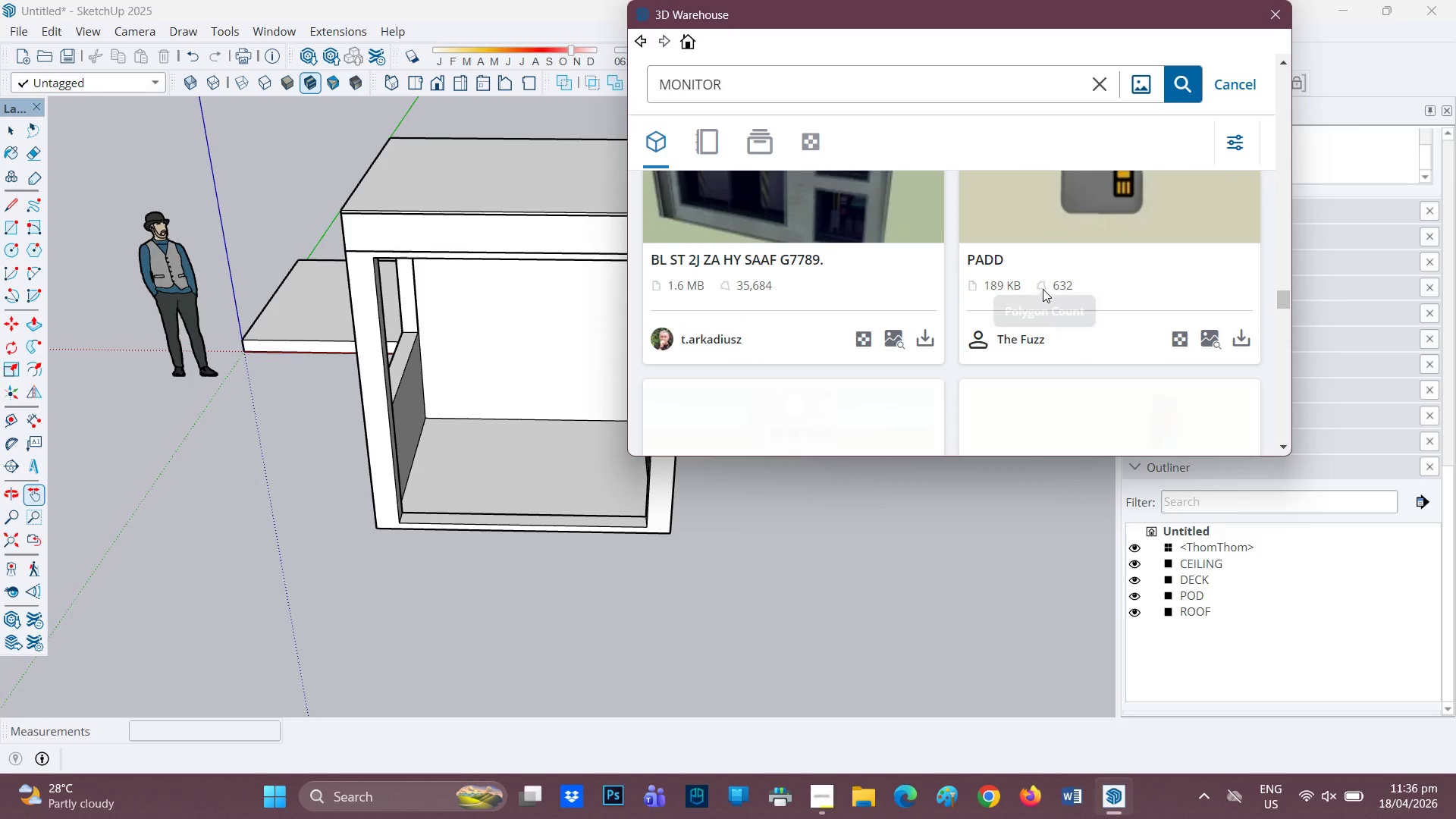 
scroll: coordinate [1043, 289], scroll_direction: up, amount: 1.0
 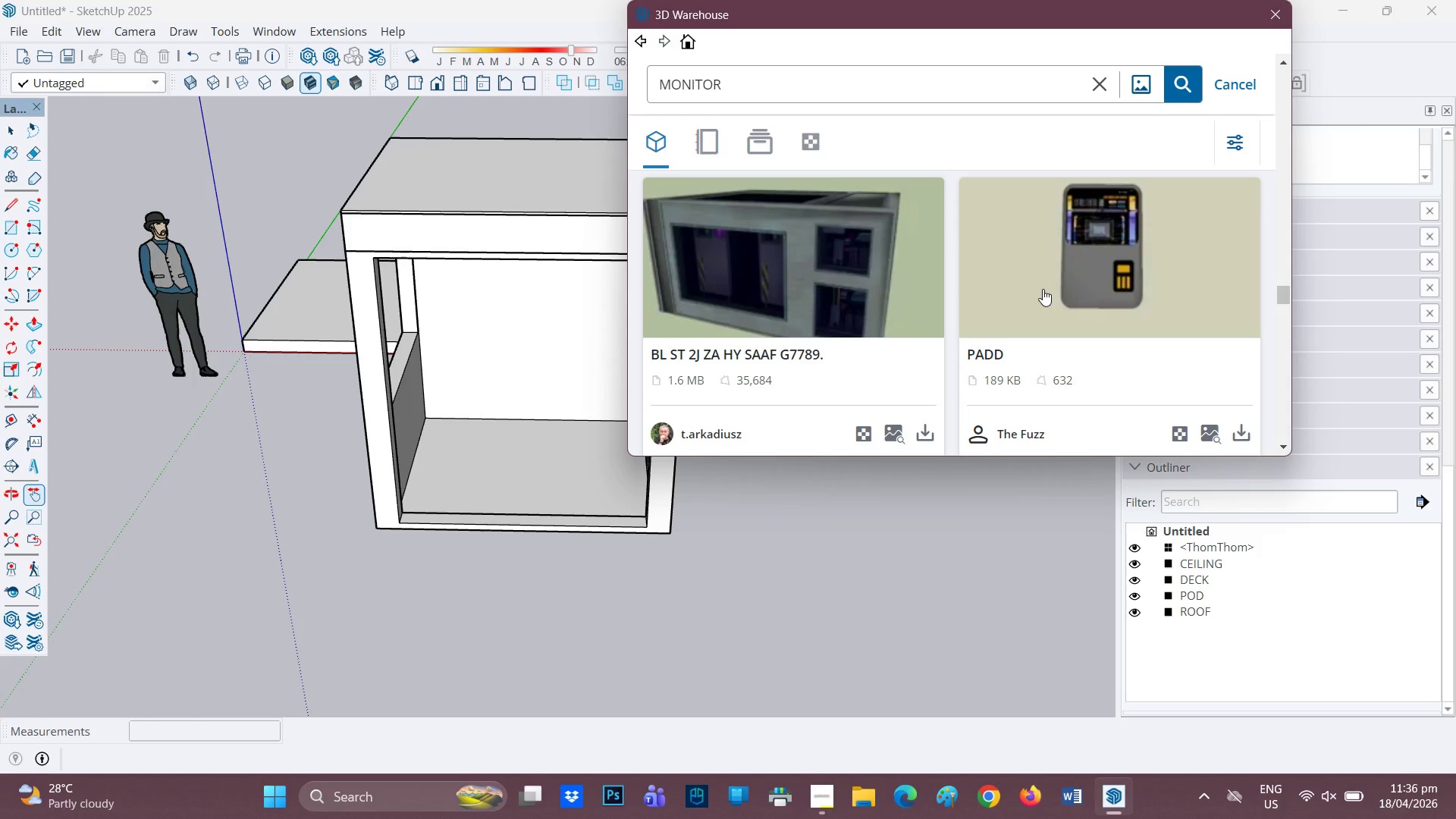 
wait(8.2)
 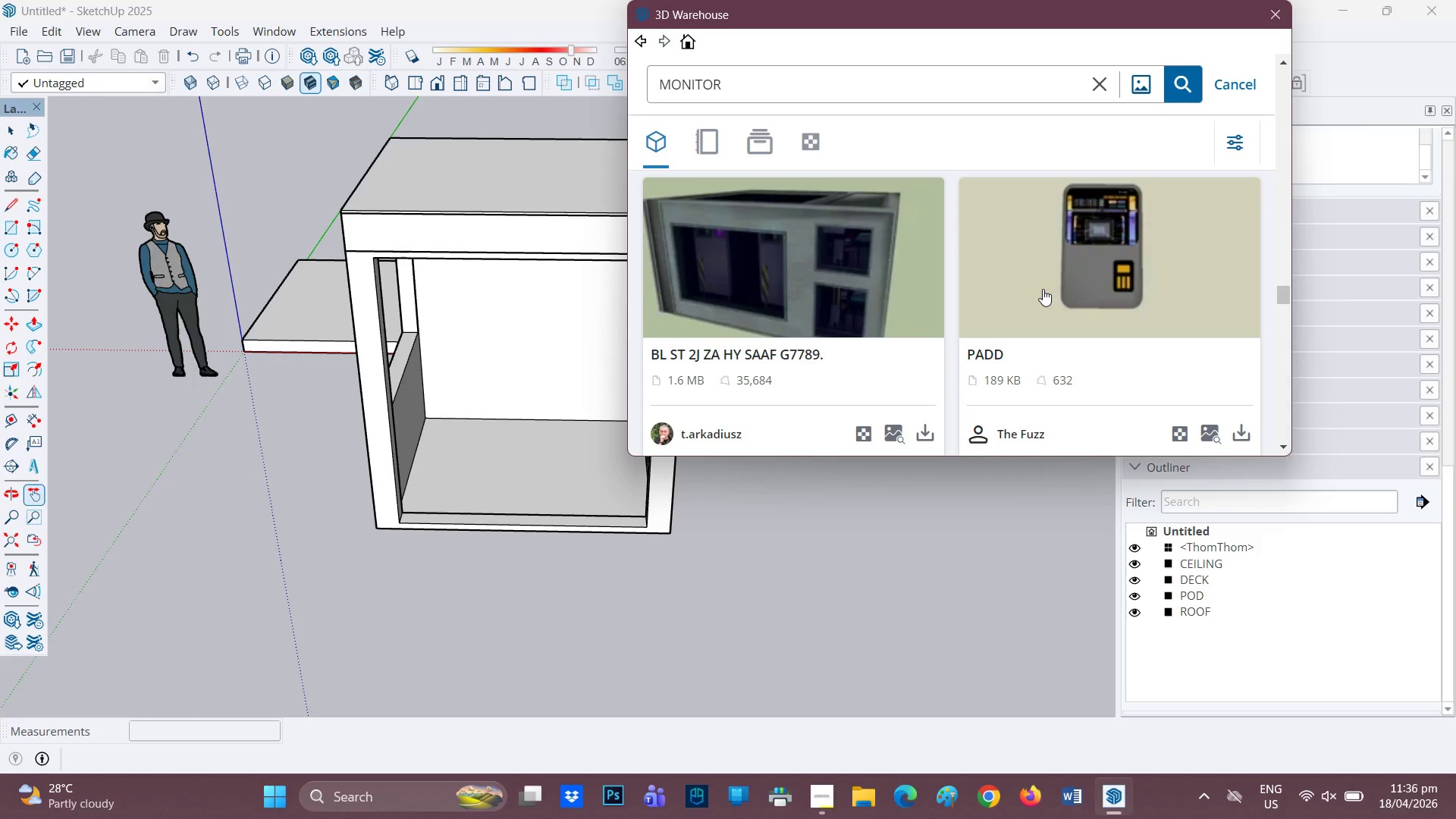 
scroll: coordinate [1097, 284], scroll_direction: down, amount: 5.0
 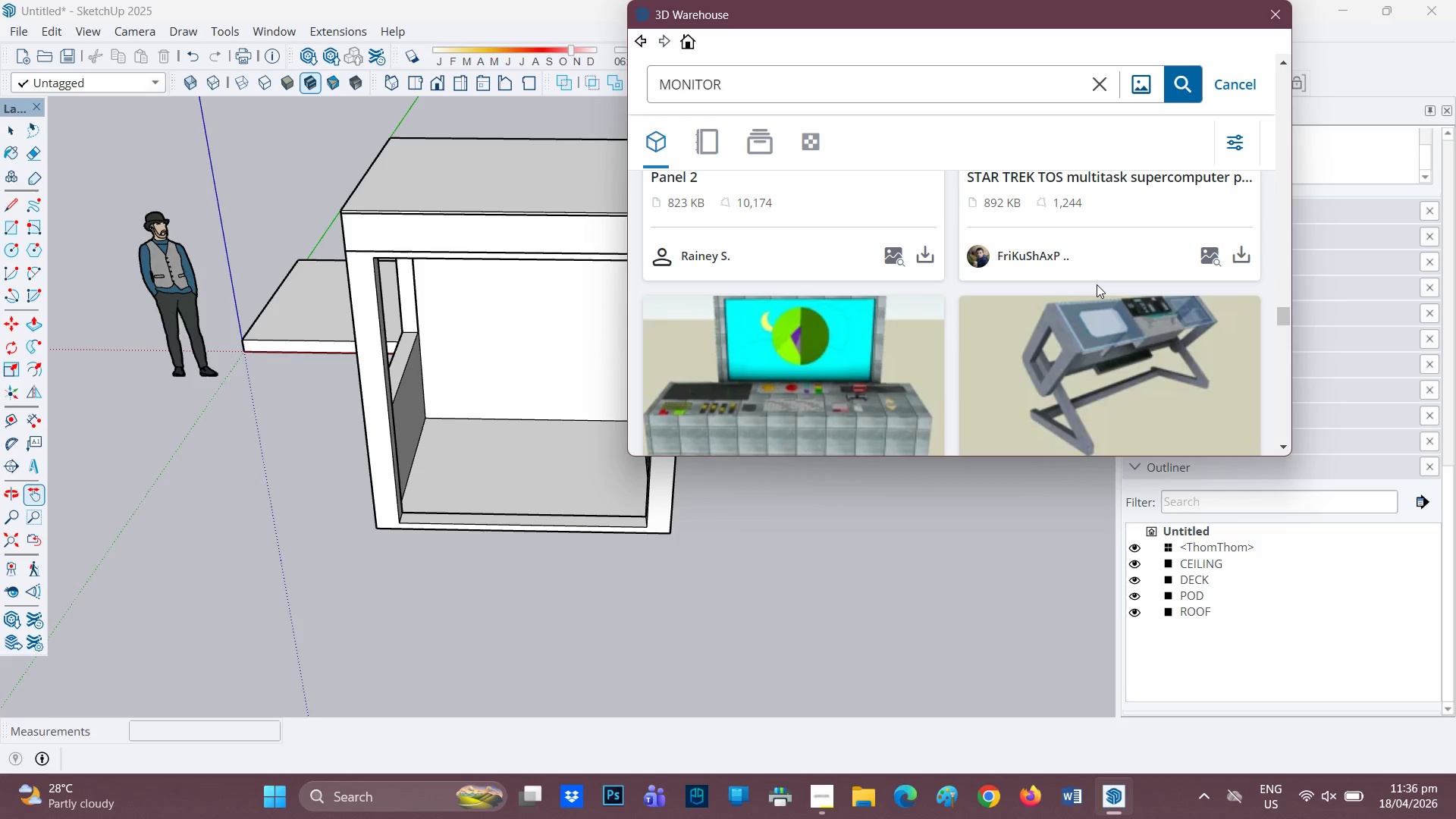 
scroll: coordinate [1097, 284], scroll_direction: up, amount: 6.0
 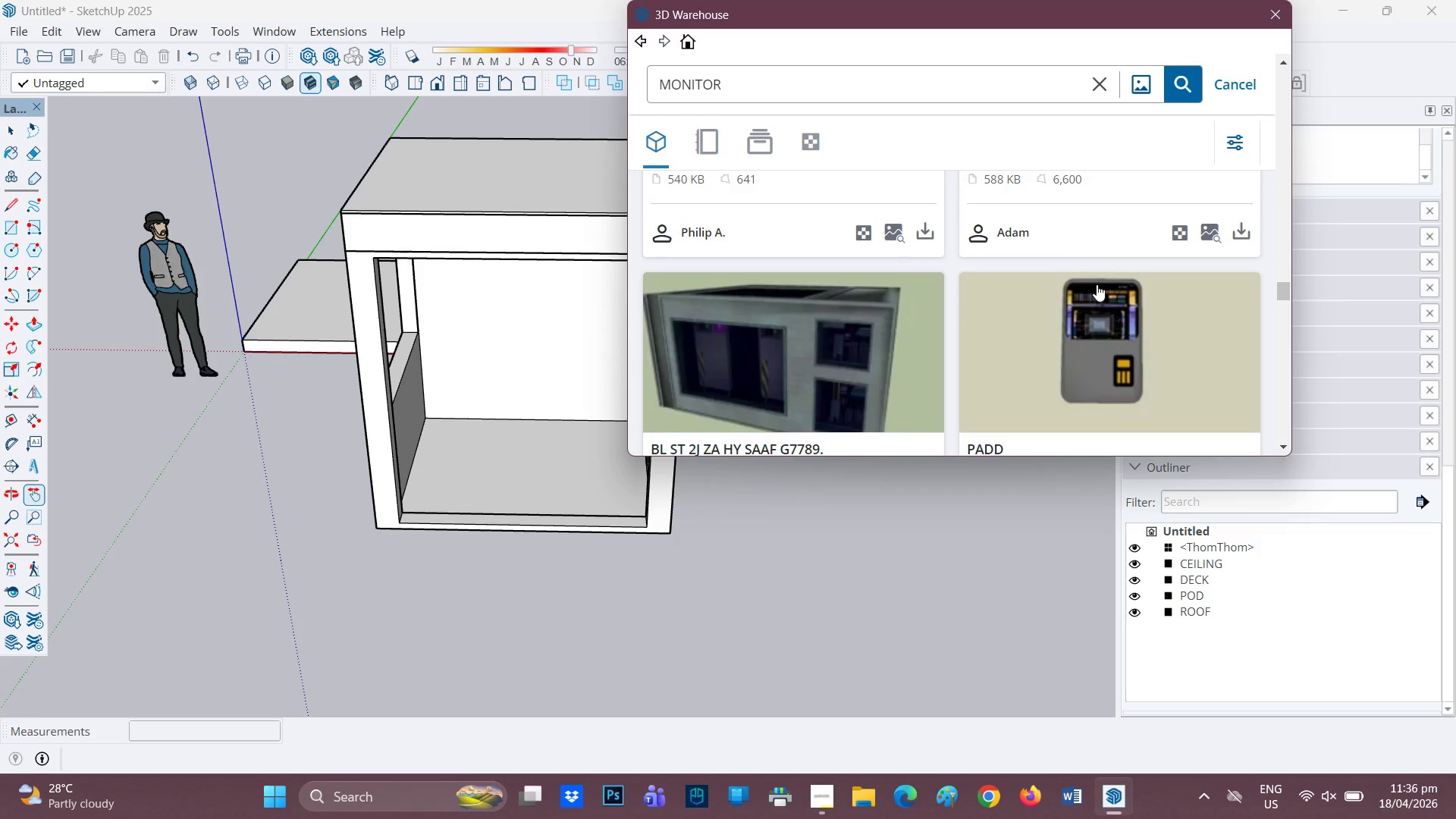 
scroll: coordinate [1059, 309], scroll_direction: down, amount: 8.0
 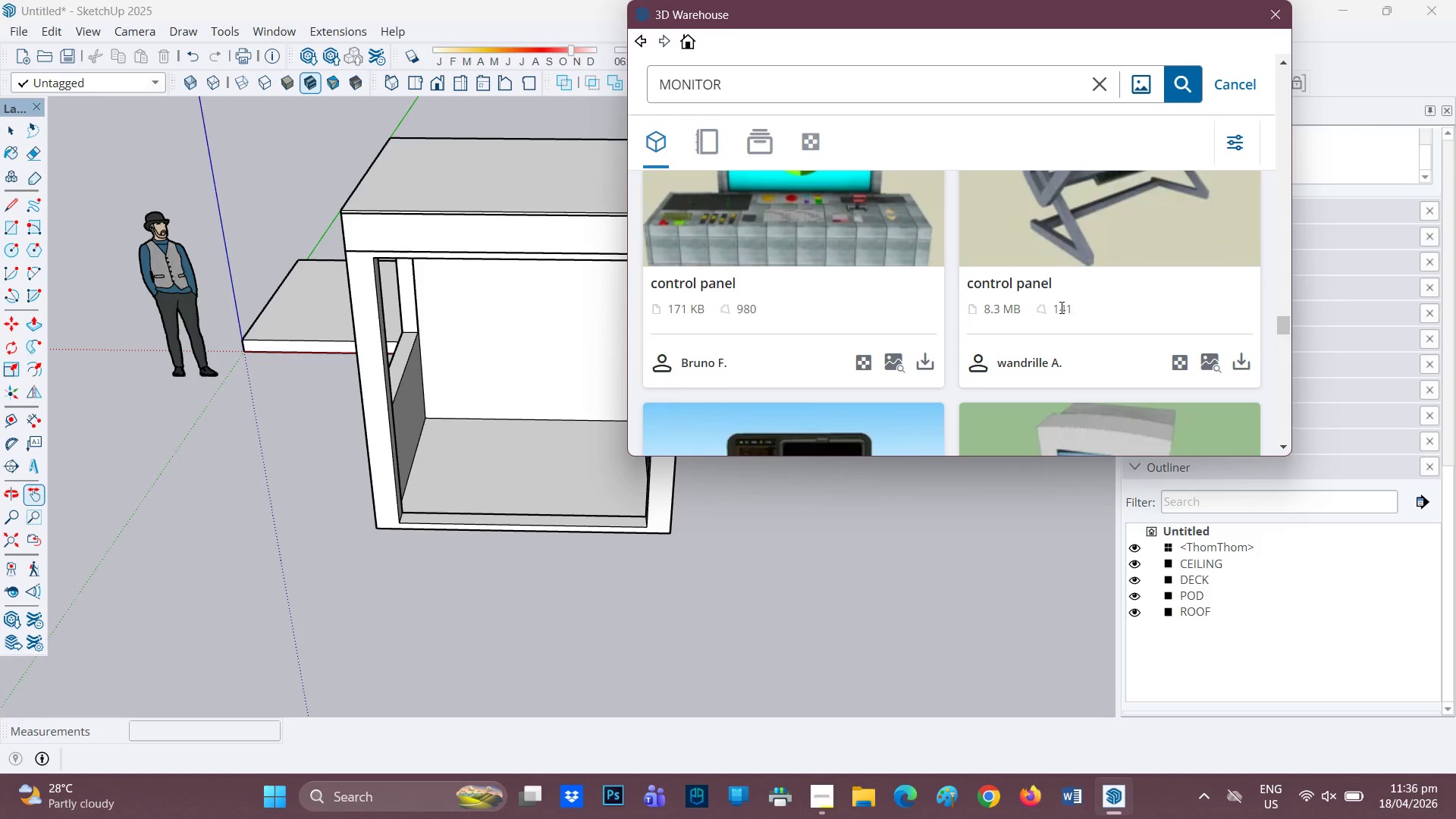 
wait(8.14)
 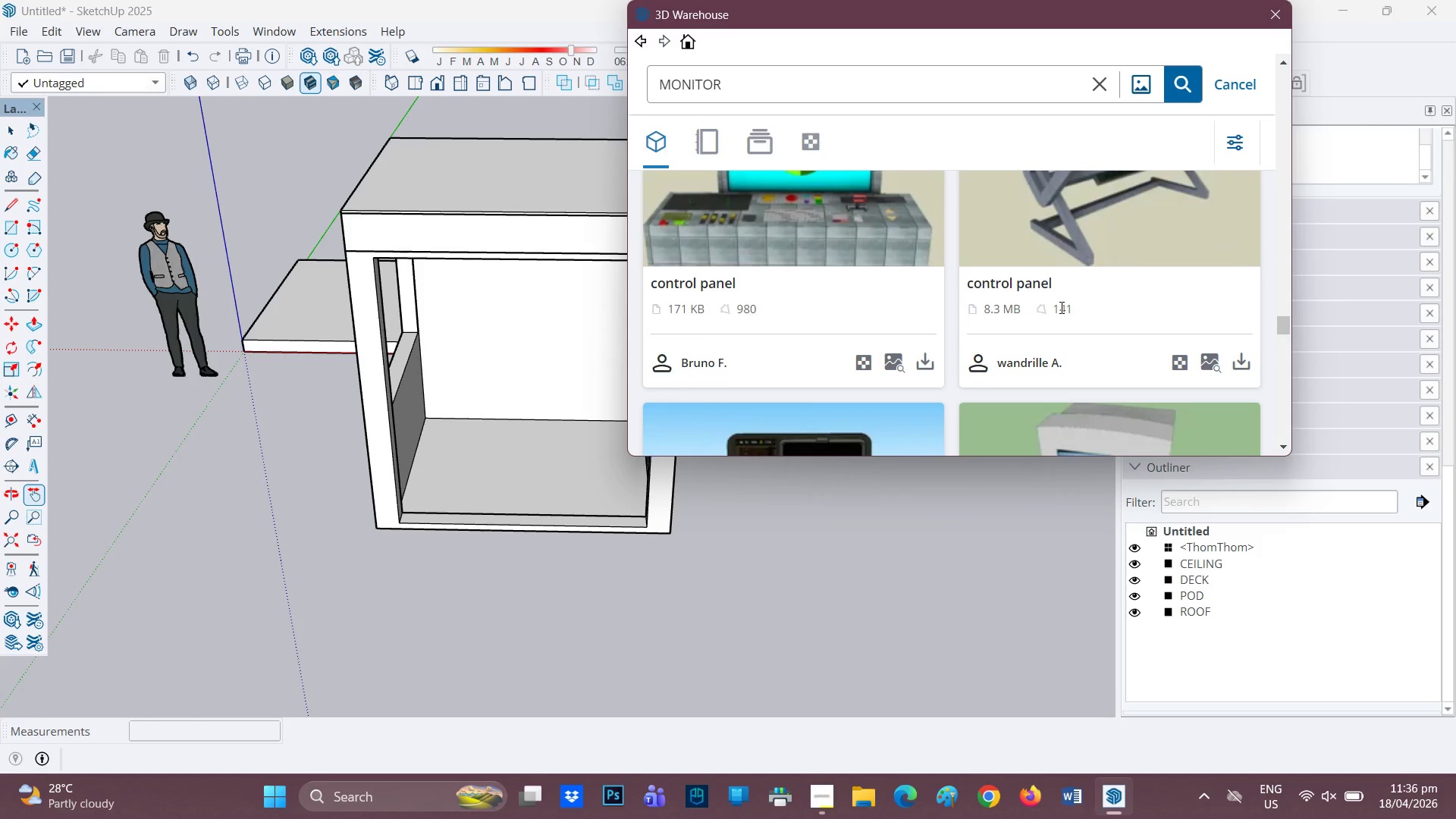 
scroll: coordinate [1060, 307], scroll_direction: down, amount: 6.0
 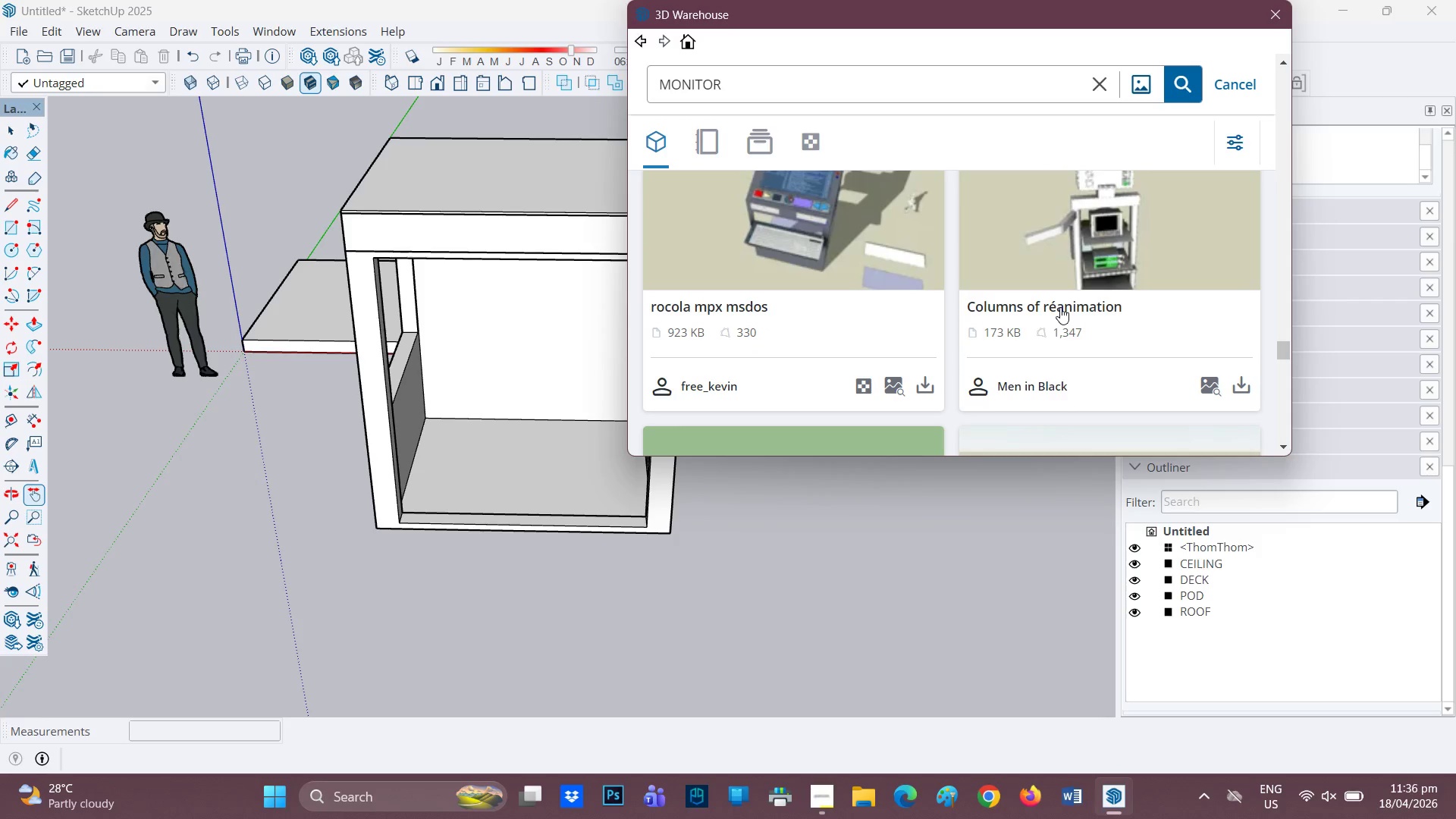 
scroll: coordinate [1060, 307], scroll_direction: up, amount: 1.0
 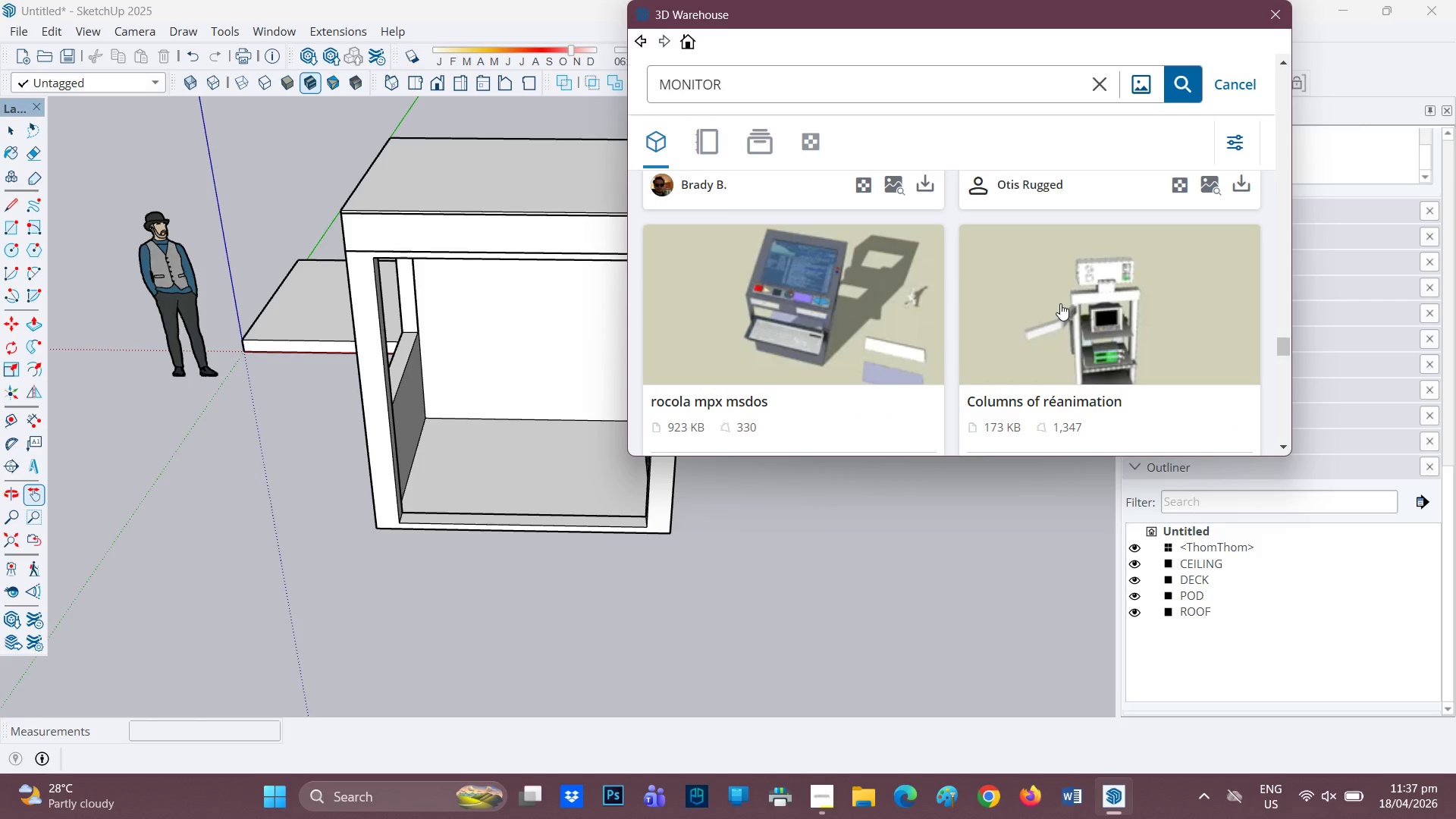 
scroll: coordinate [1059, 294], scroll_direction: down, amount: 7.0
 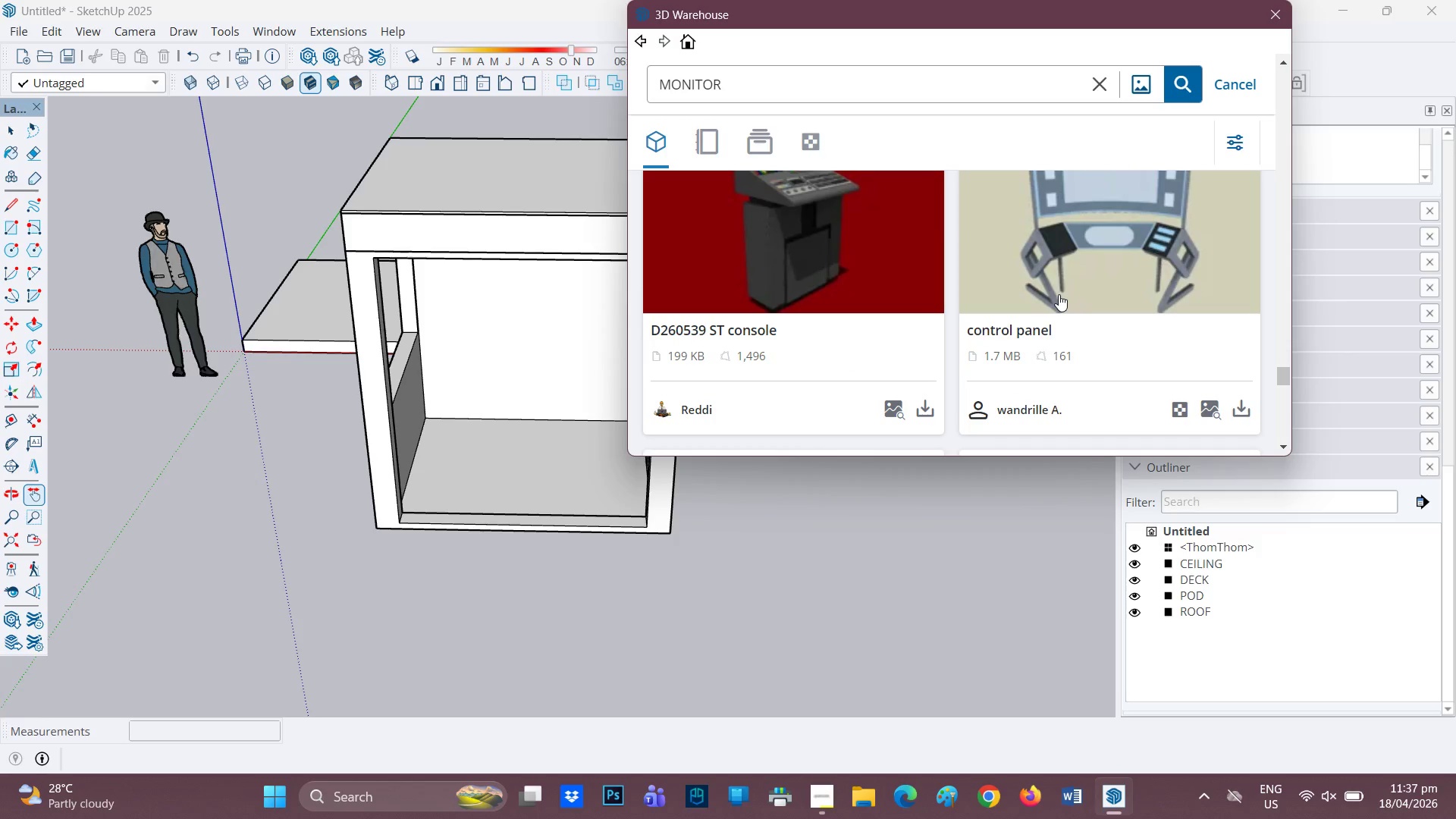 
scroll: coordinate [1059, 294], scroll_direction: up, amount: 1.0
 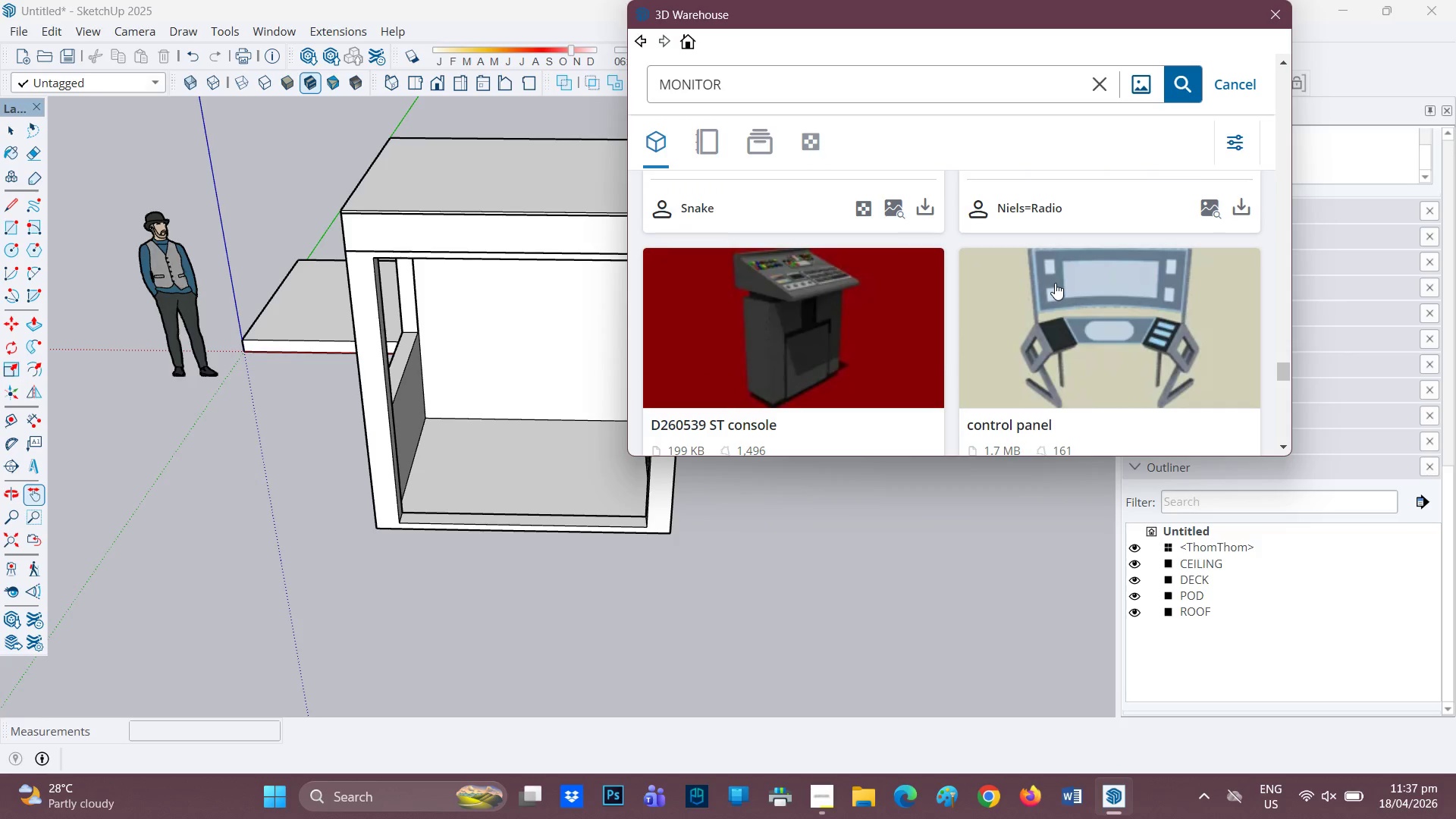 
scroll: coordinate [1050, 271], scroll_direction: down, amount: 13.0
 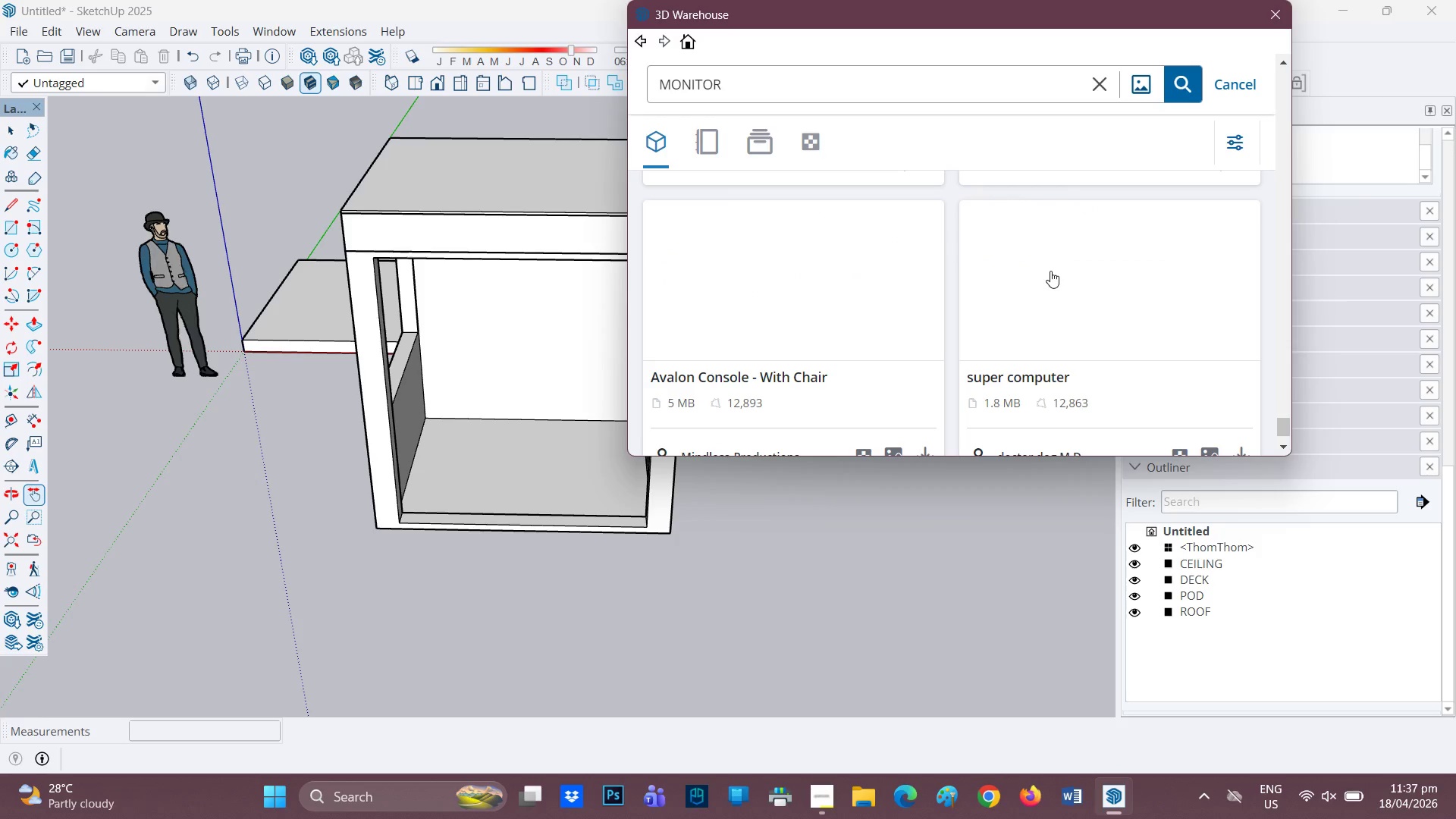 
scroll: coordinate [1050, 268], scroll_direction: up, amount: 3.0
 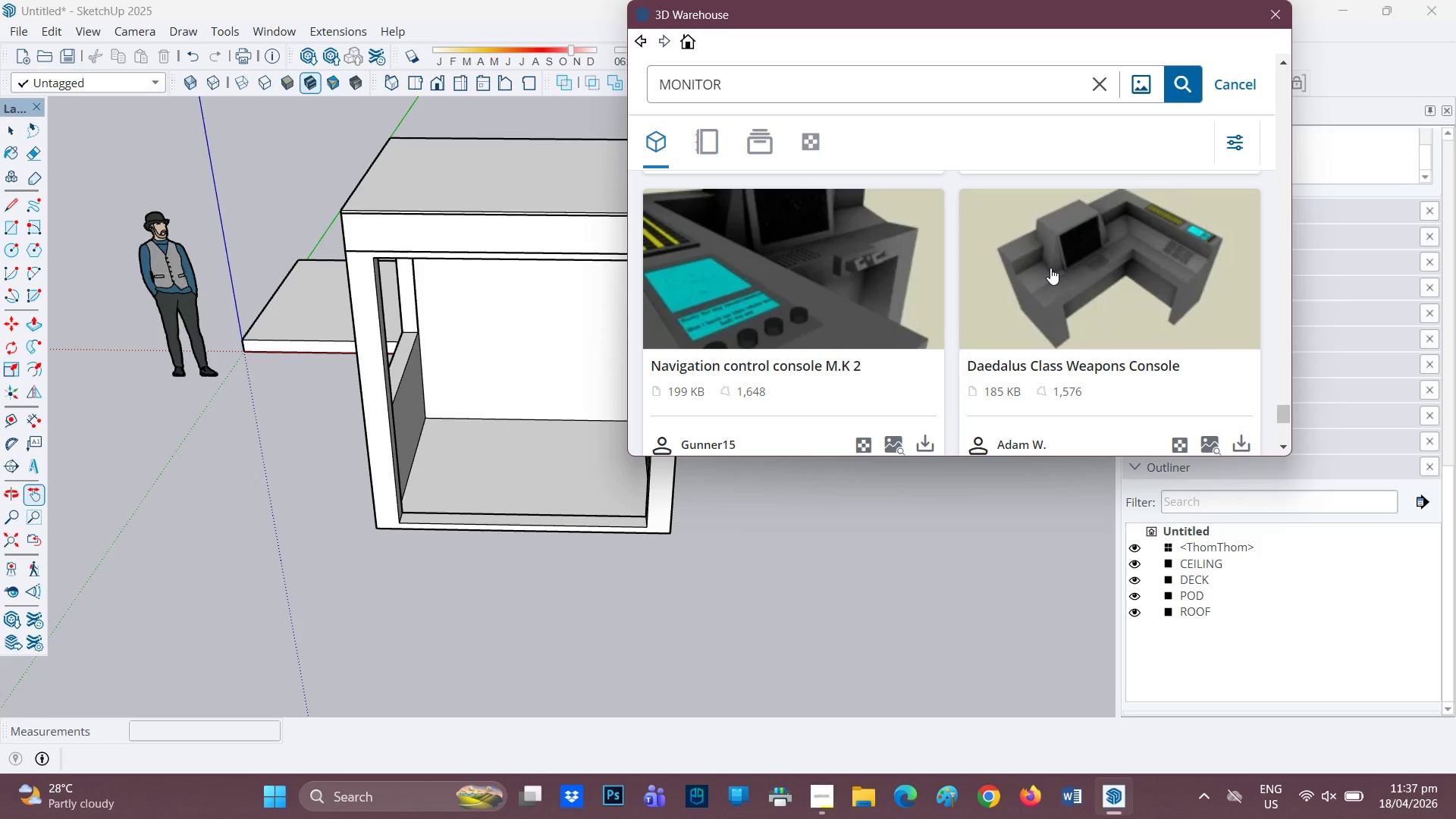 
scroll: coordinate [1050, 268], scroll_direction: down, amount: 4.0
 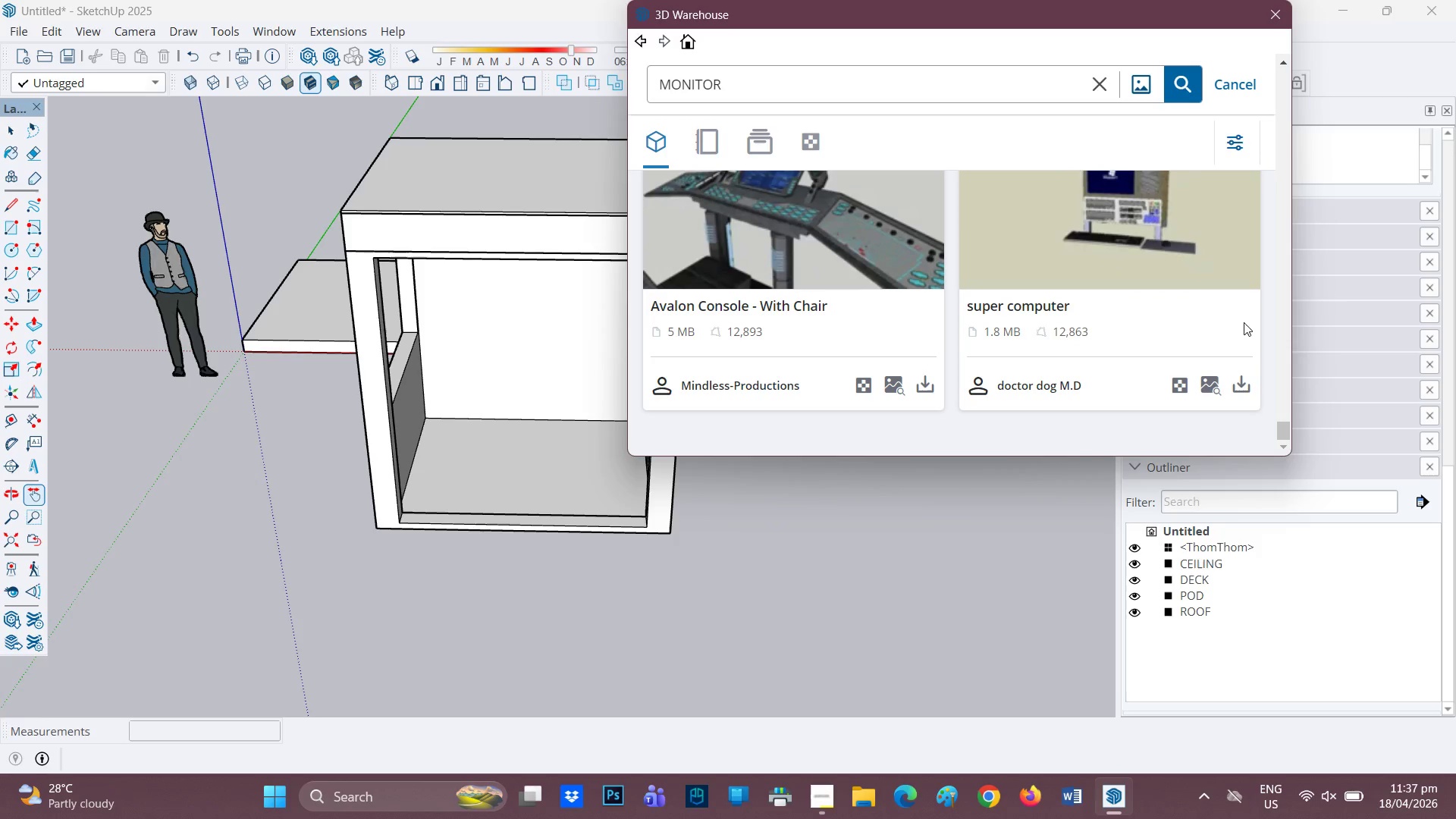 
mouse_move([1266, 407])
 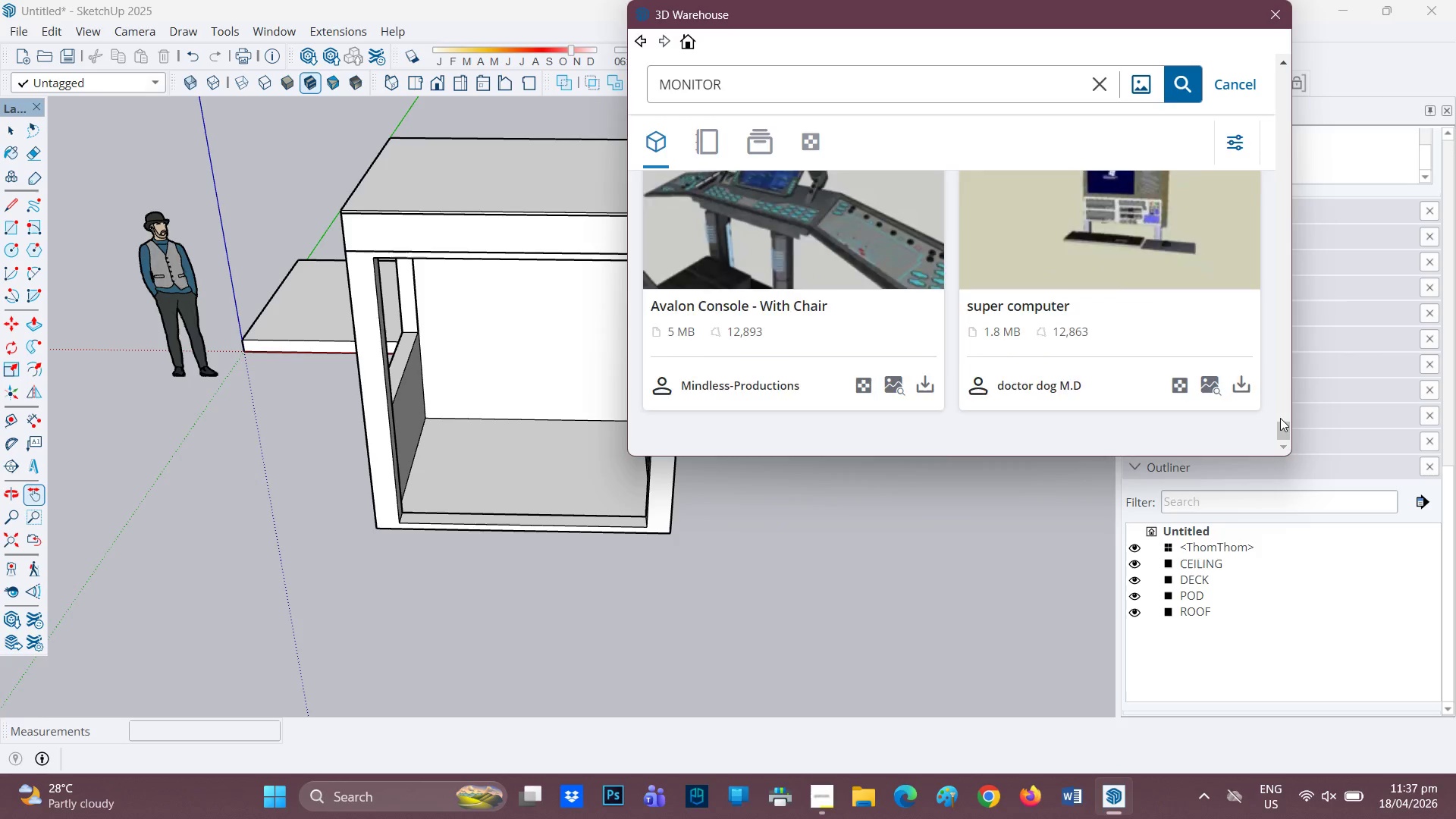 
left_click_drag(start_coordinate=[1280, 418], to_coordinate=[1298, 157])
 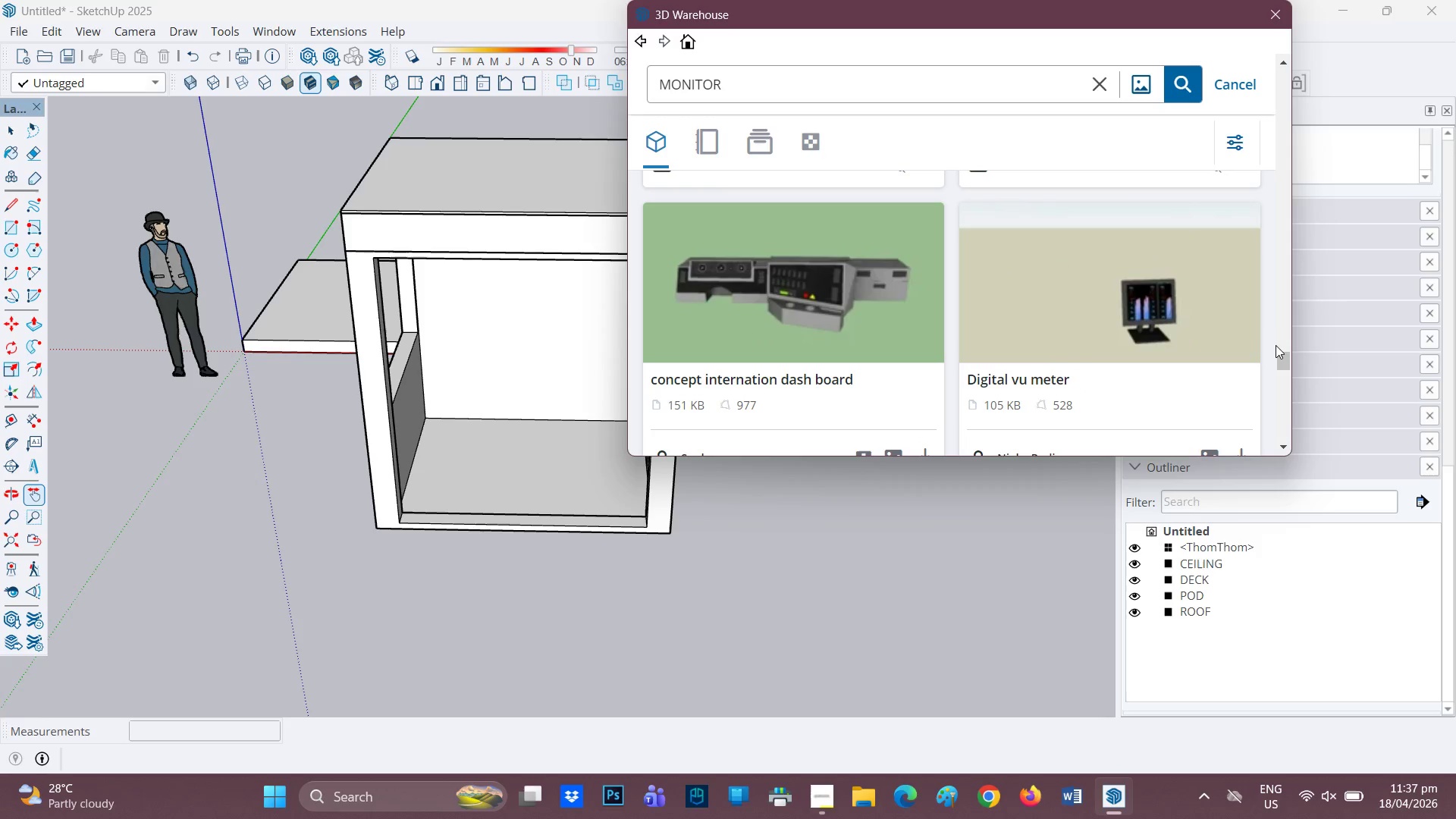 
left_click_drag(start_coordinate=[1277, 350], to_coordinate=[1284, 81])
 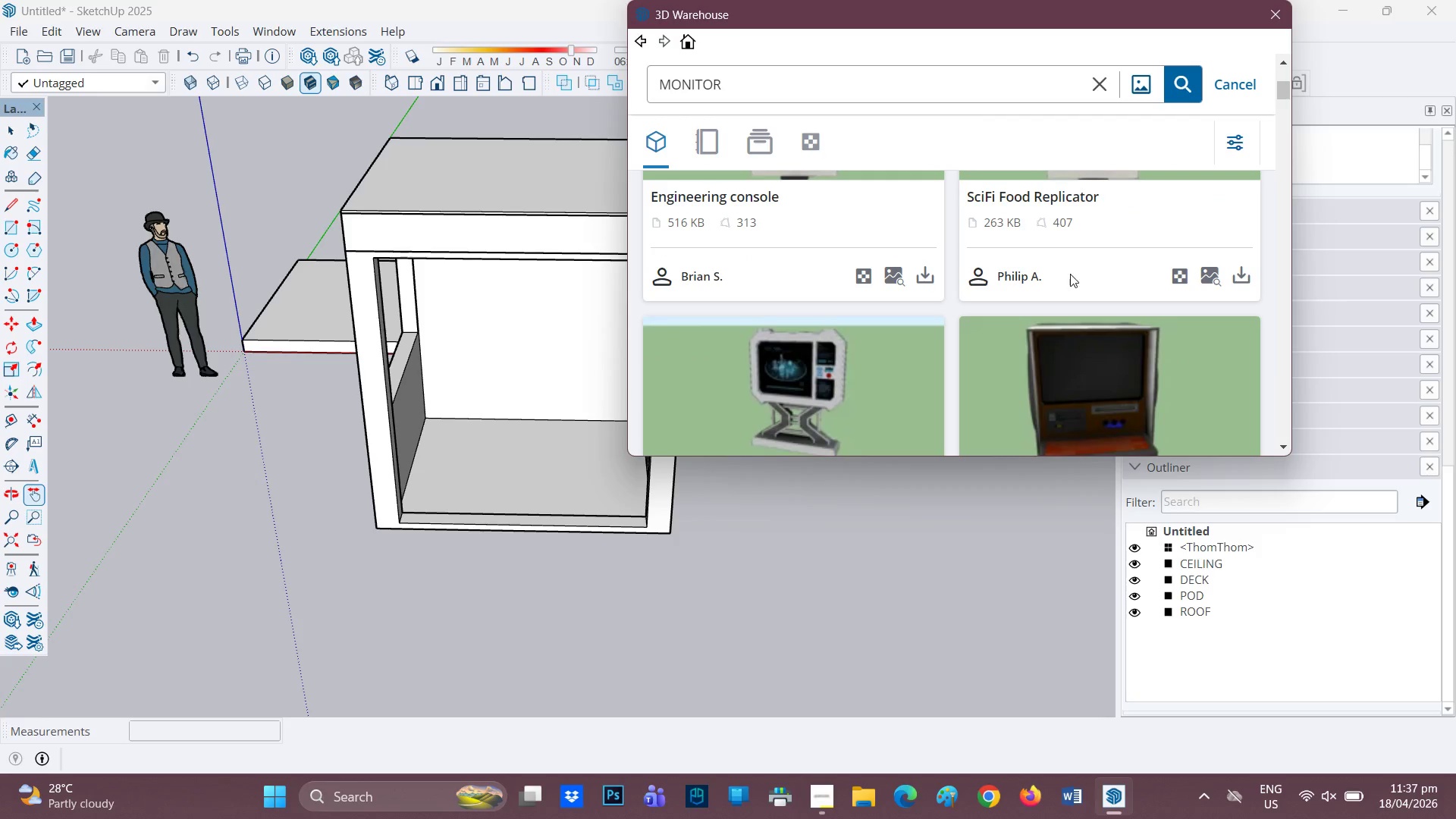 
scroll: coordinate [865, 307], scroll_direction: down, amount: 2.0
 